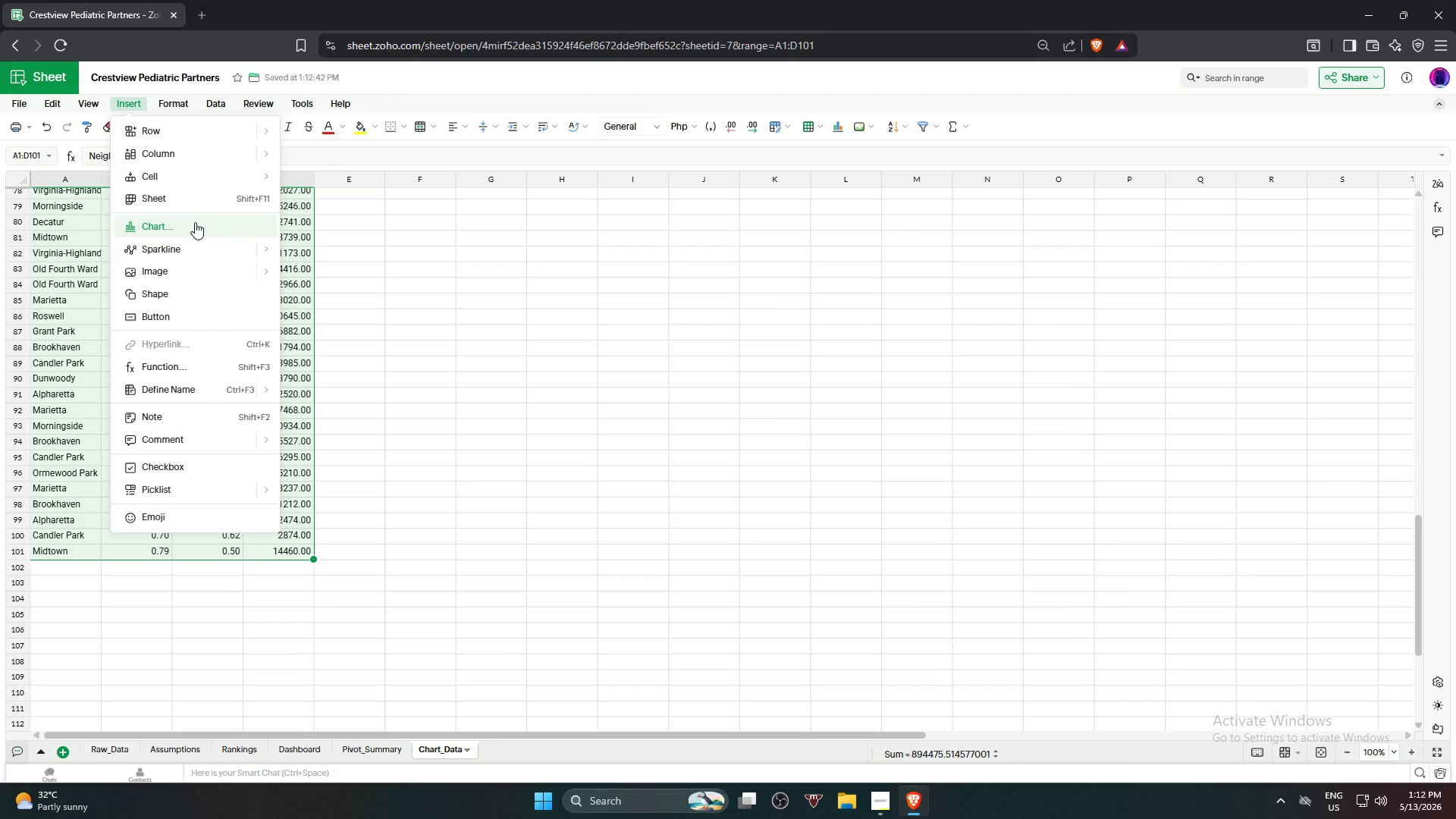 
left_click([195, 222])
 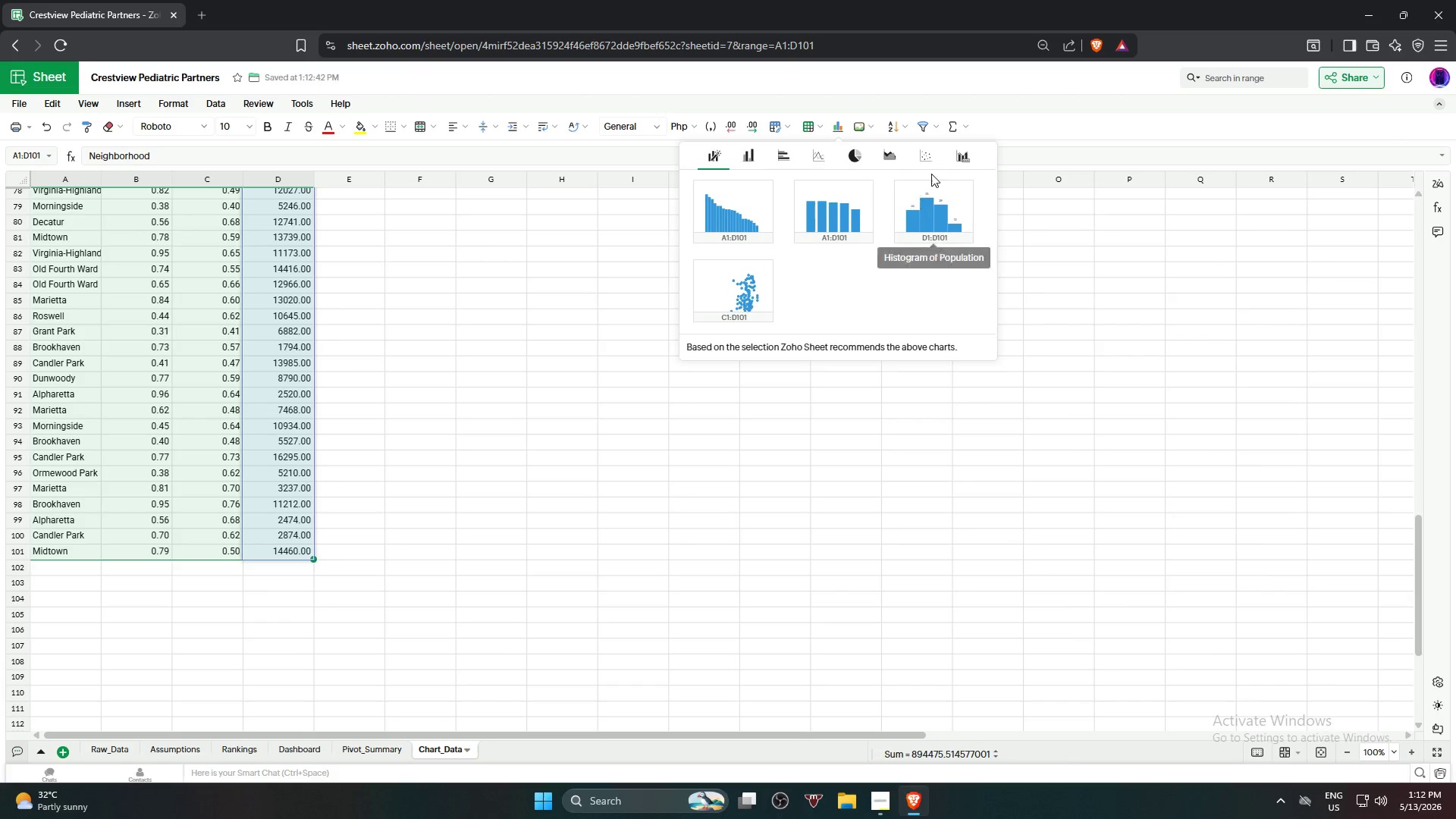 
left_click([935, 160])
 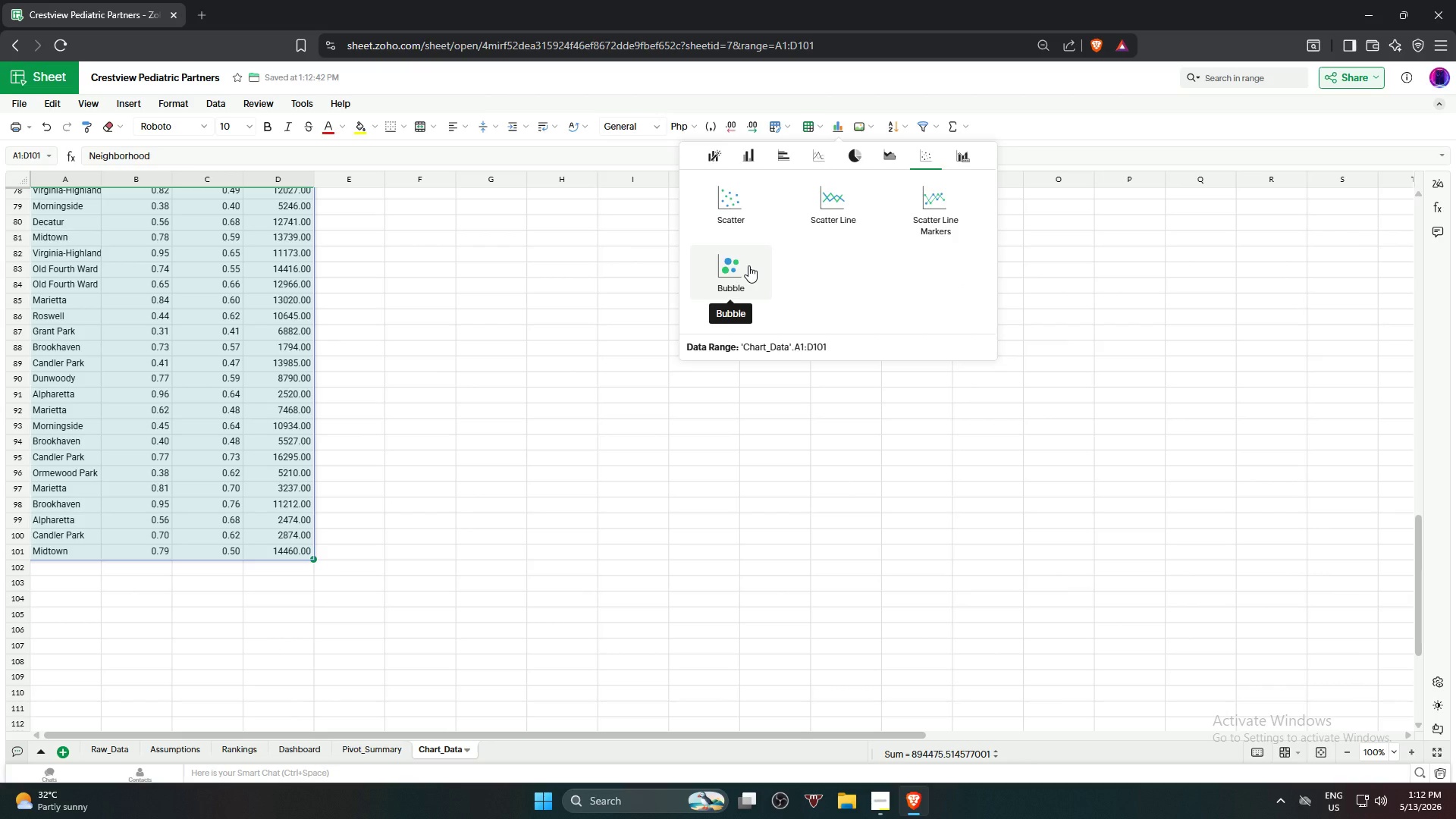 
left_click([755, 259])
 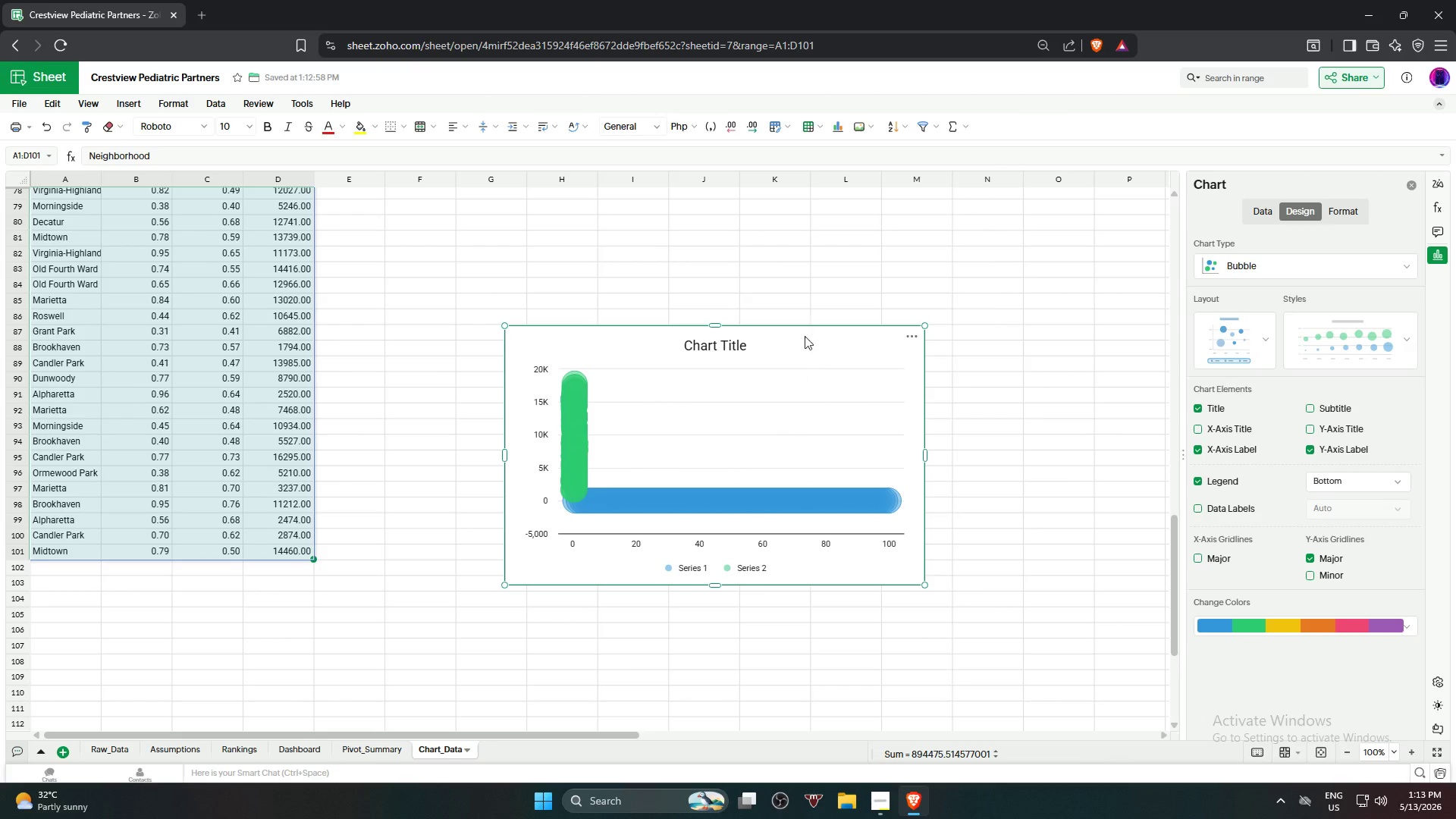 
wait(5.3)
 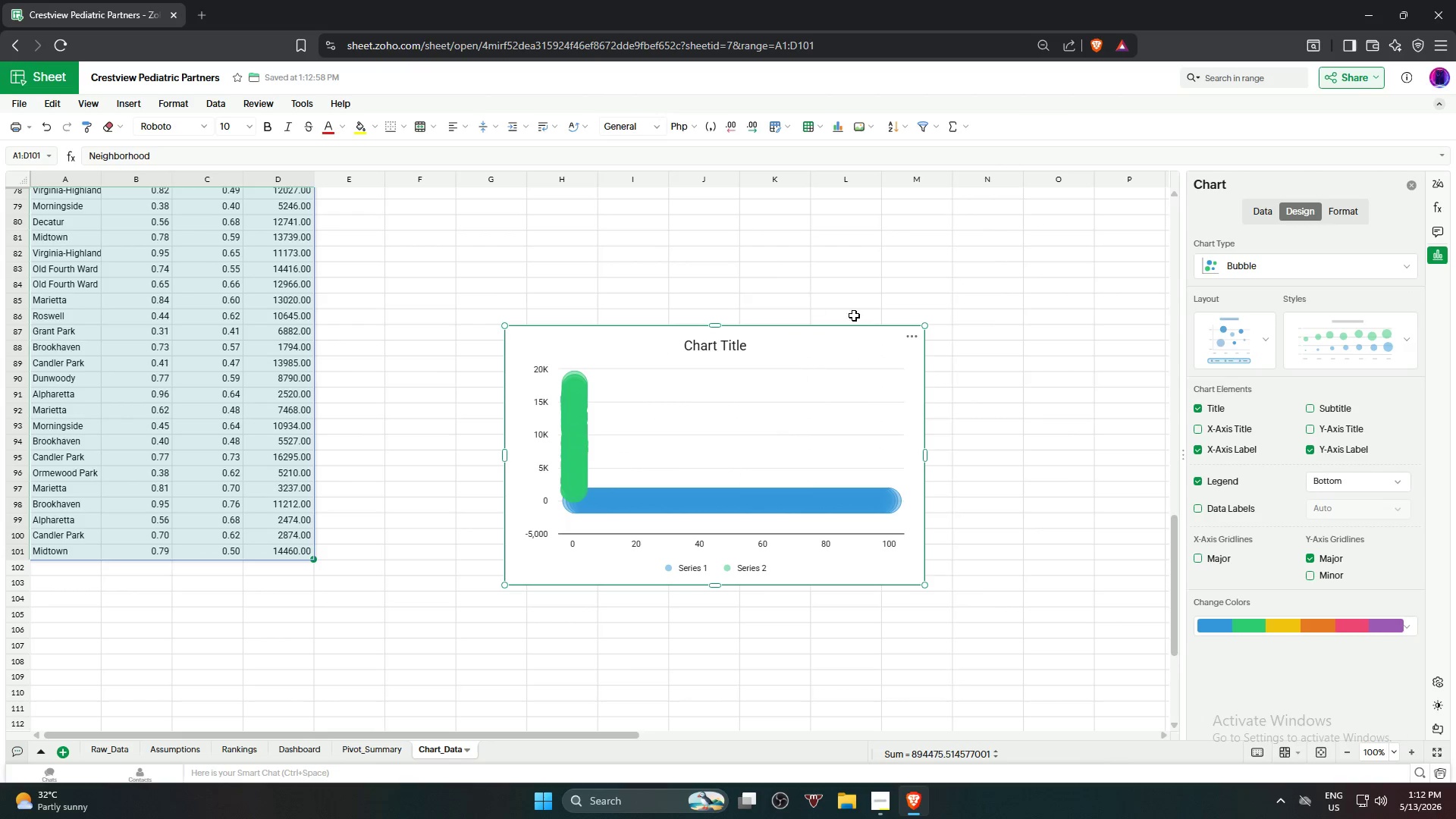 
left_click([1206, 482])
 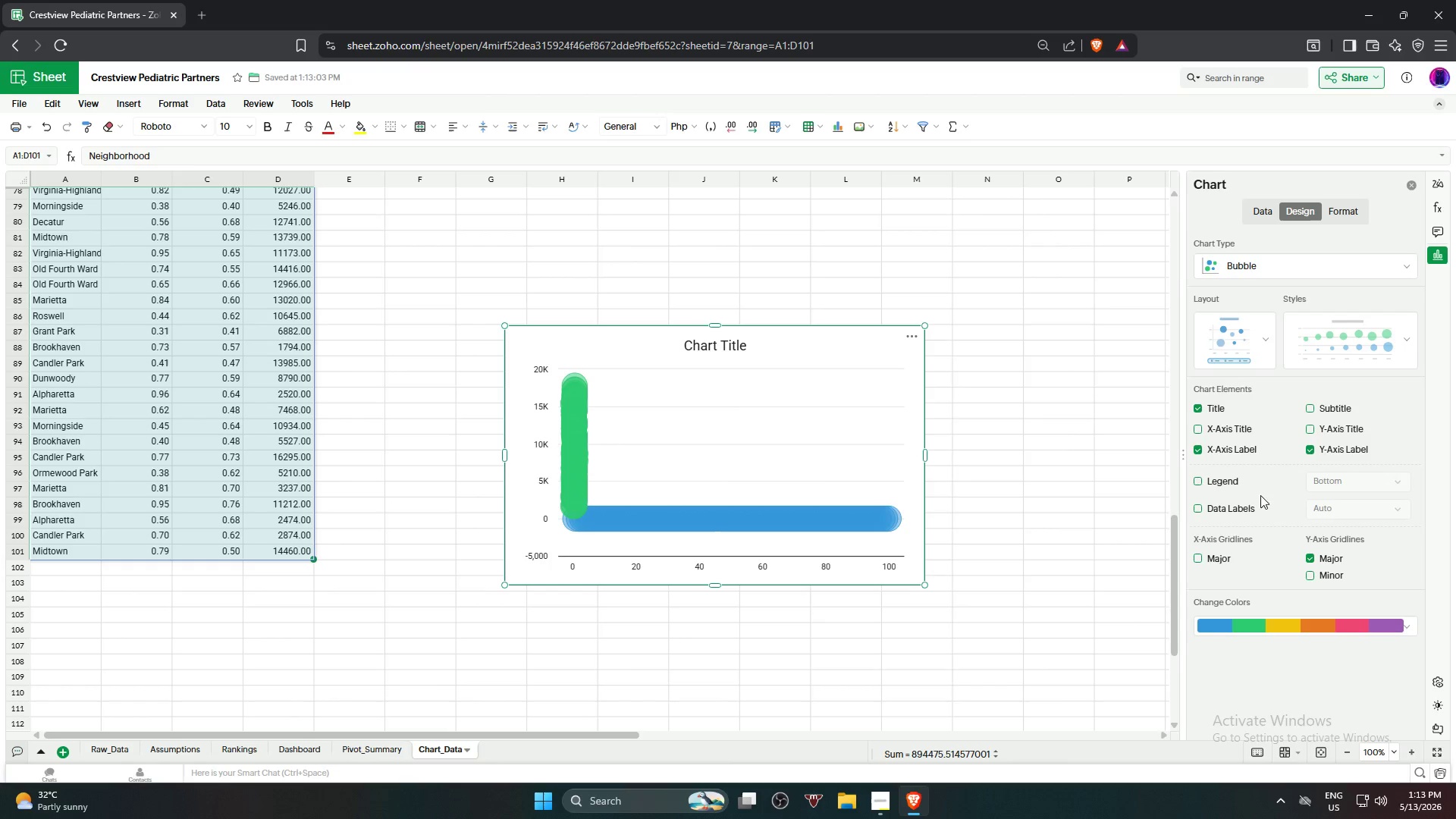 
wait(23.14)
 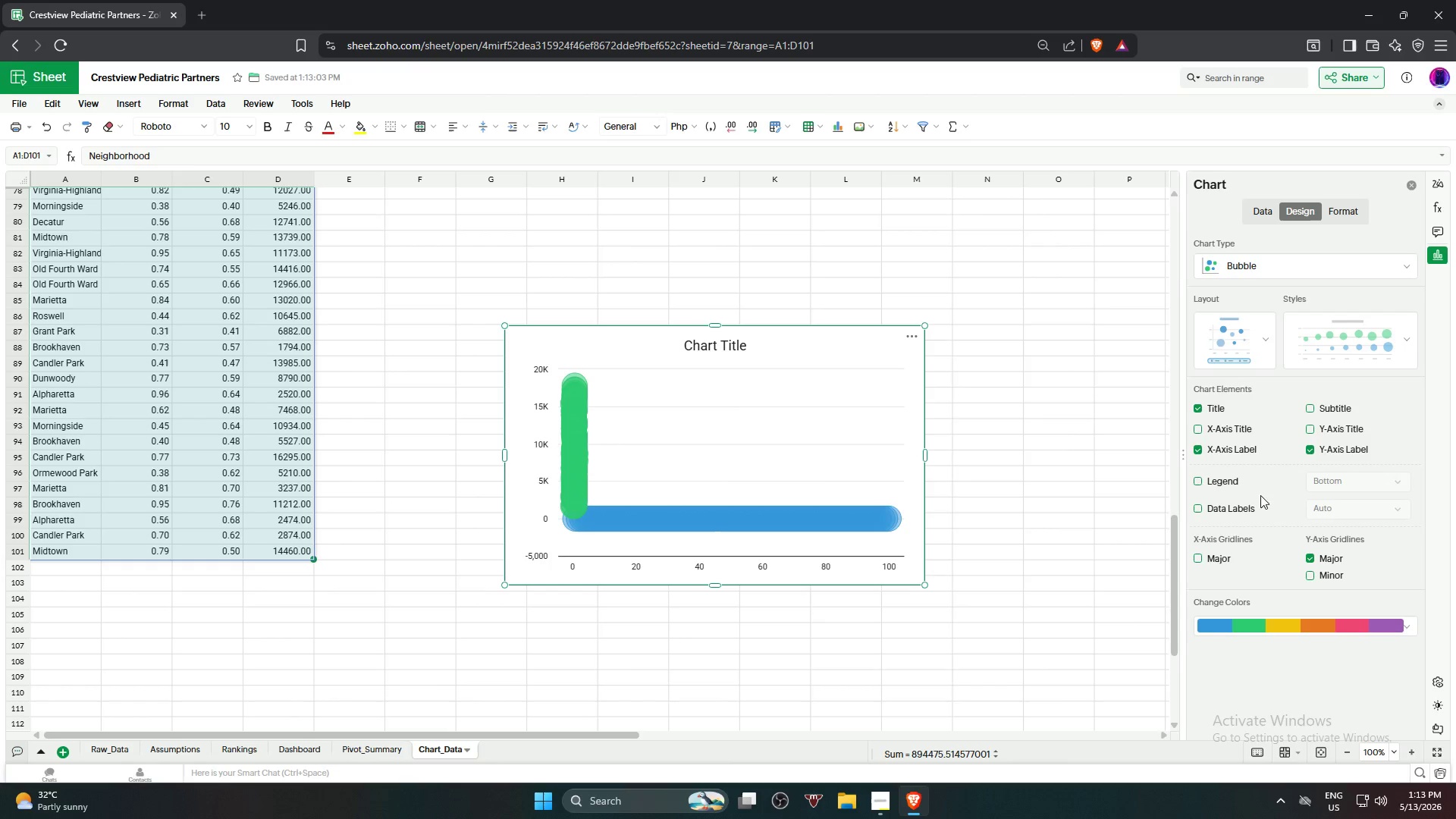 
left_click([1336, 218])
 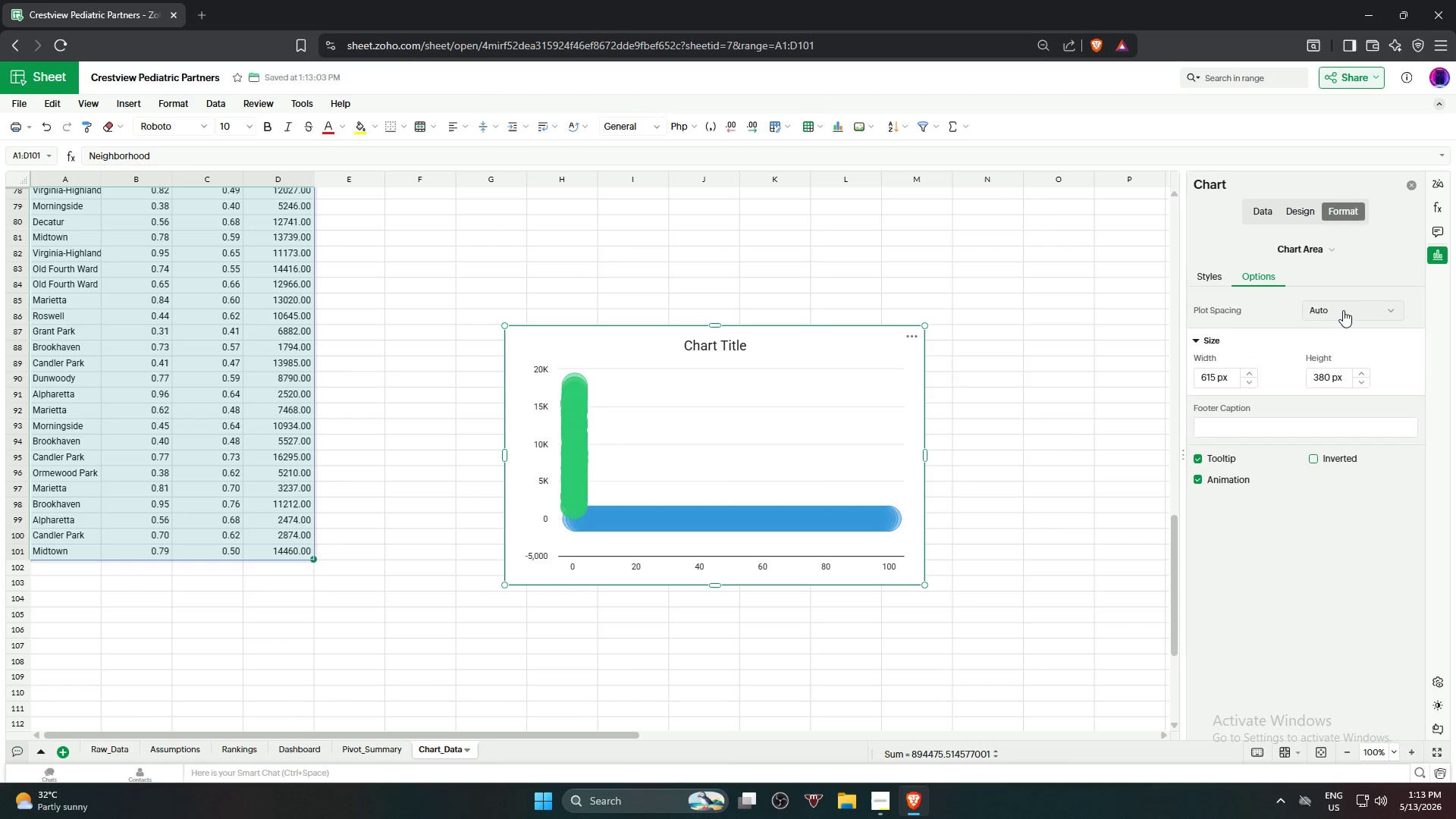 
left_click([1331, 309])
 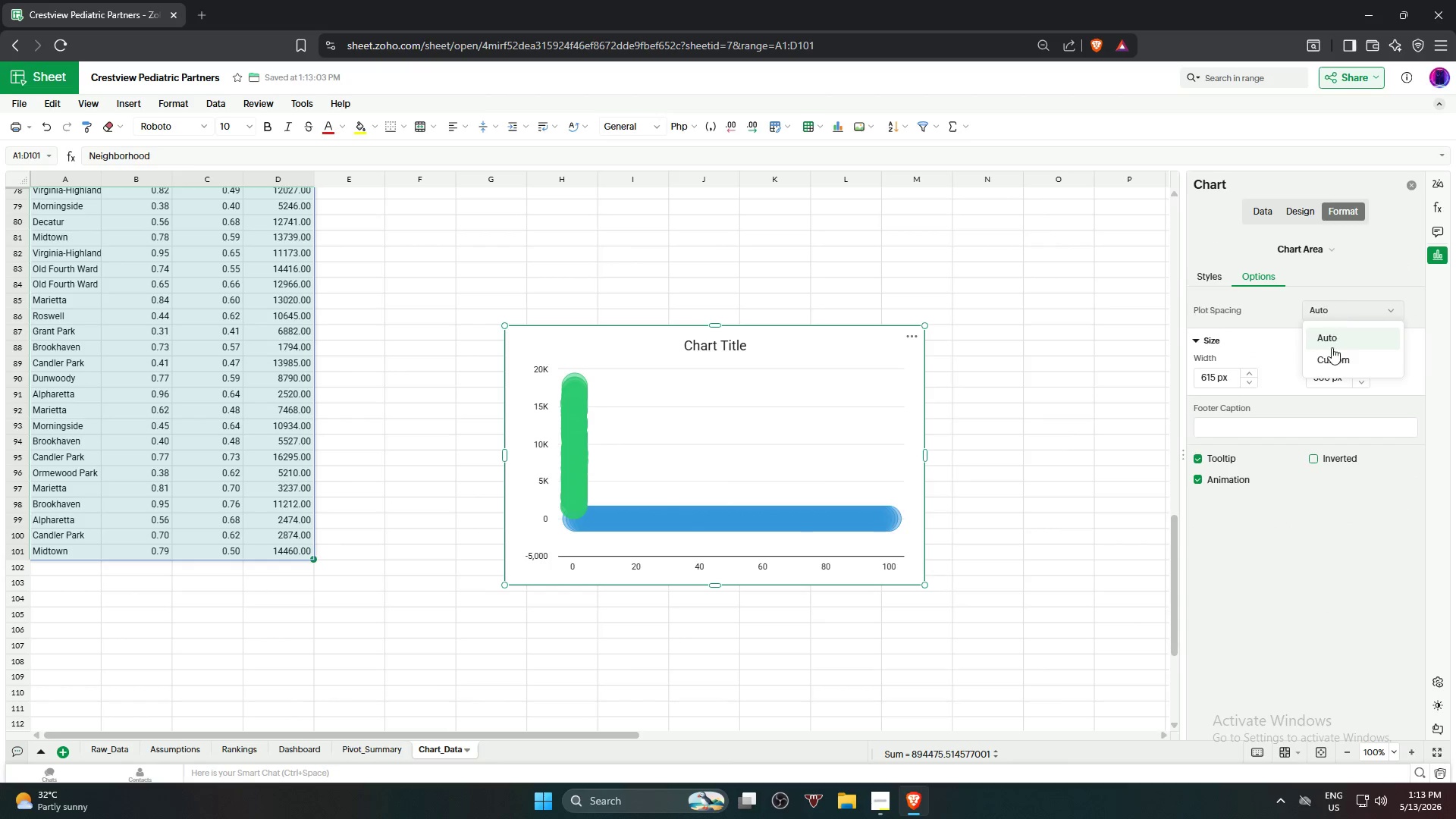 
mouse_move([1316, 359])
 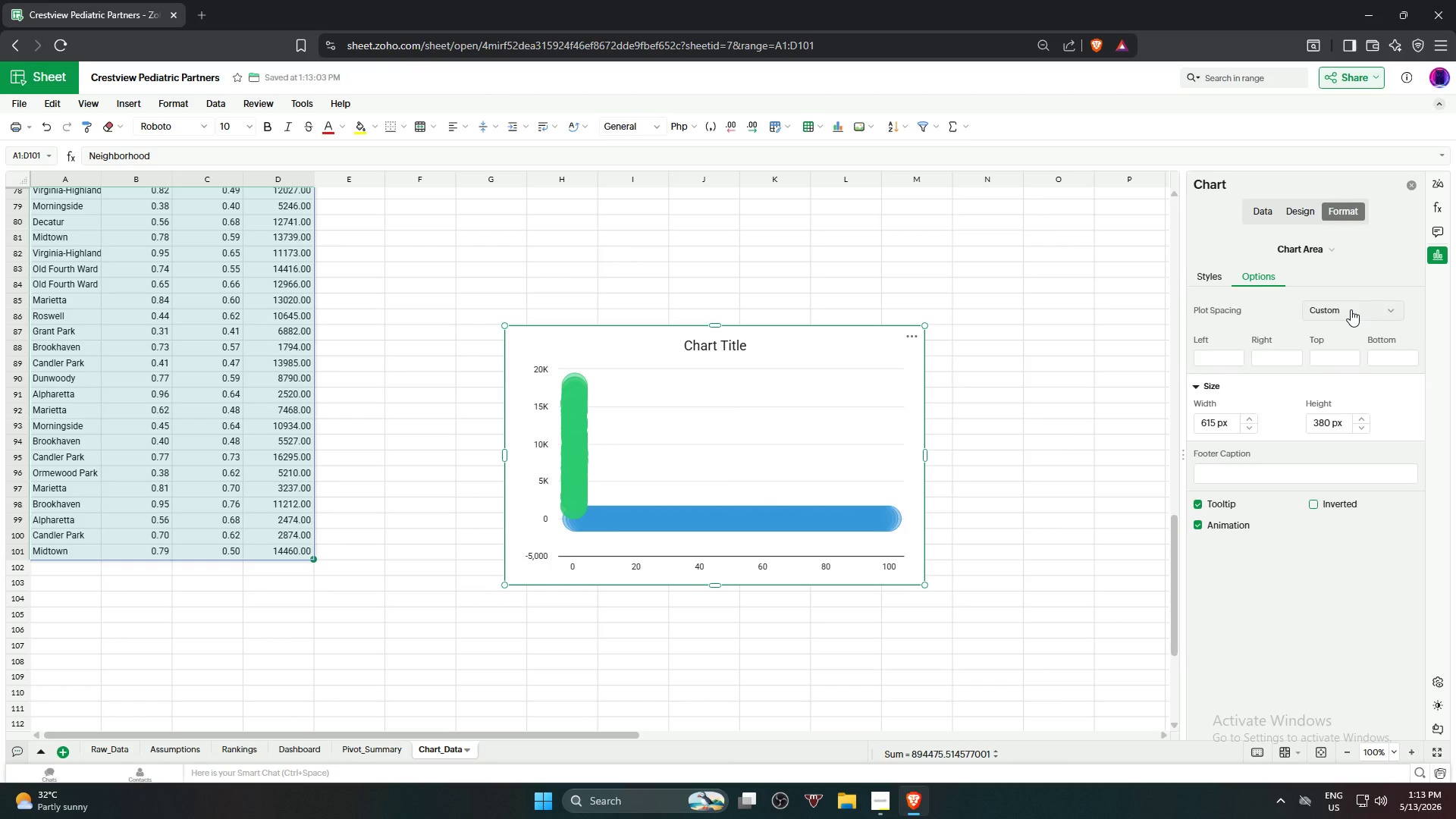 
left_click([1351, 309])
 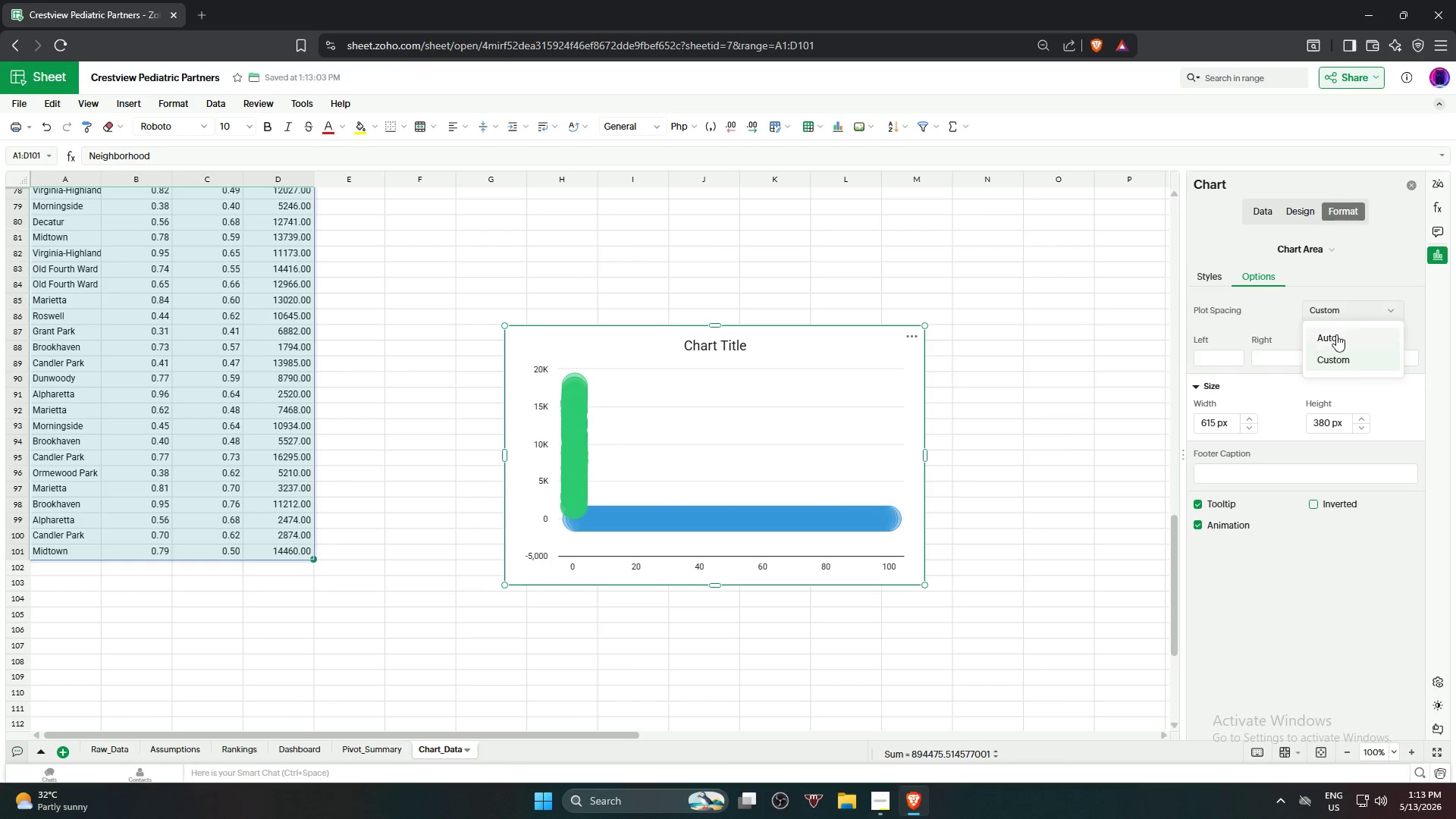 
left_click([1336, 336])
 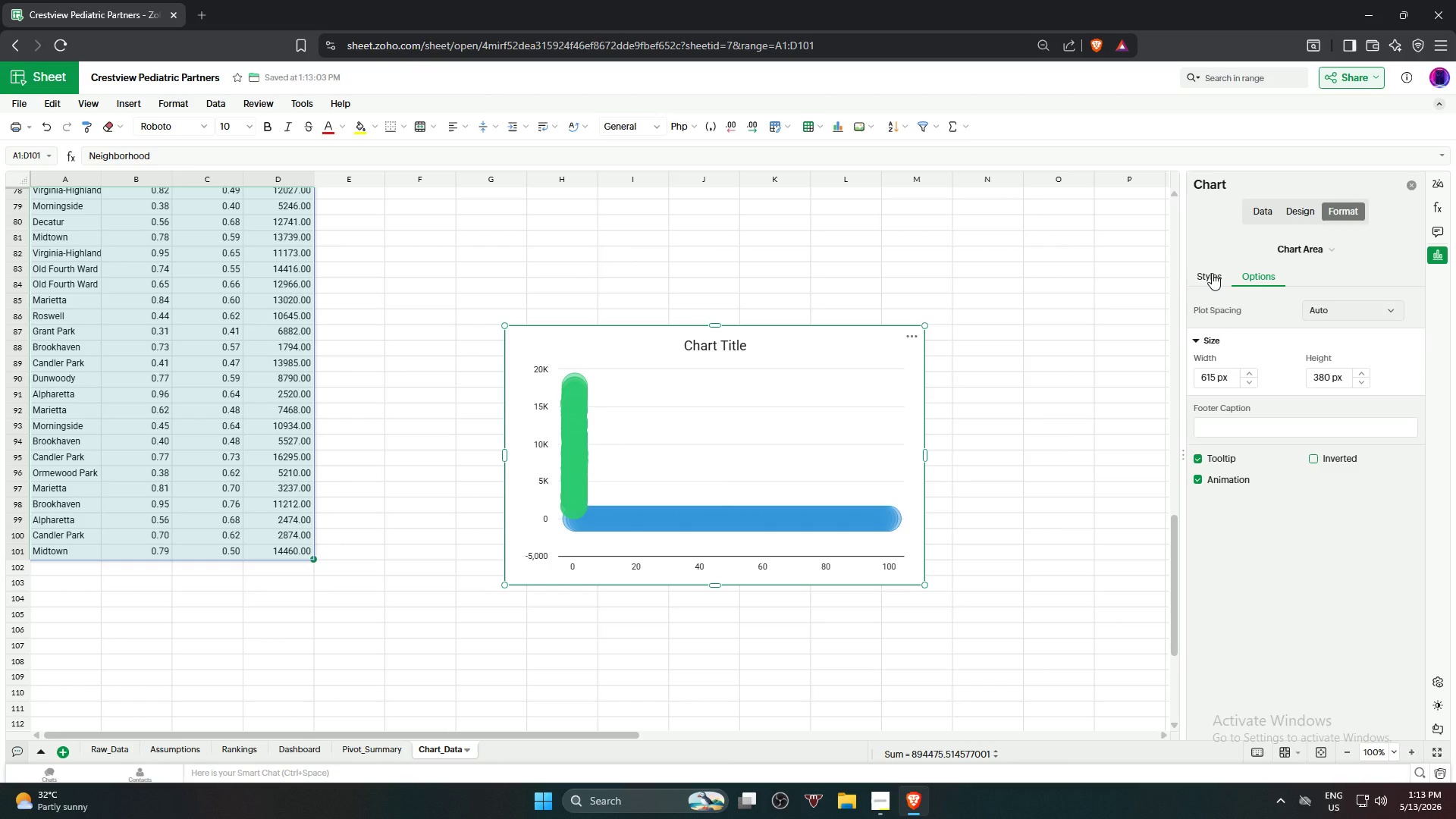 
left_click([1212, 273])
 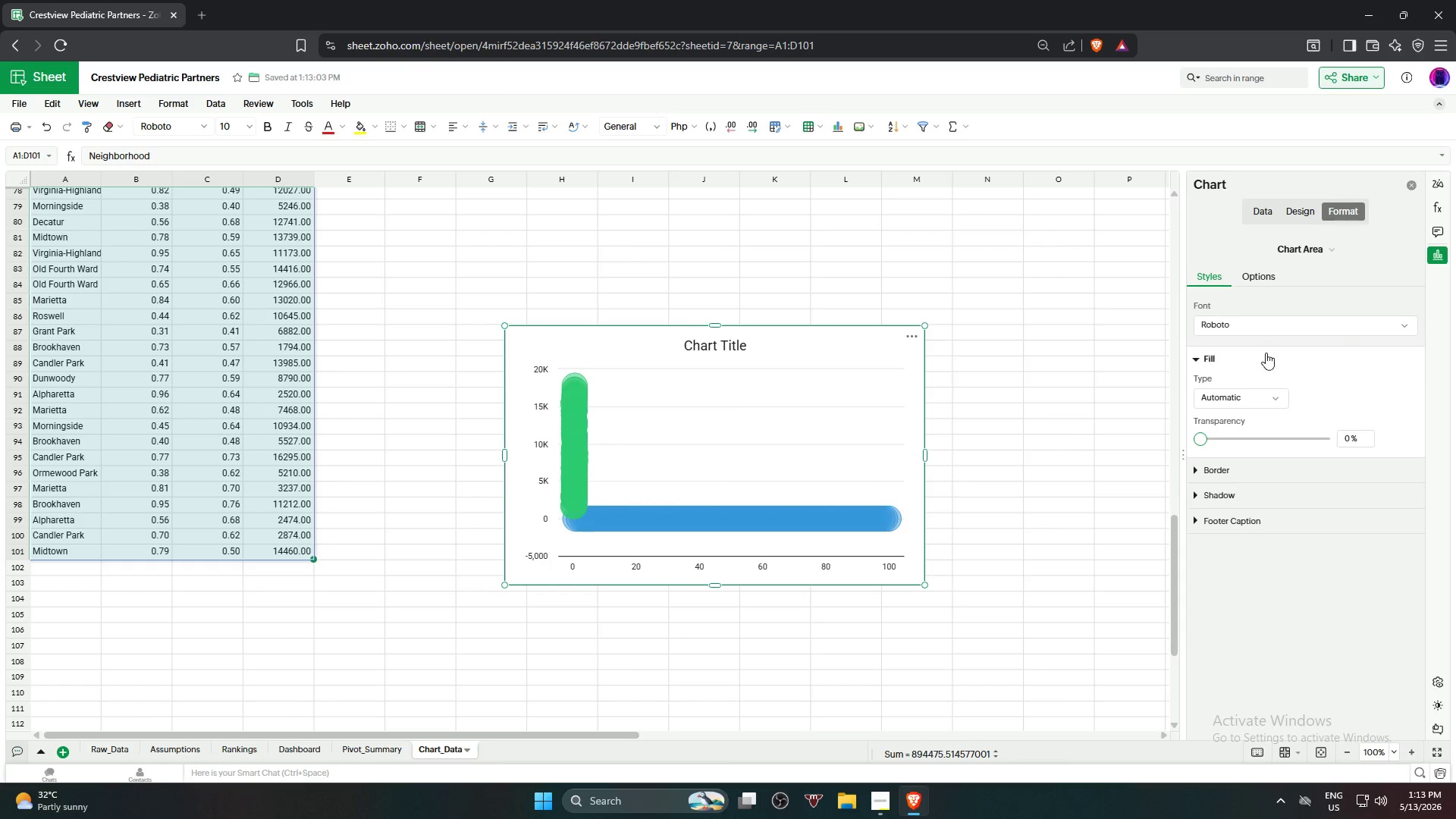 
left_click([1275, 325])
 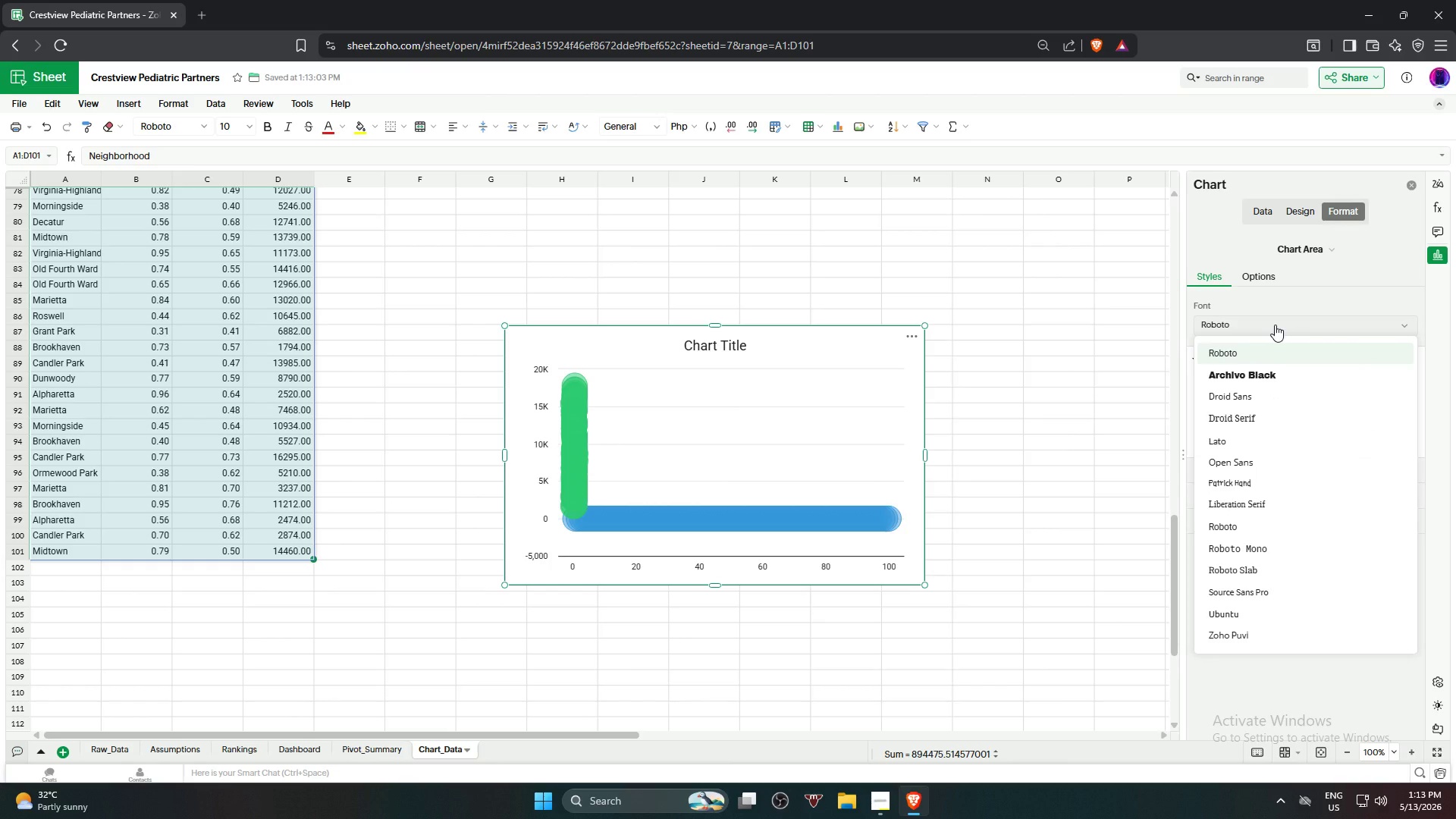 
left_click([1275, 325])
 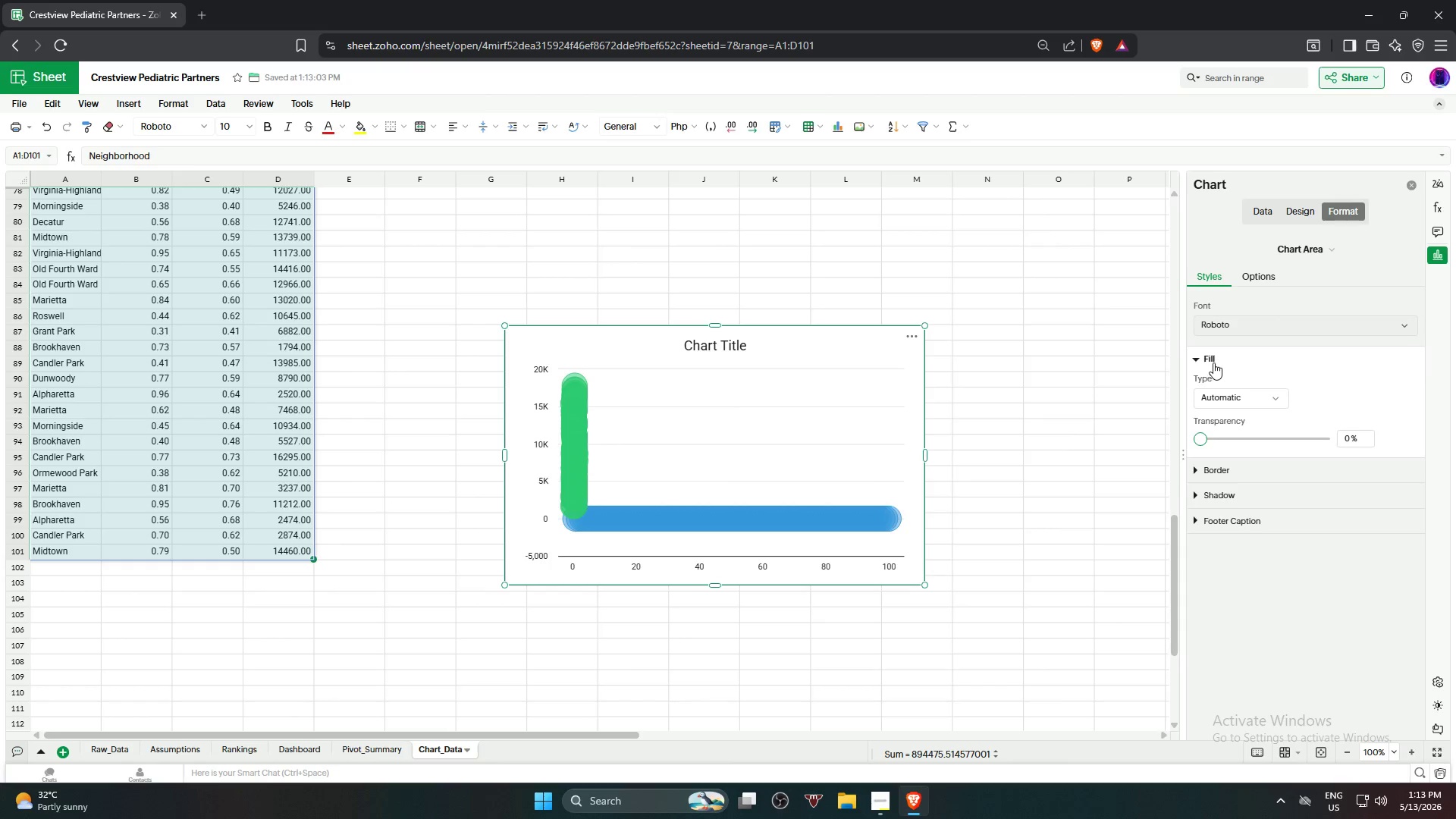 
left_click([1209, 359])
 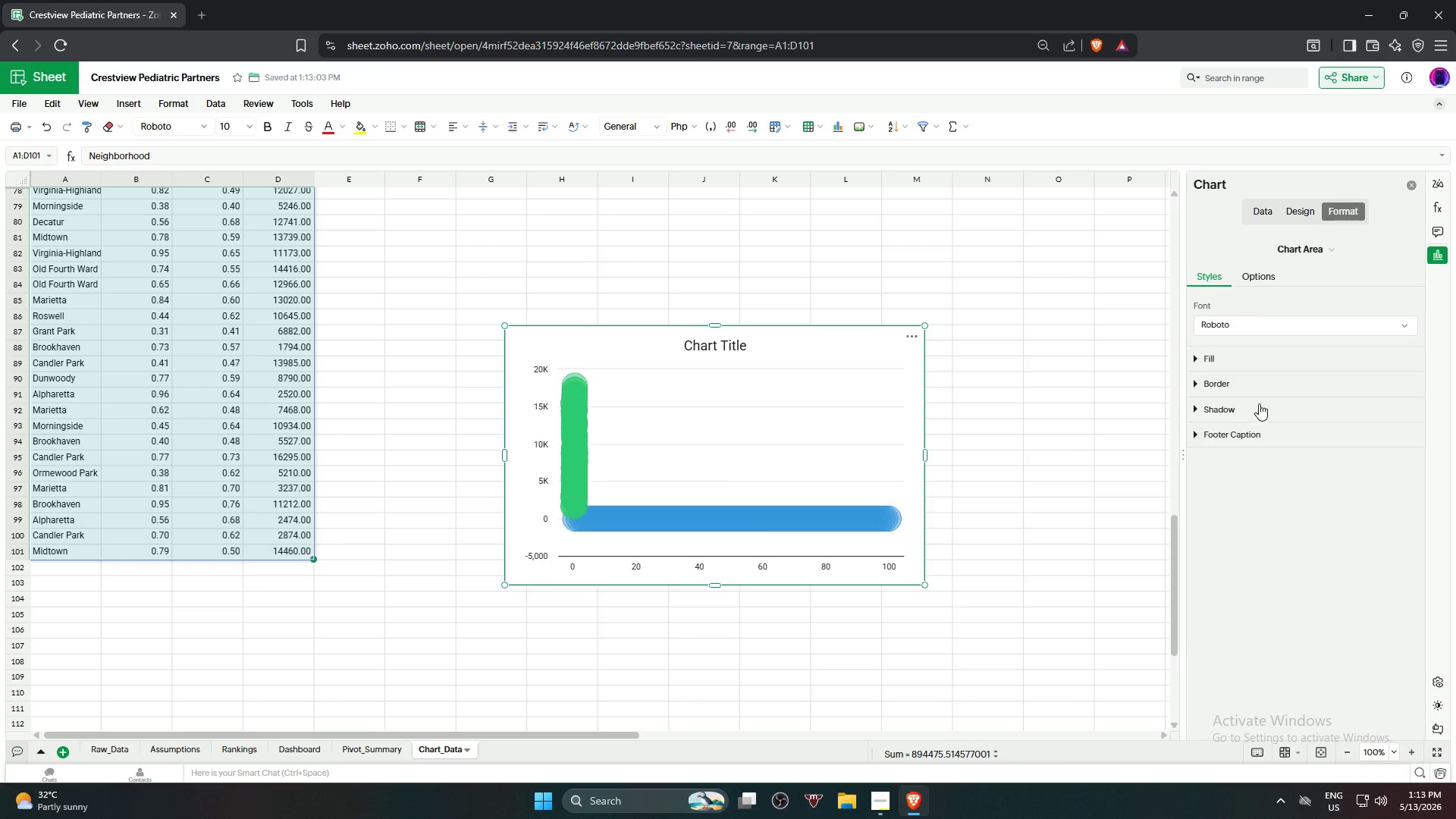 
left_click([1279, 385])
 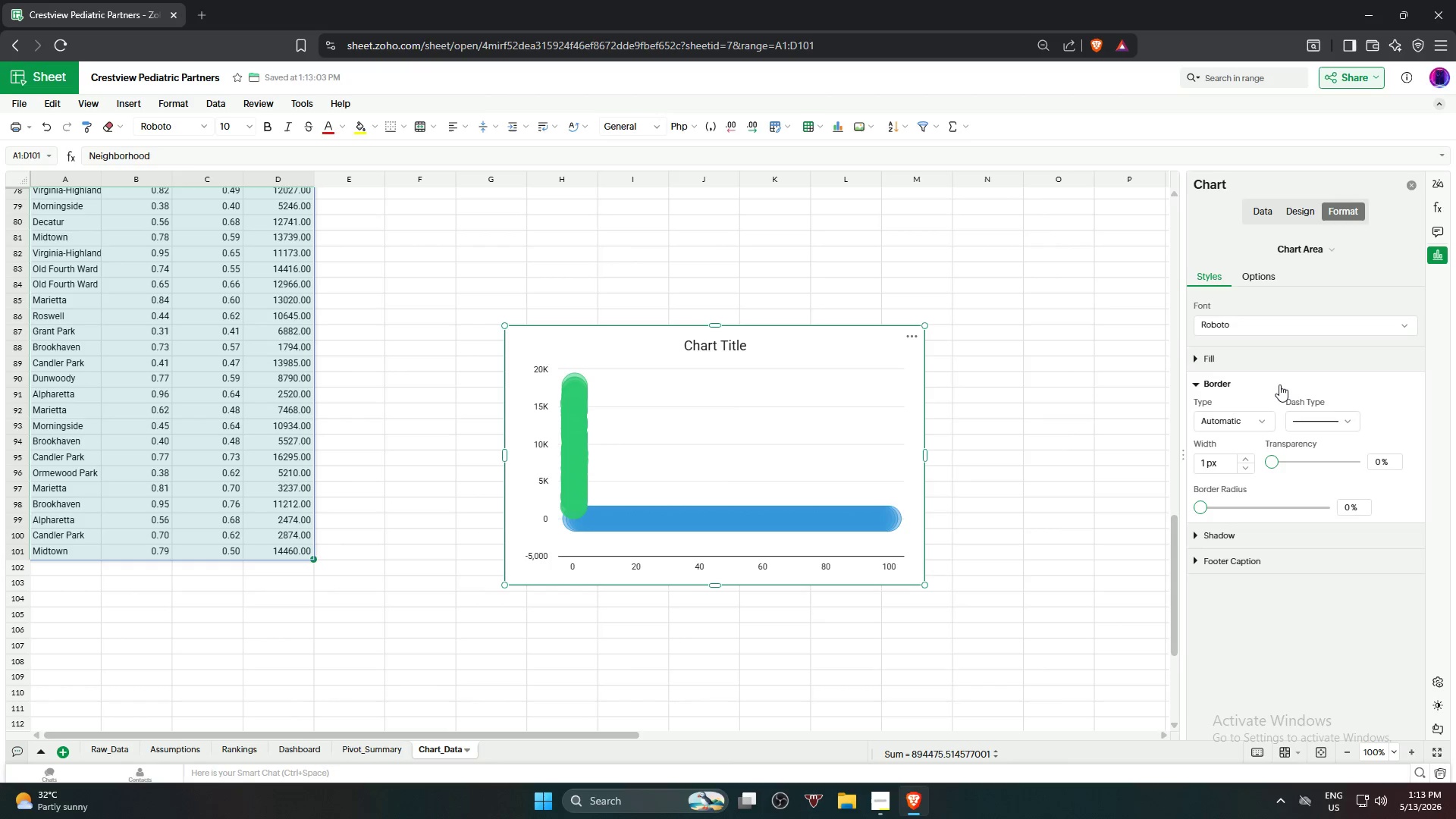 
left_click([1279, 384])
 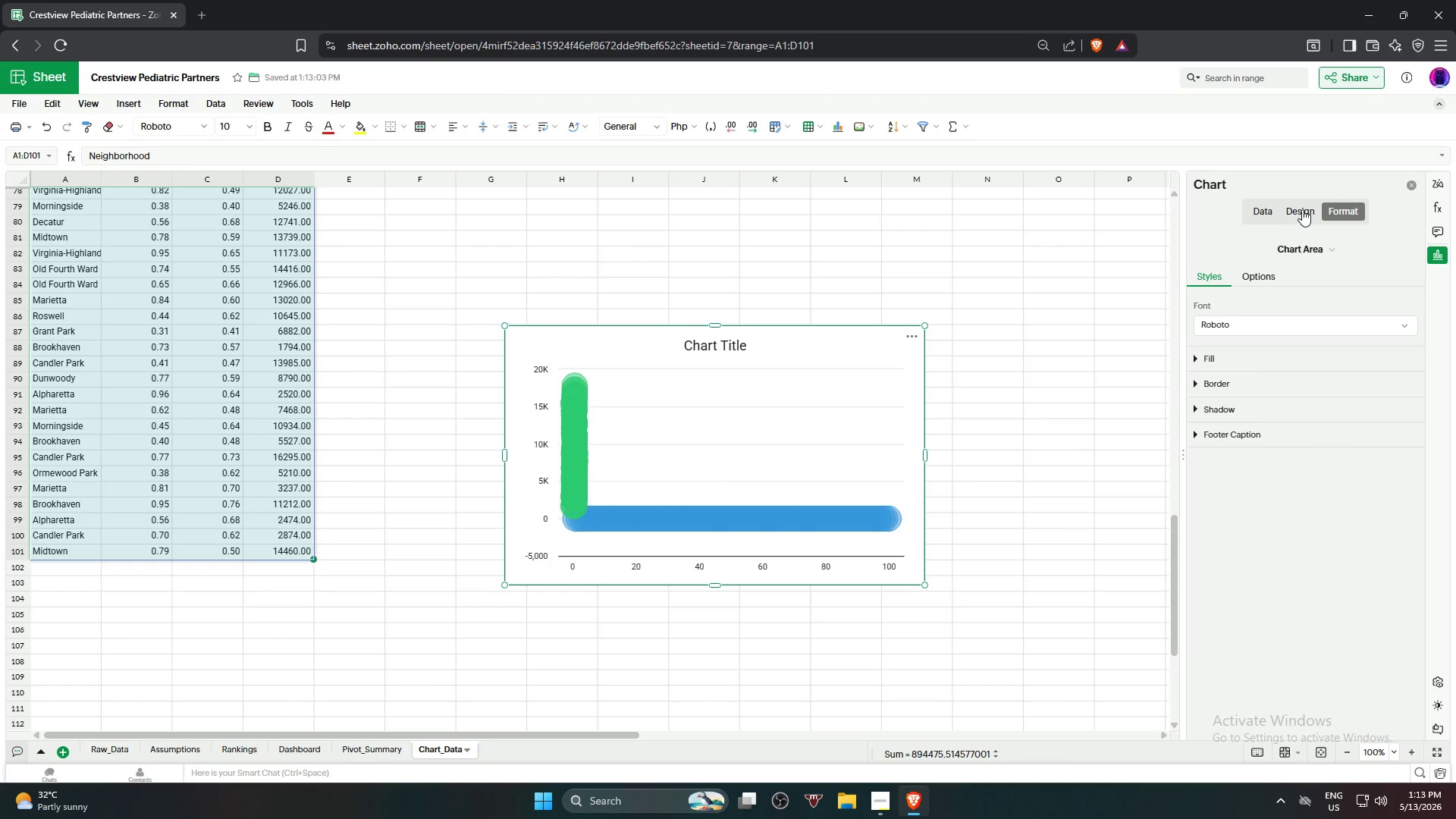 
left_click([1302, 209])
 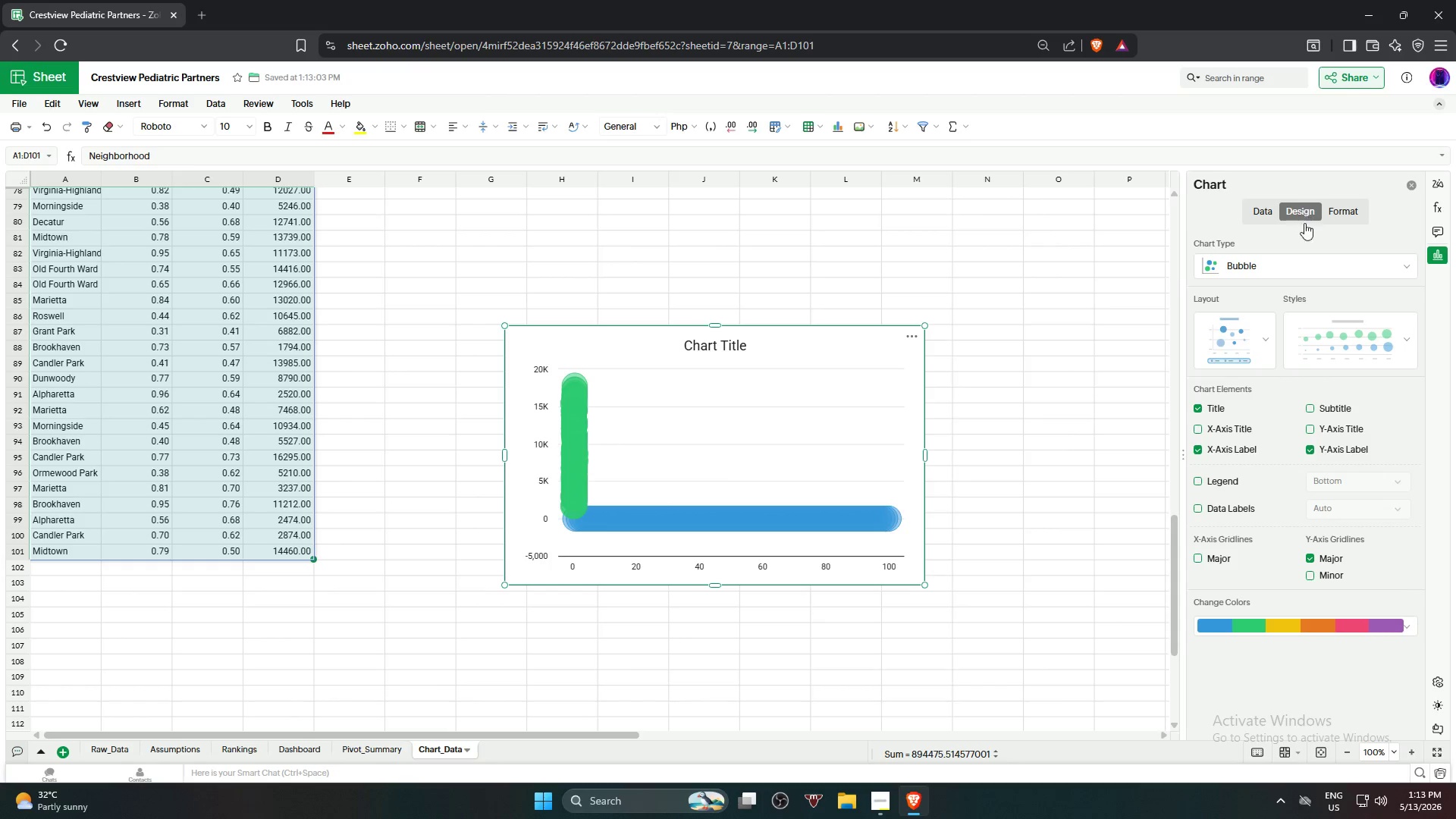 
left_click([1318, 264])
 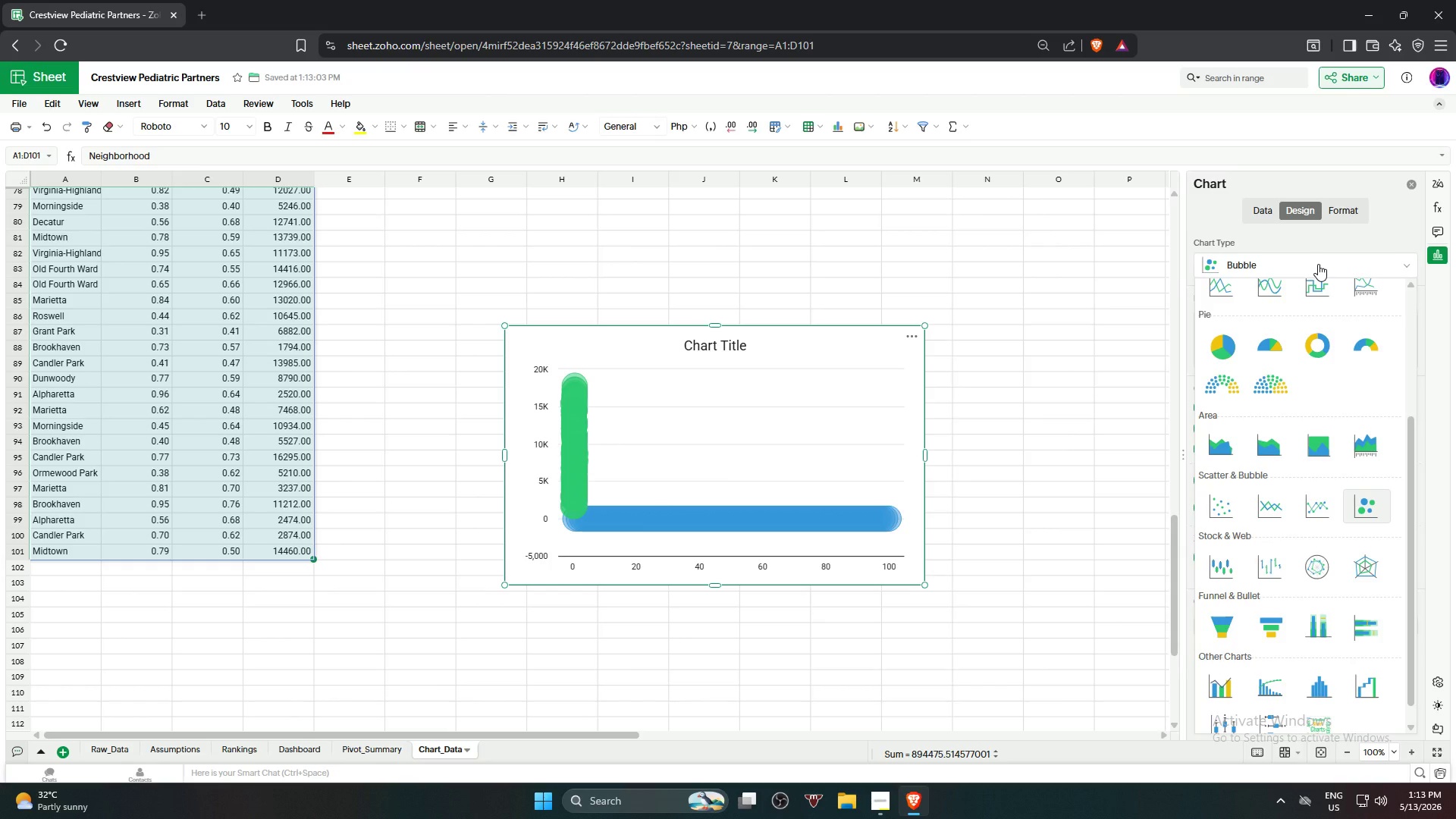 
left_click([1318, 264])
 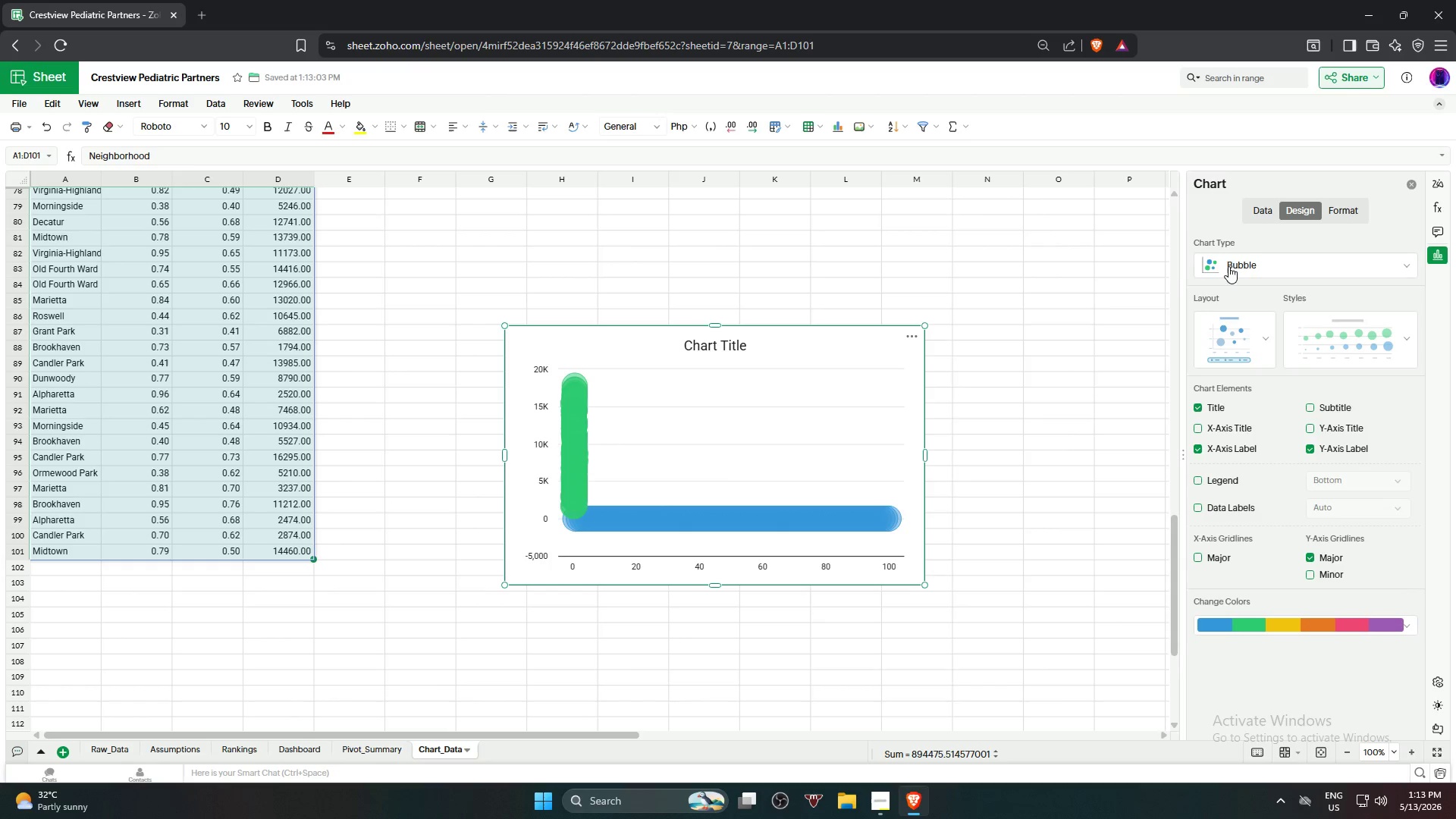 
left_click([1269, 215])
 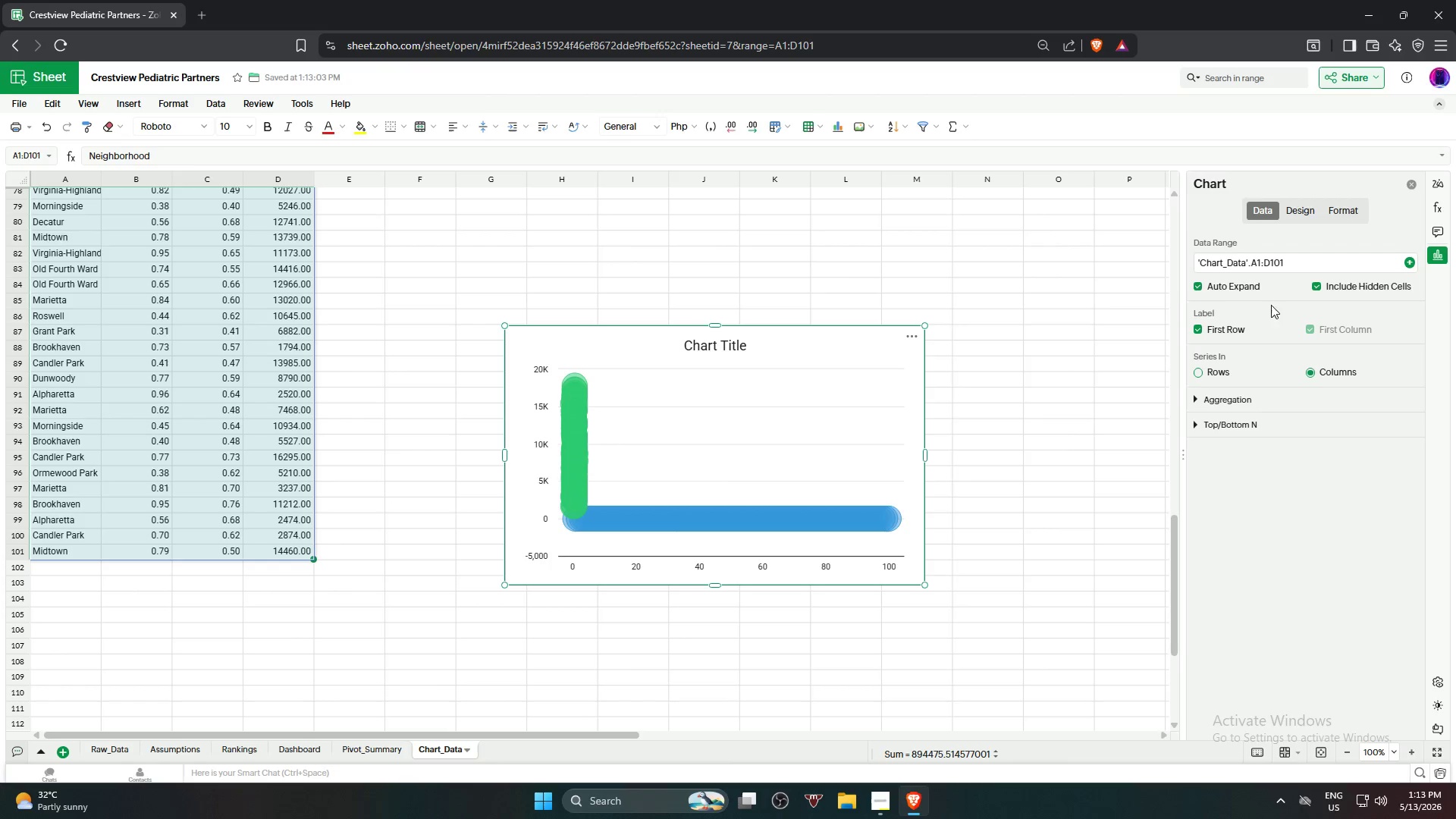 
left_click([1254, 396])
 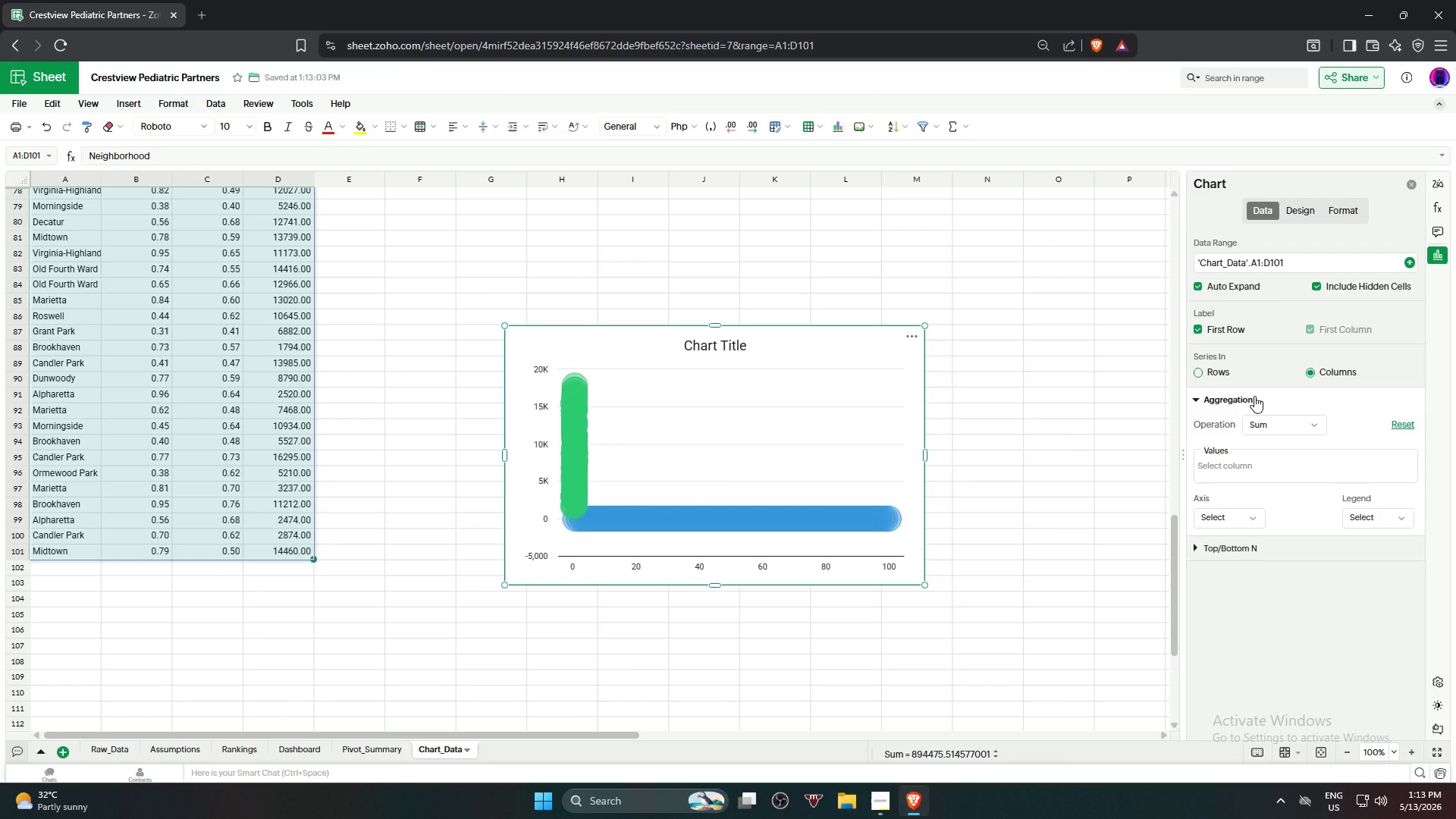 
left_click([1254, 396])
 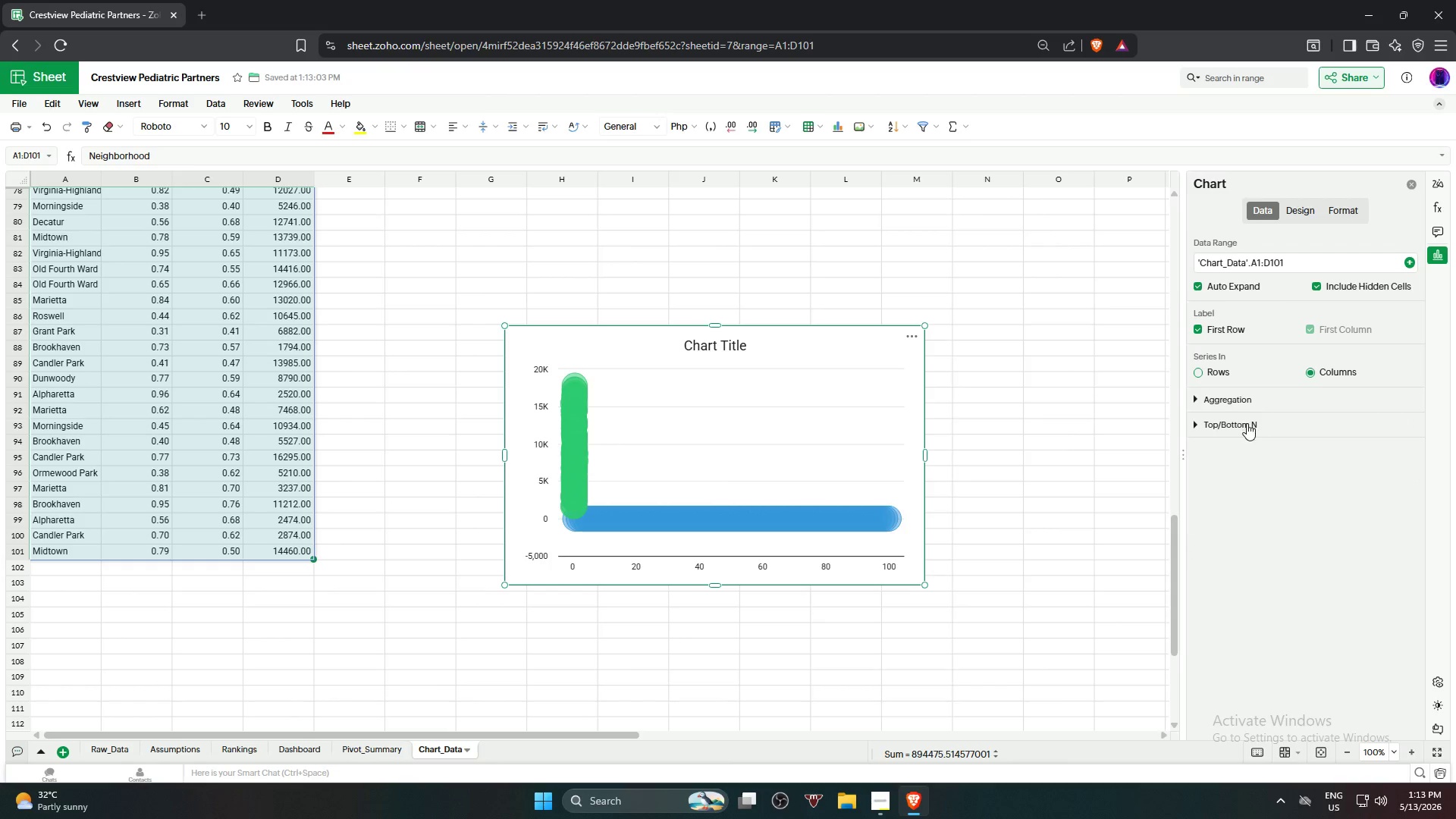 
left_click([1247, 423])
 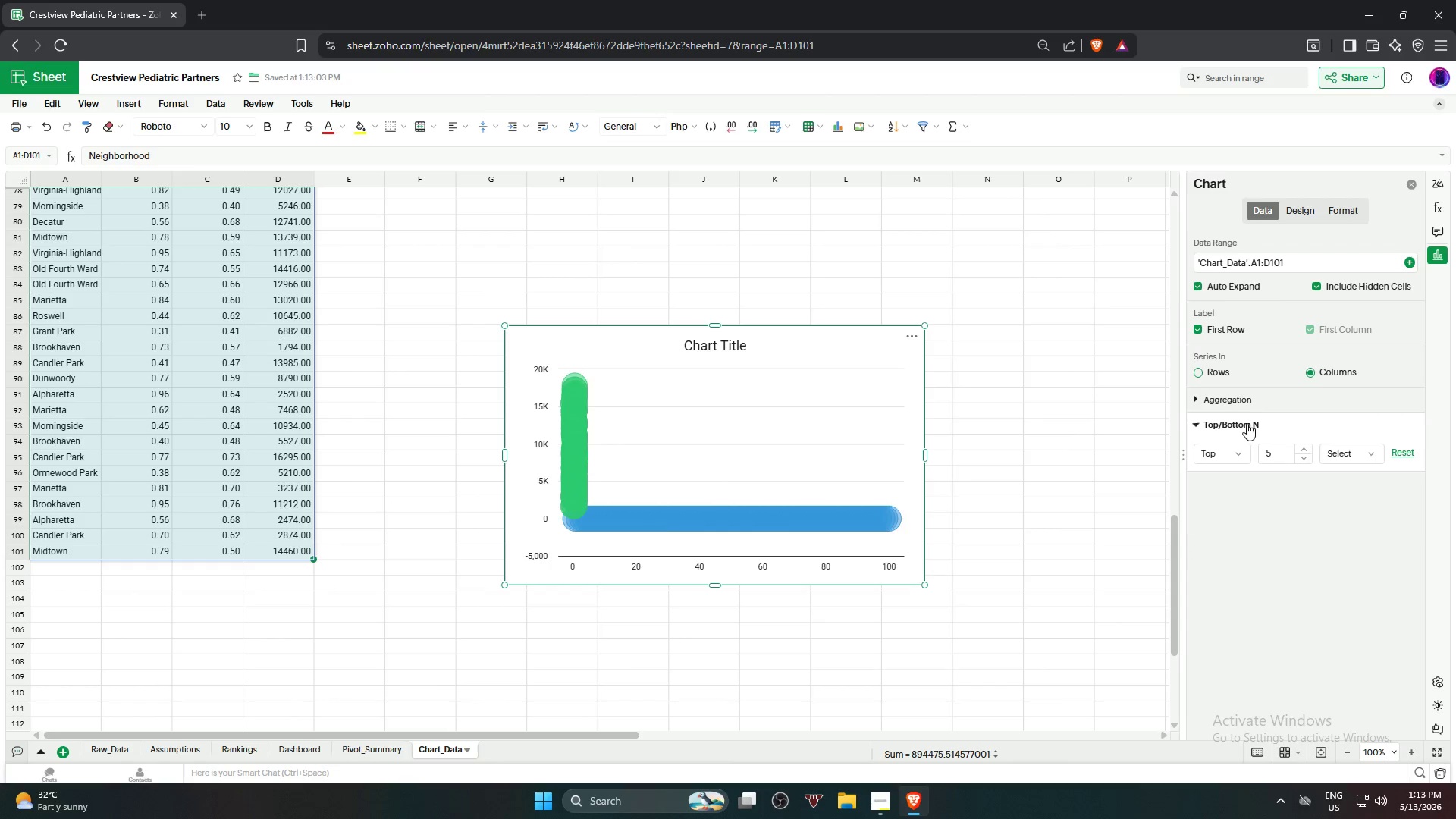 
left_click([1247, 423])
 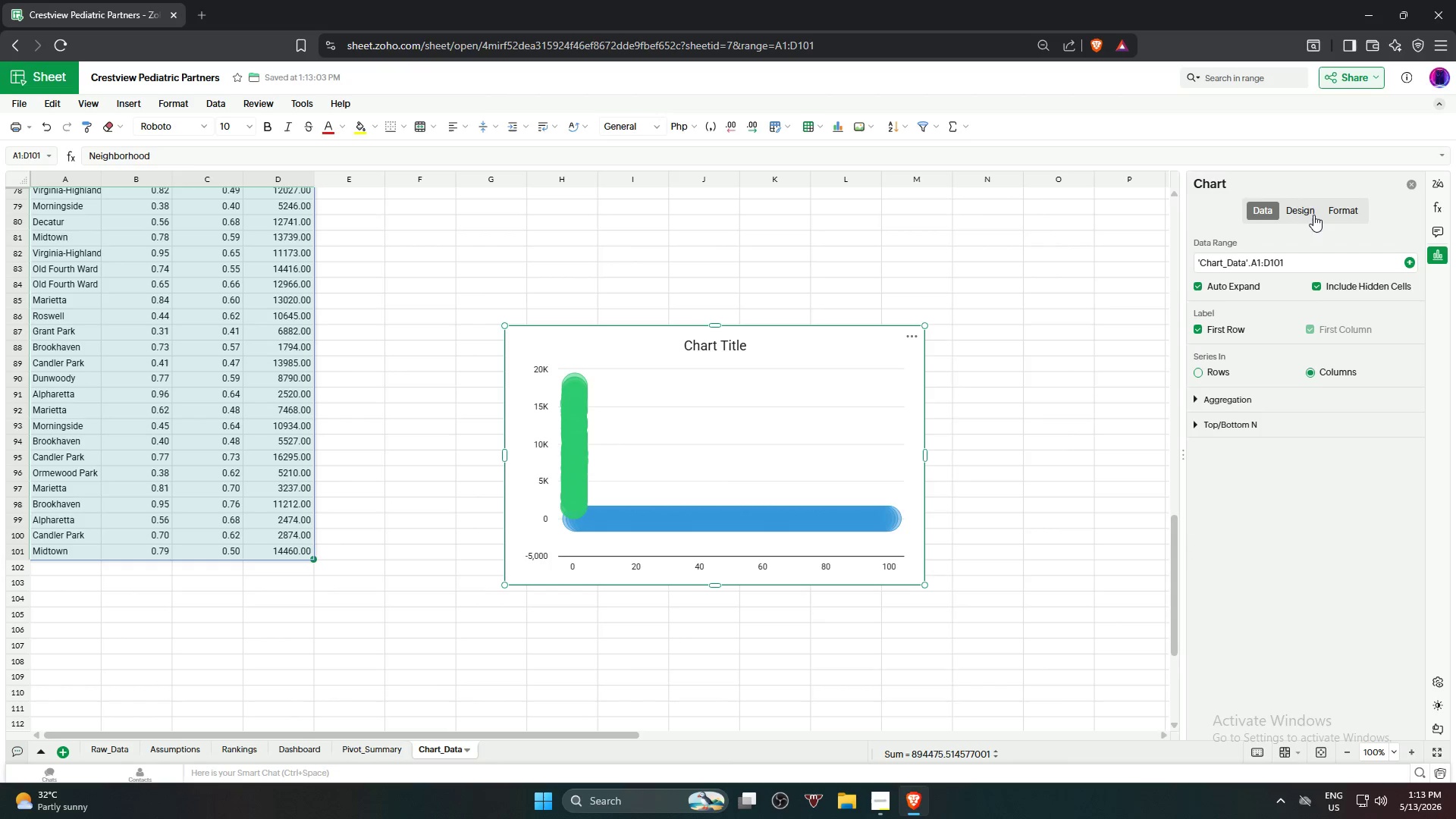 
left_click([1298, 209])
 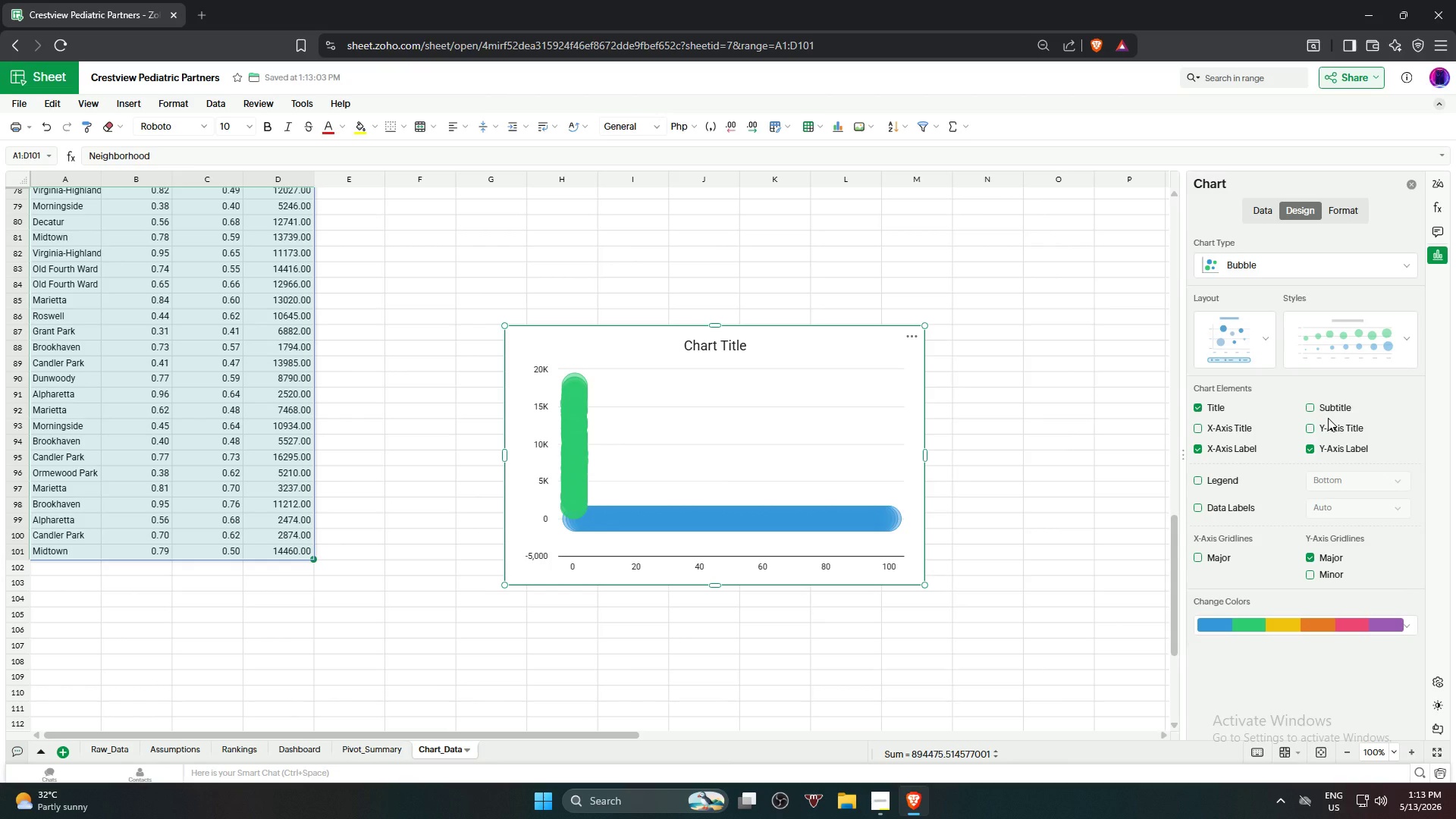 
left_click([1334, 431])
 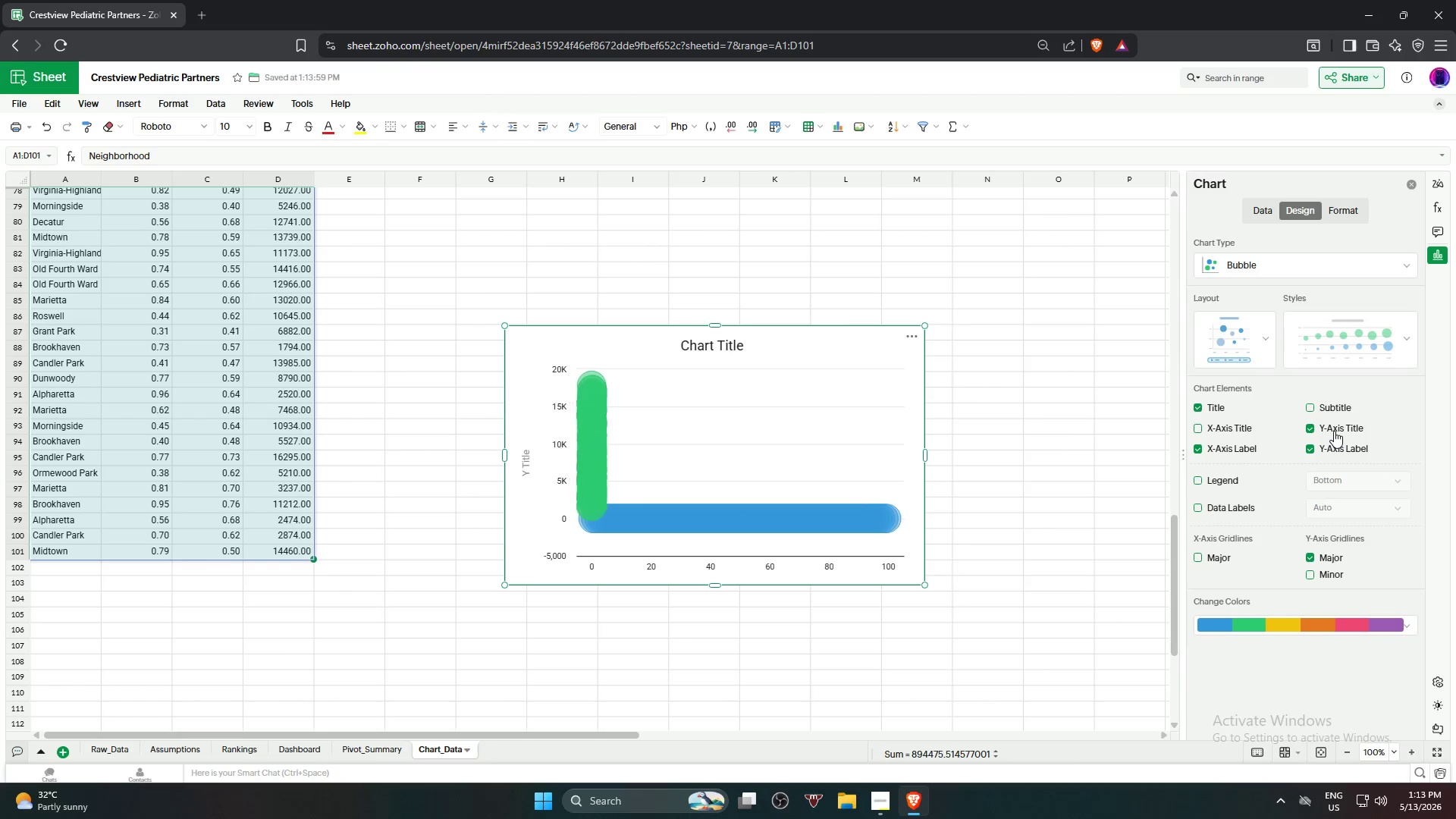 
left_click([1334, 431])
 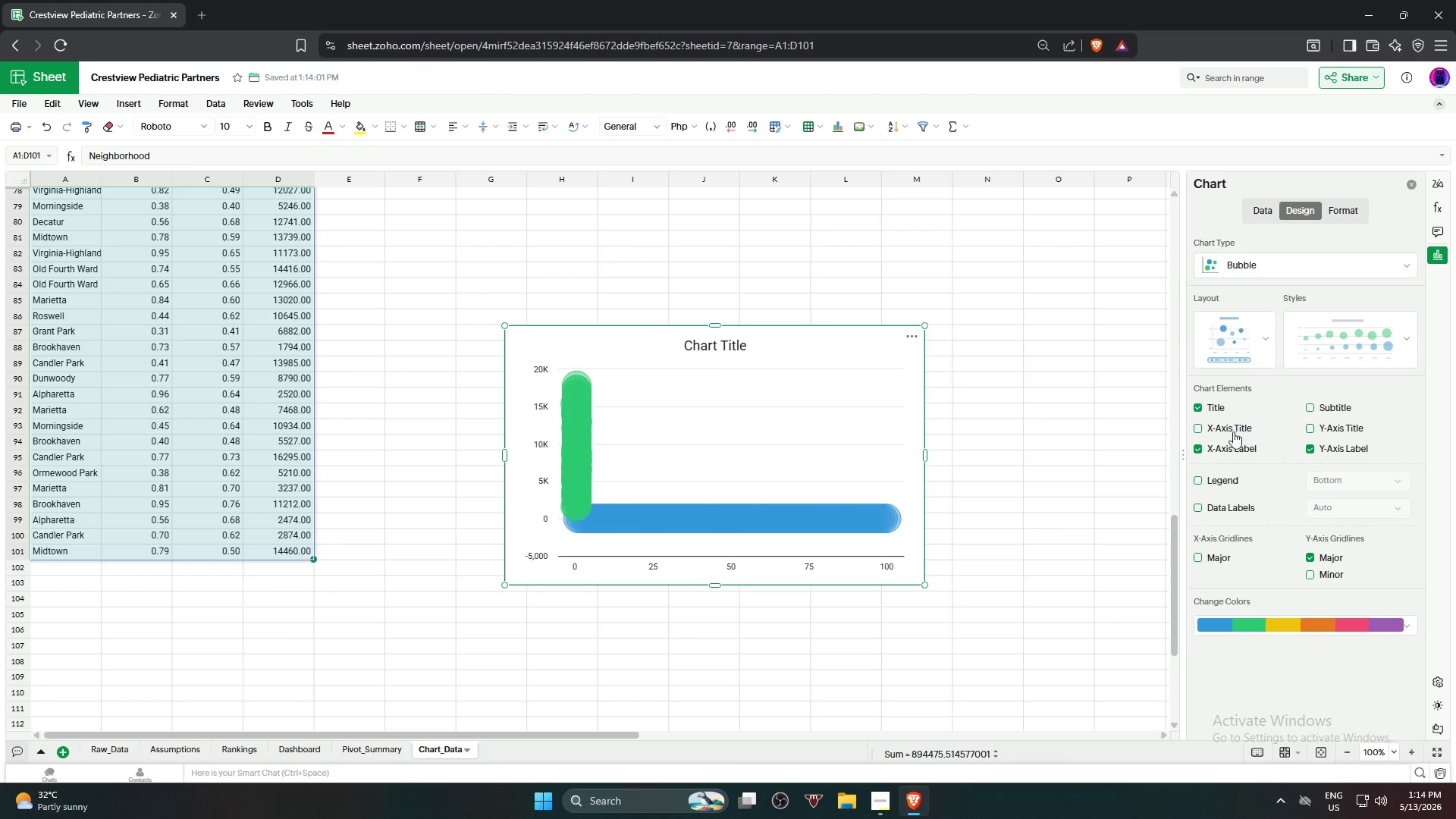 
left_click([1230, 475])
 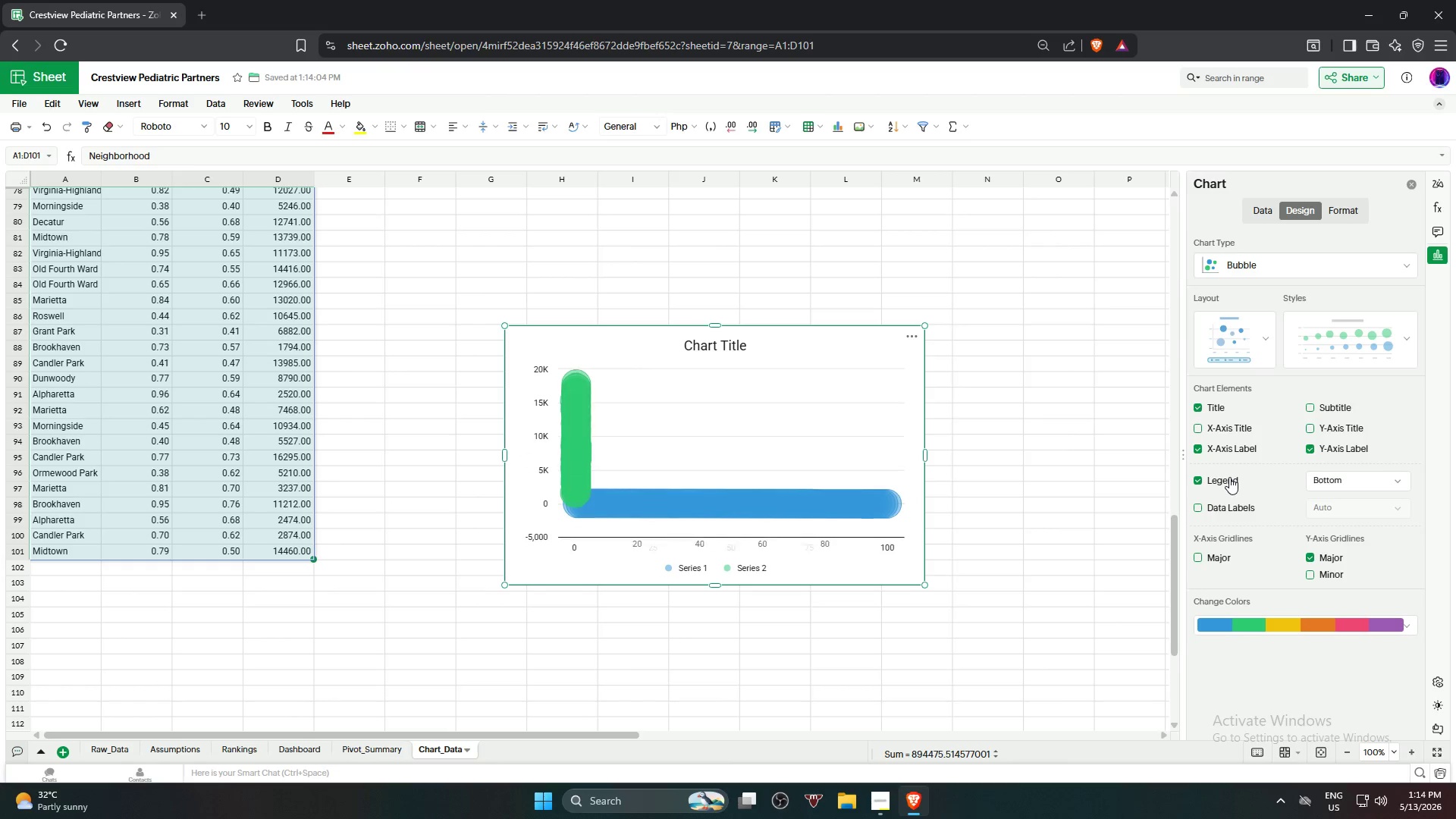 
left_click([1229, 477])
 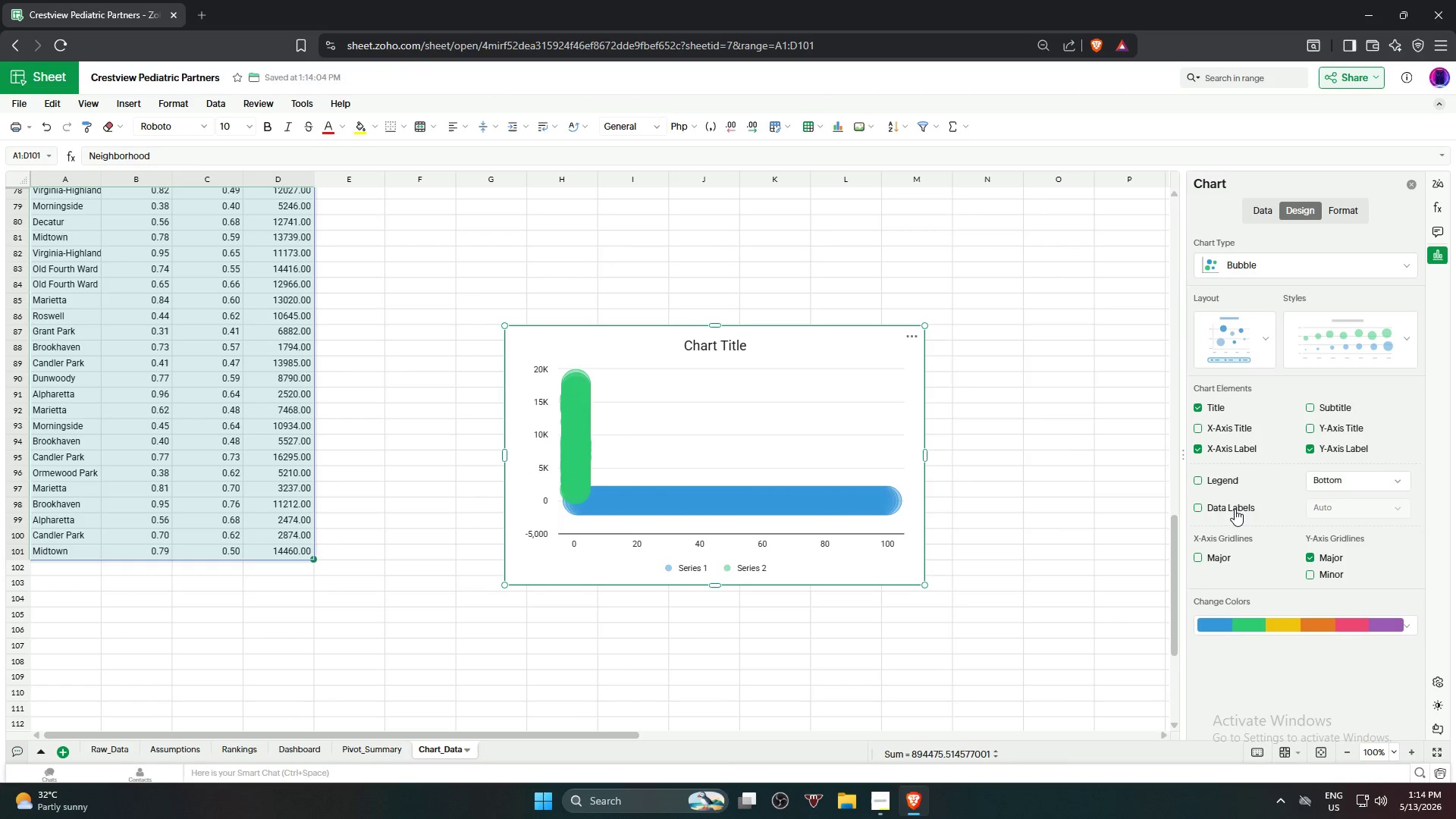 
double_click([1235, 509])
 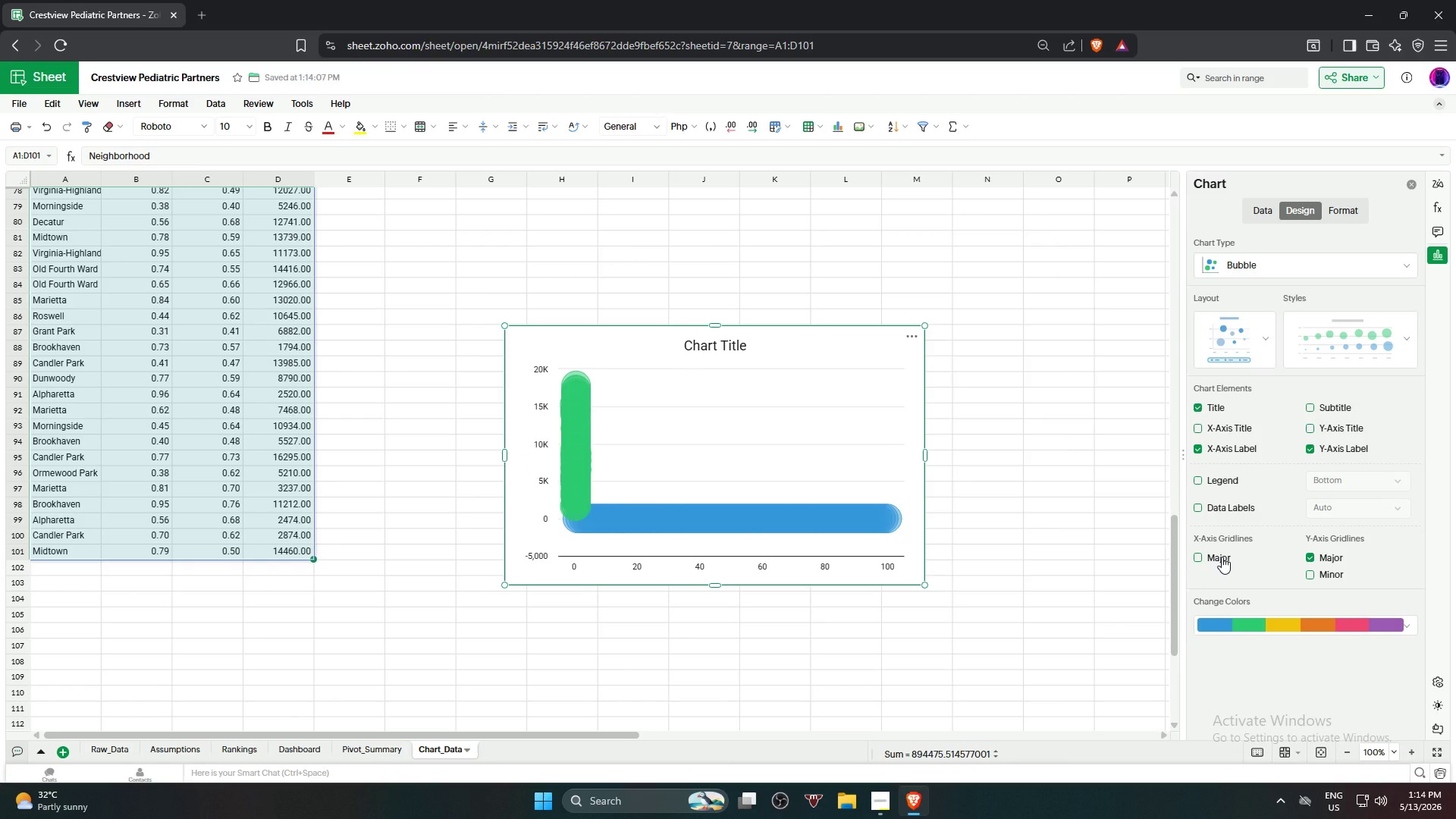 
wait(5.61)
 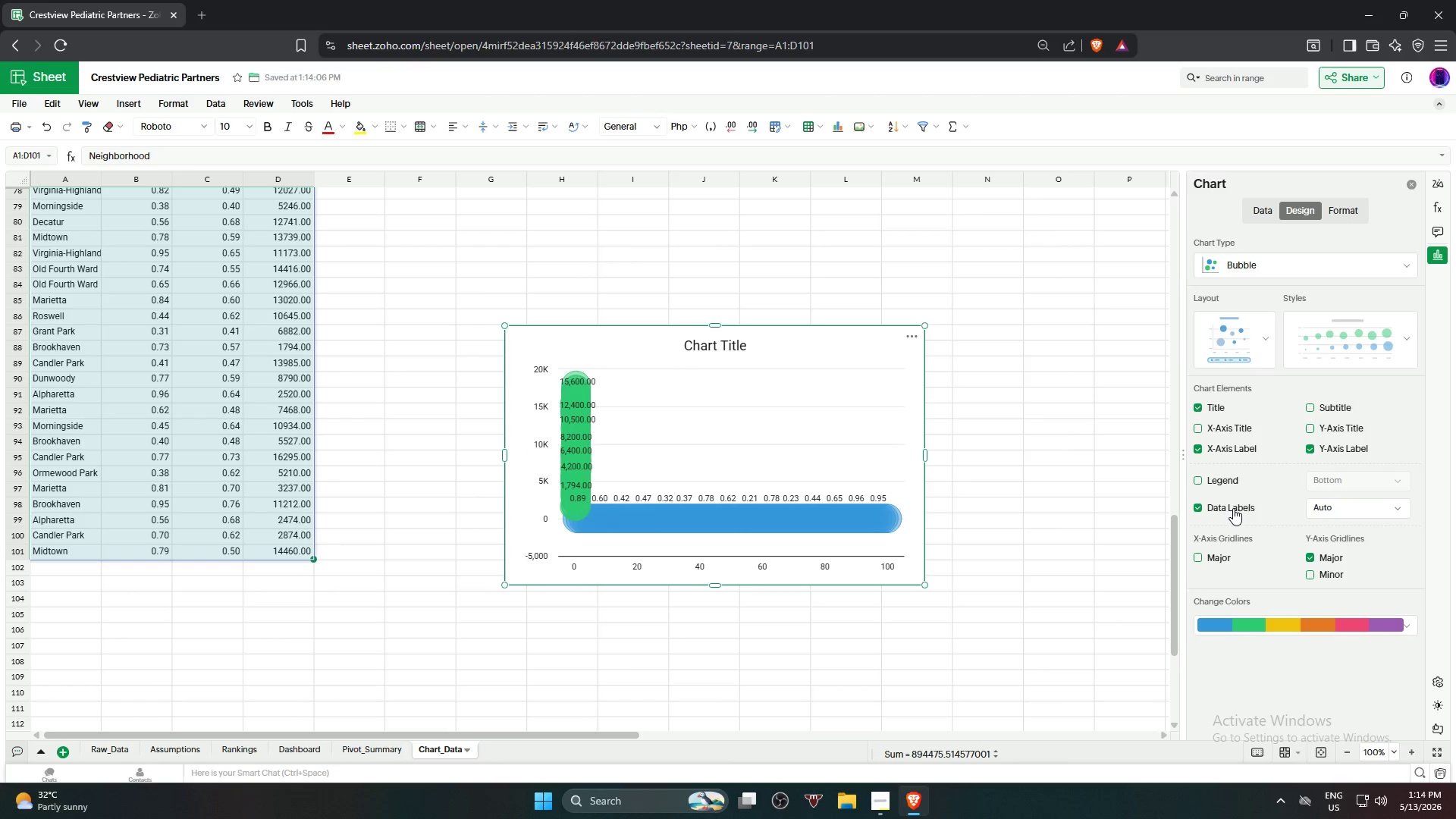 
left_click([1222, 557])
 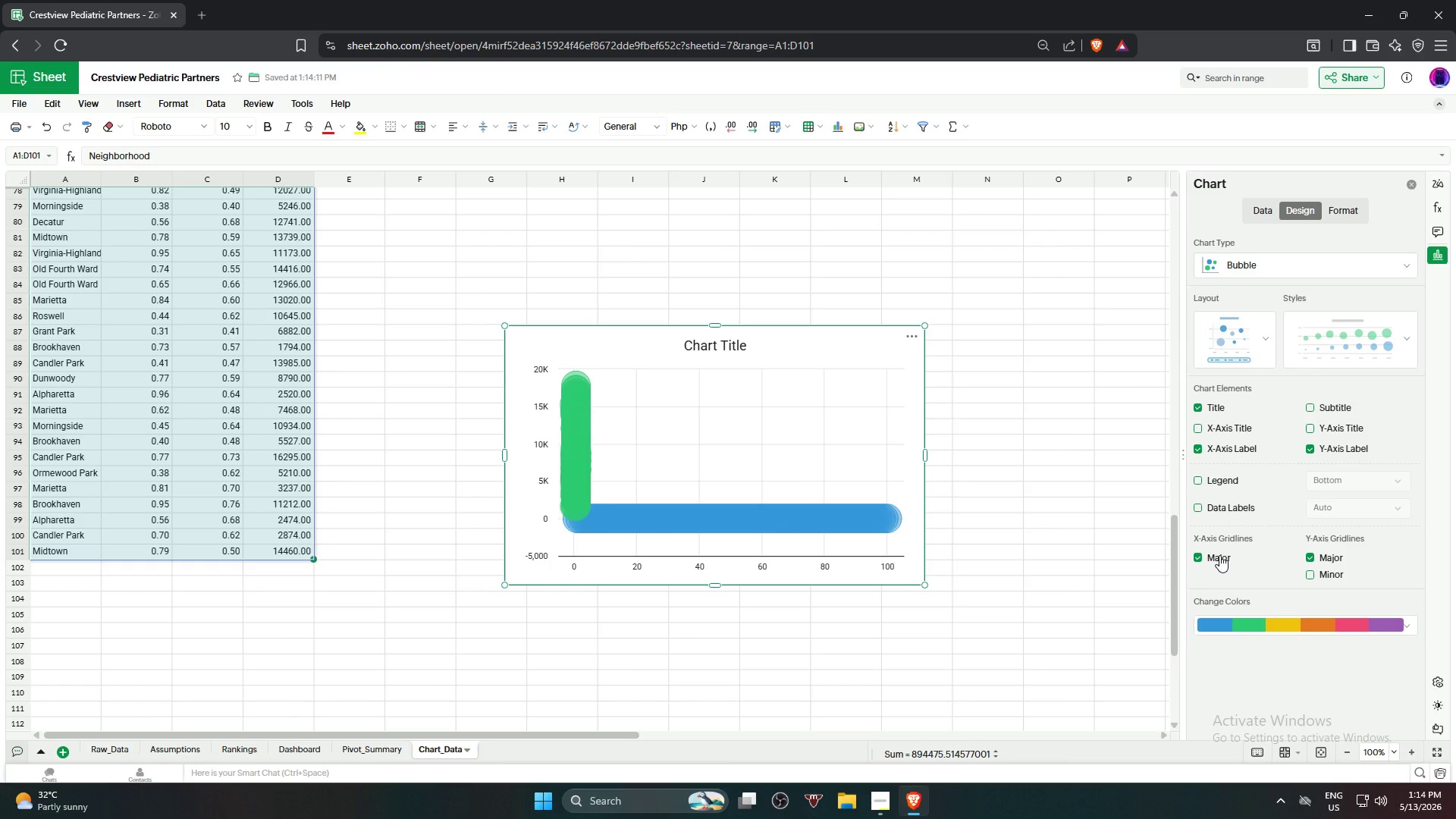 
left_click([1219, 555])
 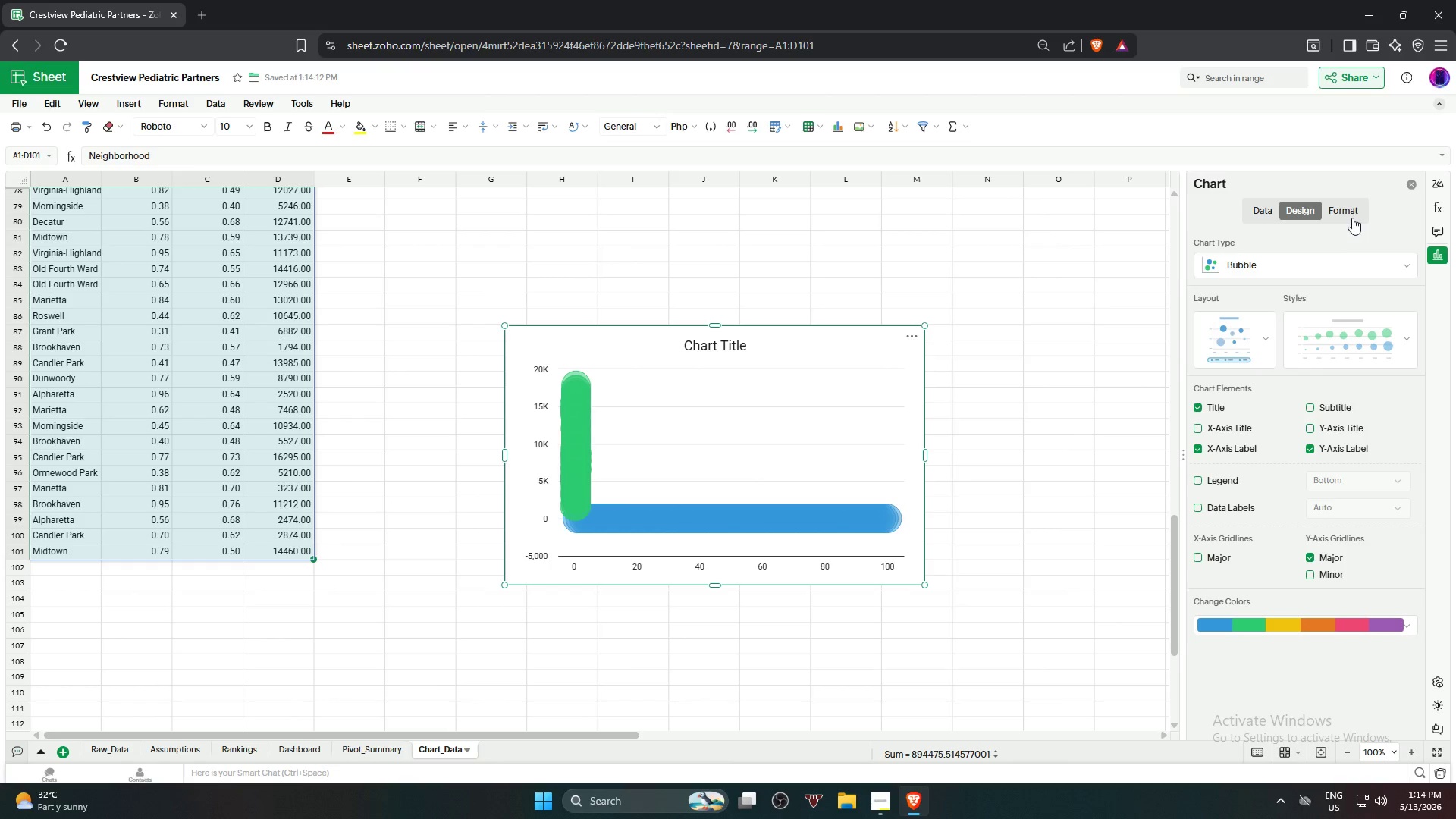 
left_click([1345, 212])
 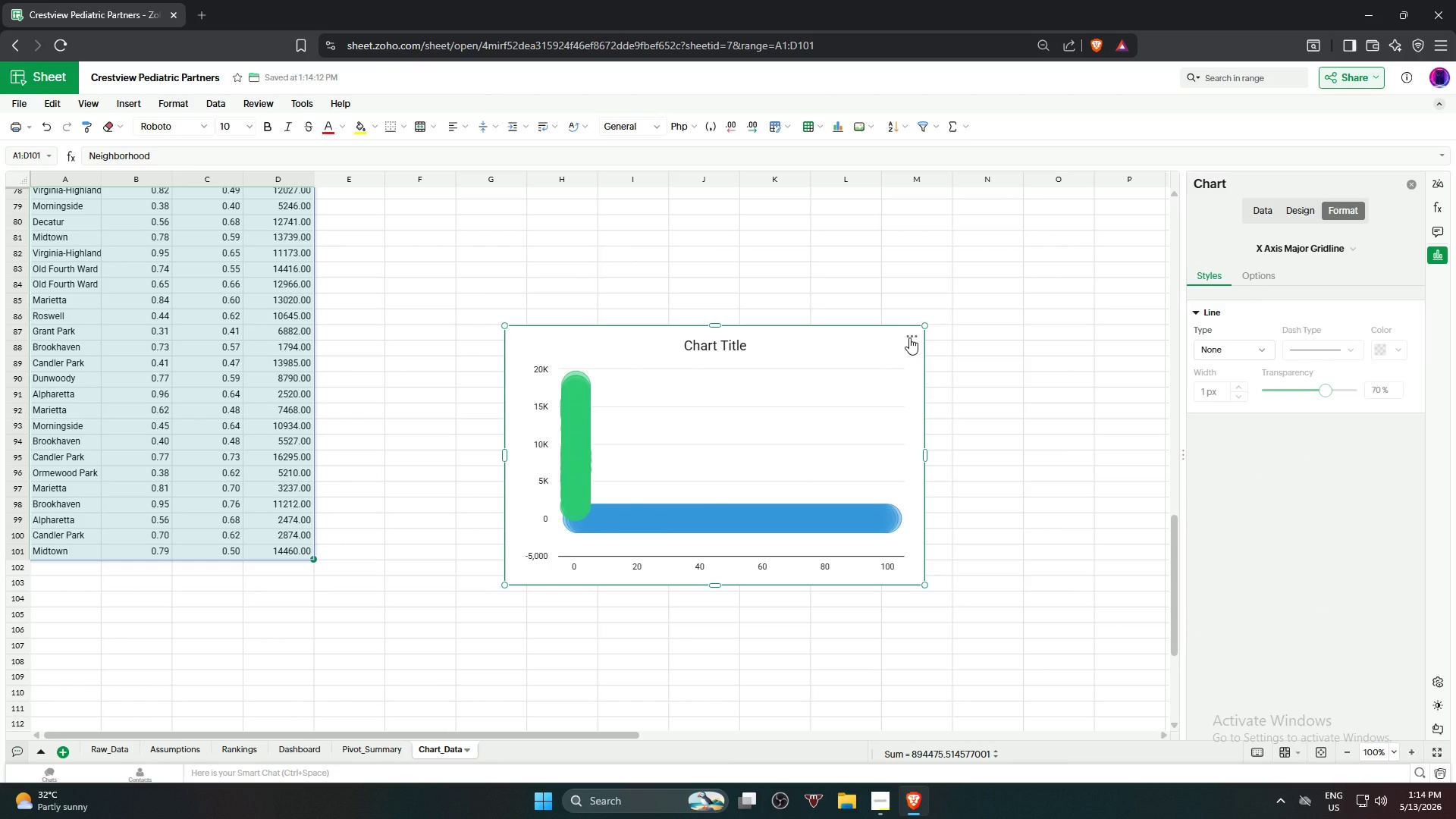 
wait(6.53)
 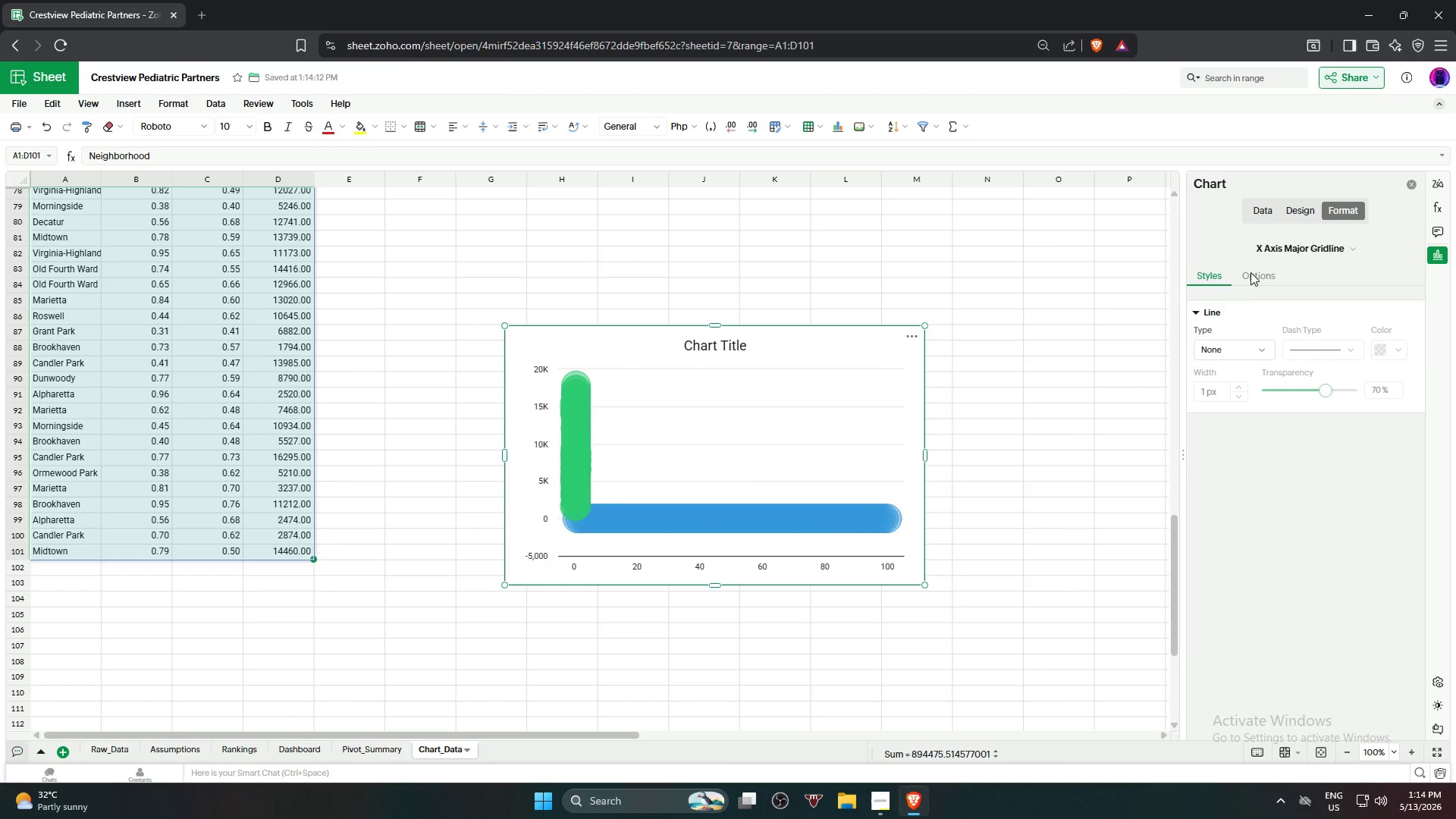 
left_click([909, 337])
 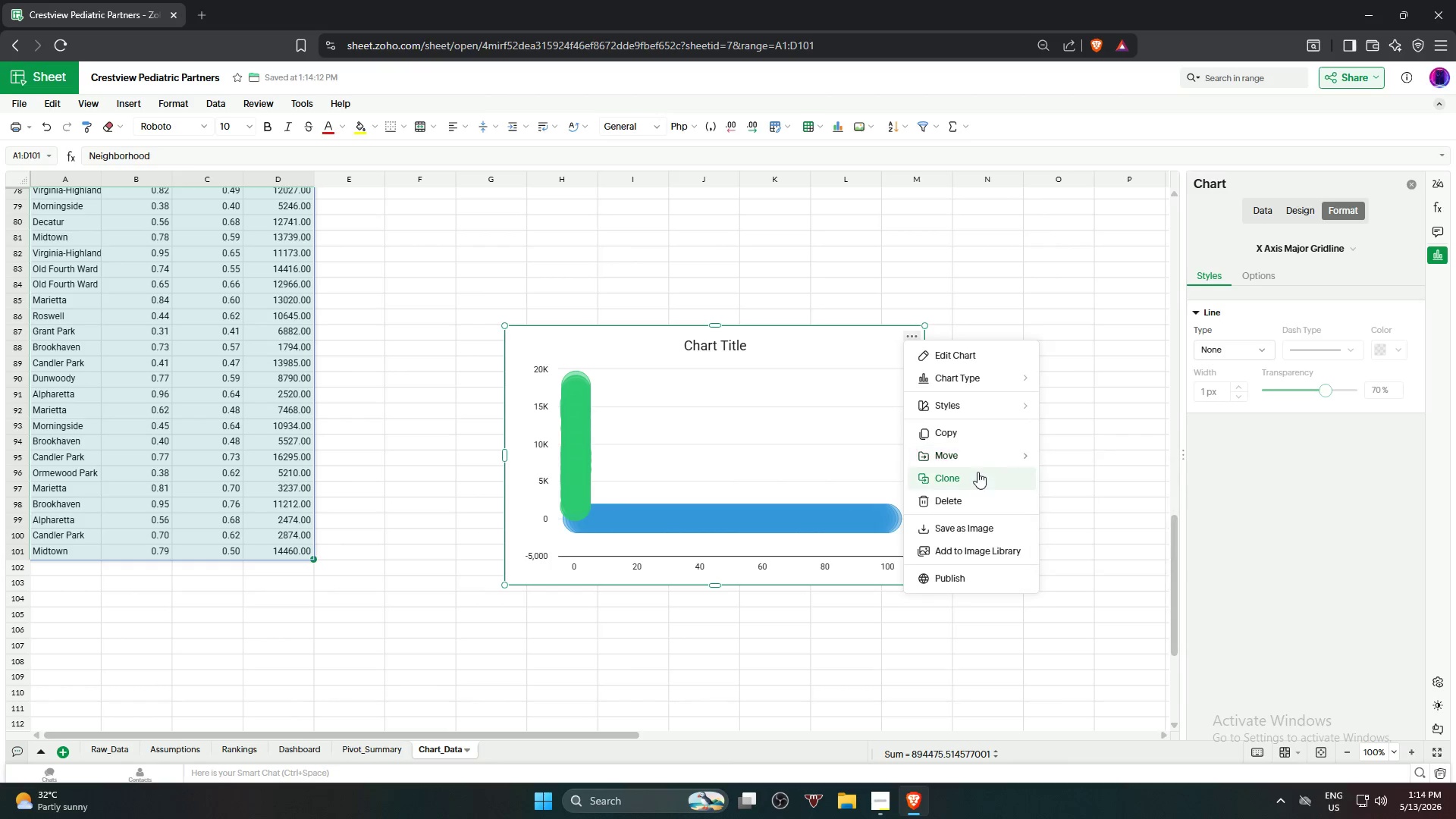 
mouse_move([999, 379])
 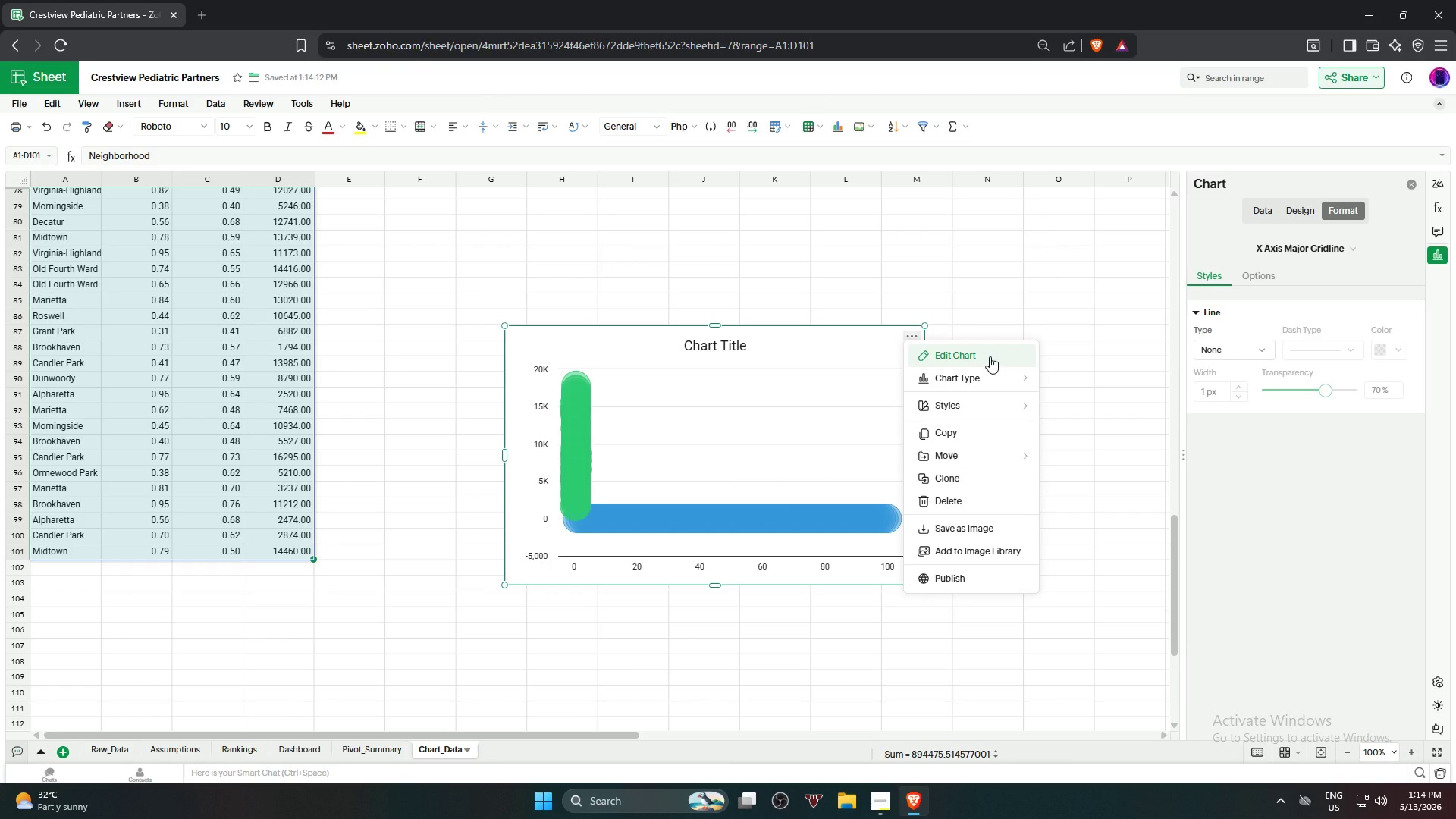 
left_click([990, 356])
 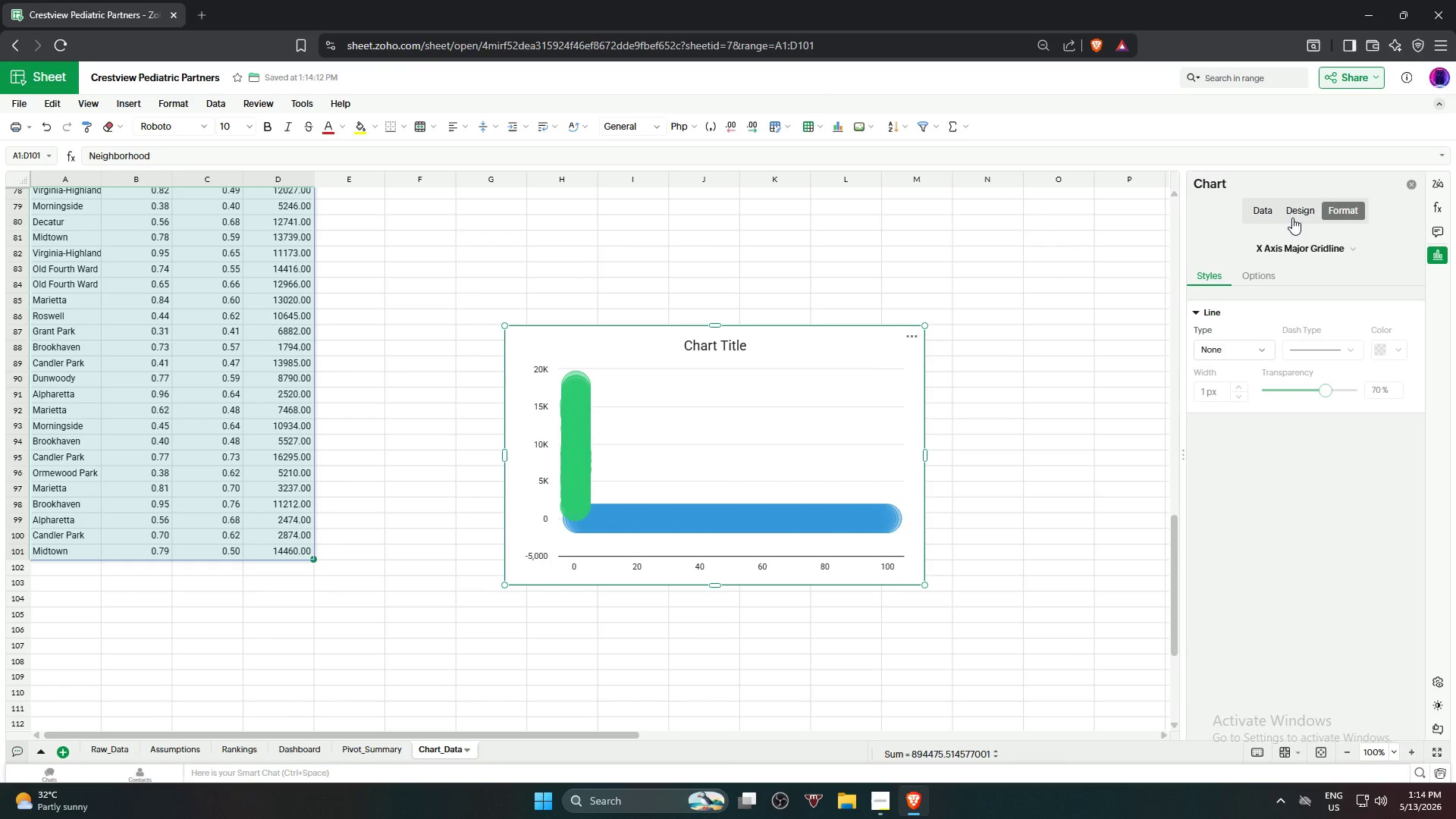 
left_click([1306, 247])
 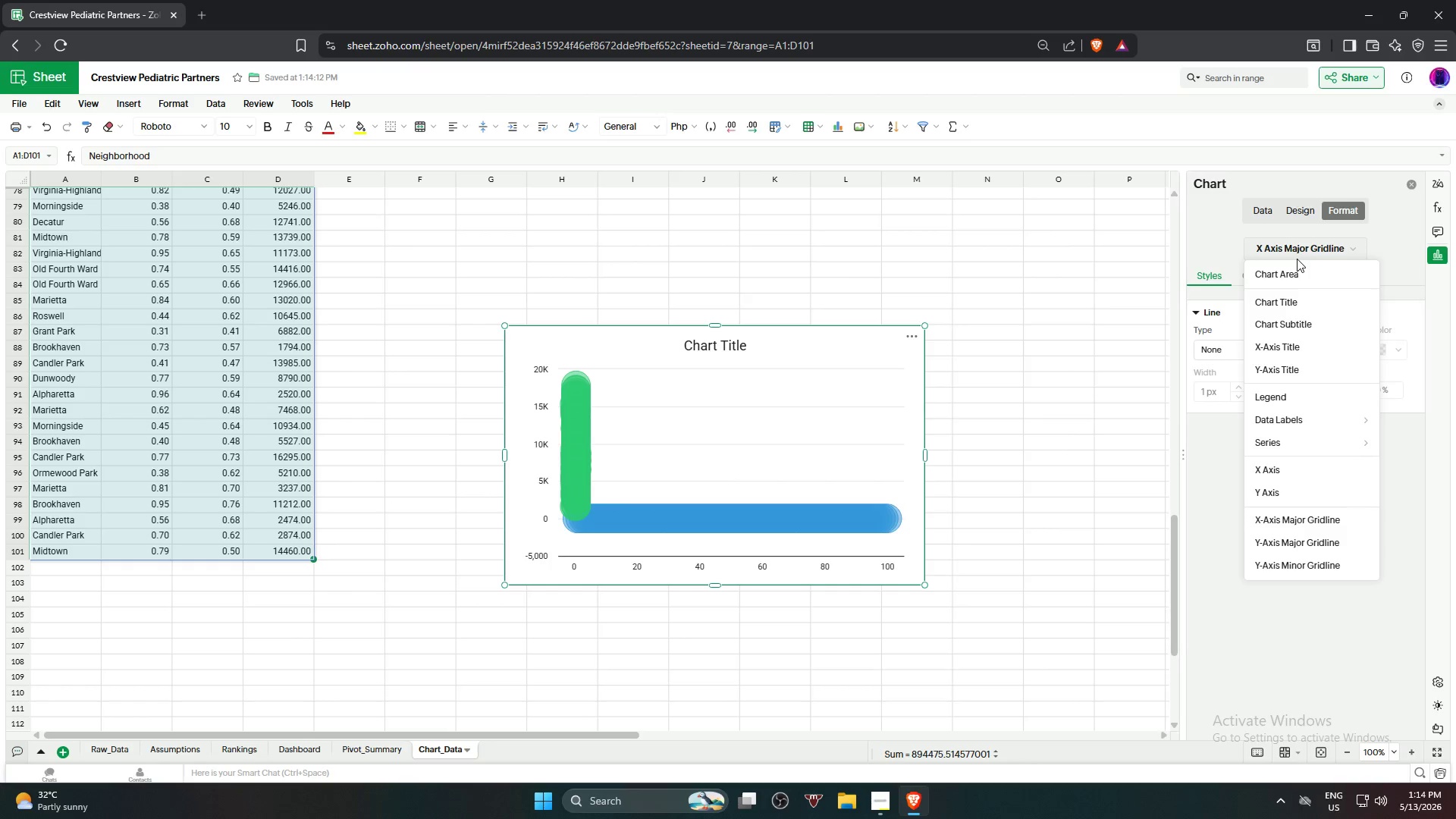 
wait(24.01)
 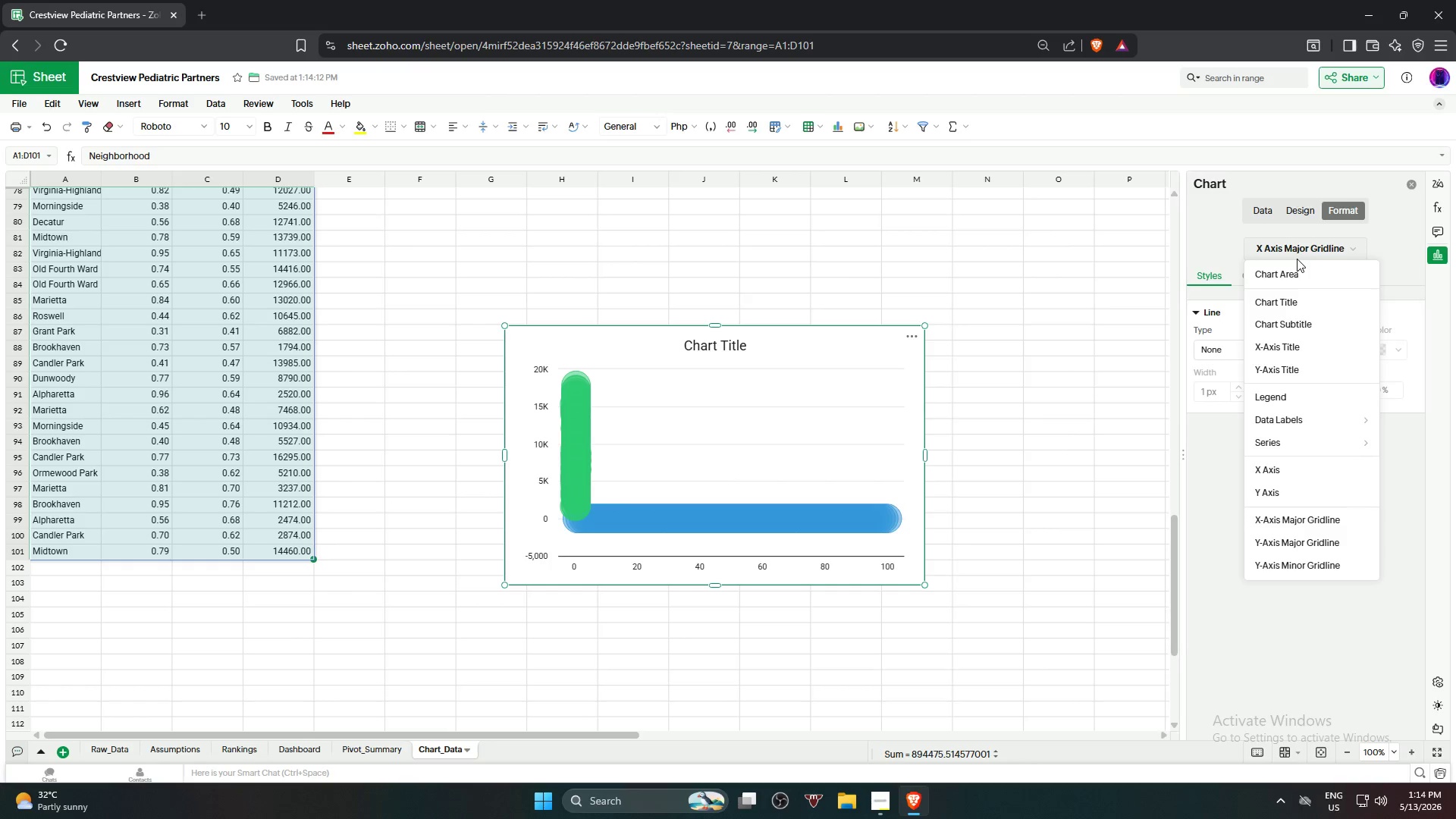 
mouse_move([1323, 437])
 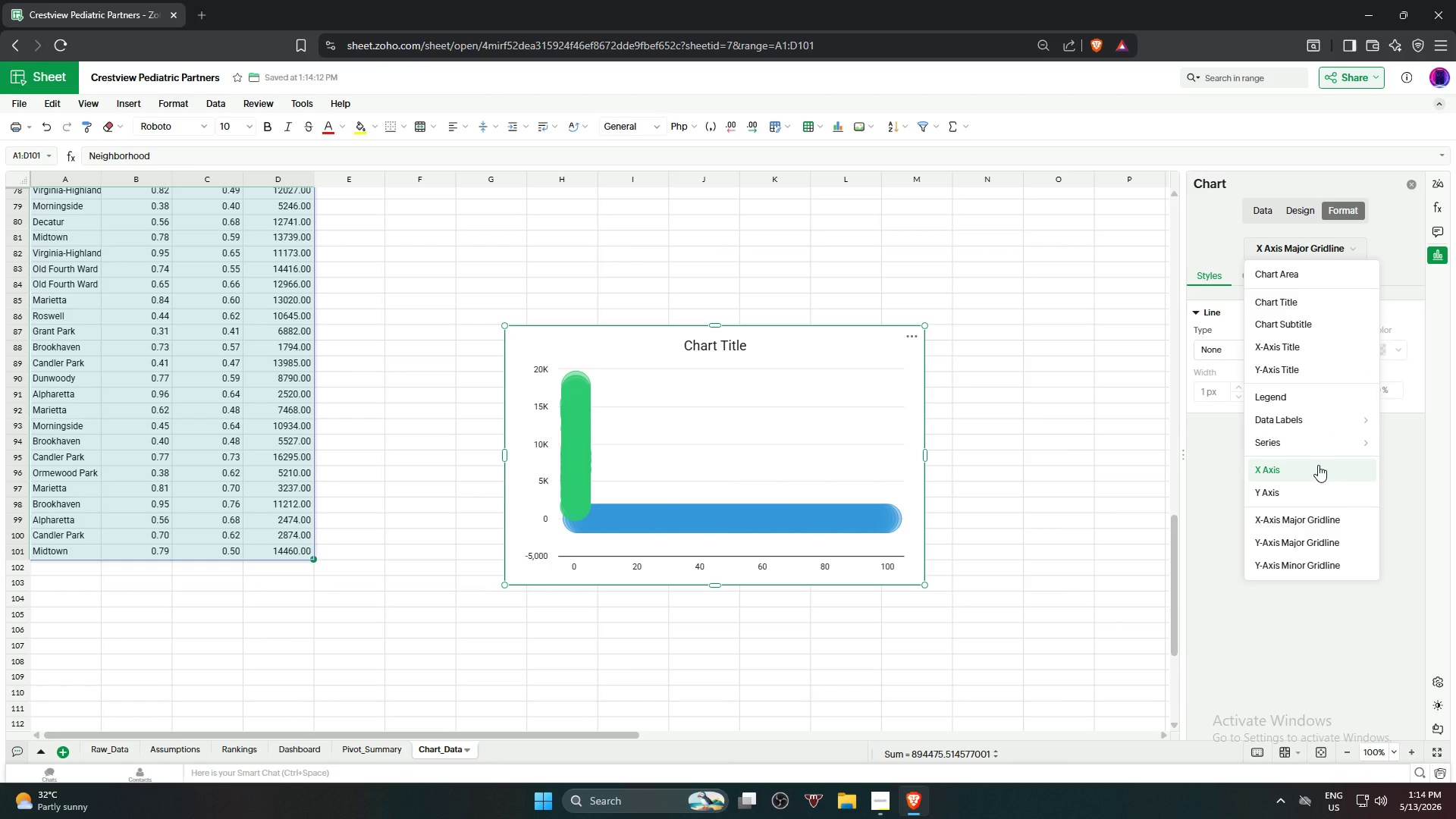 
left_click([1318, 465])
 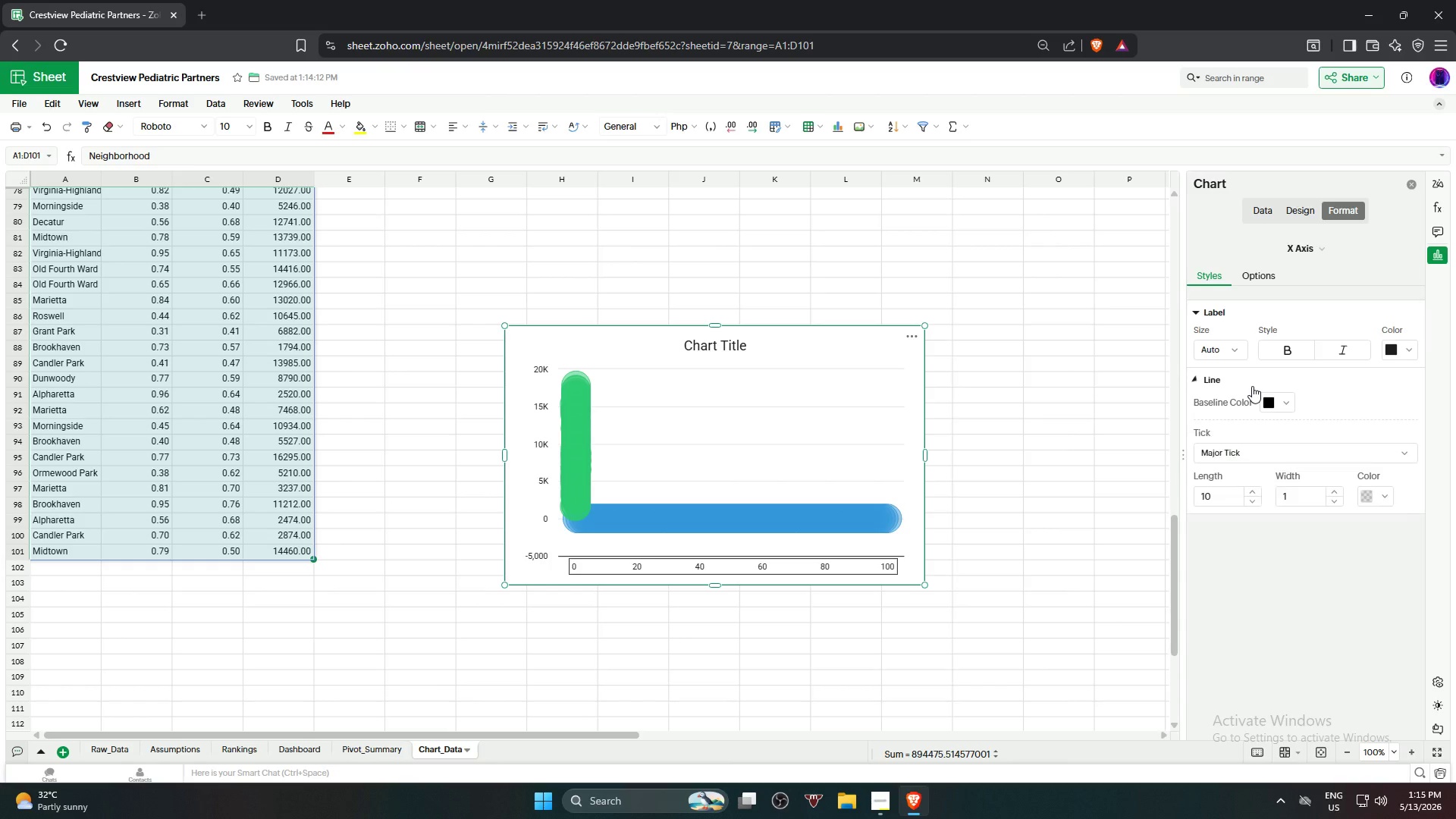 
left_click([1257, 382])
 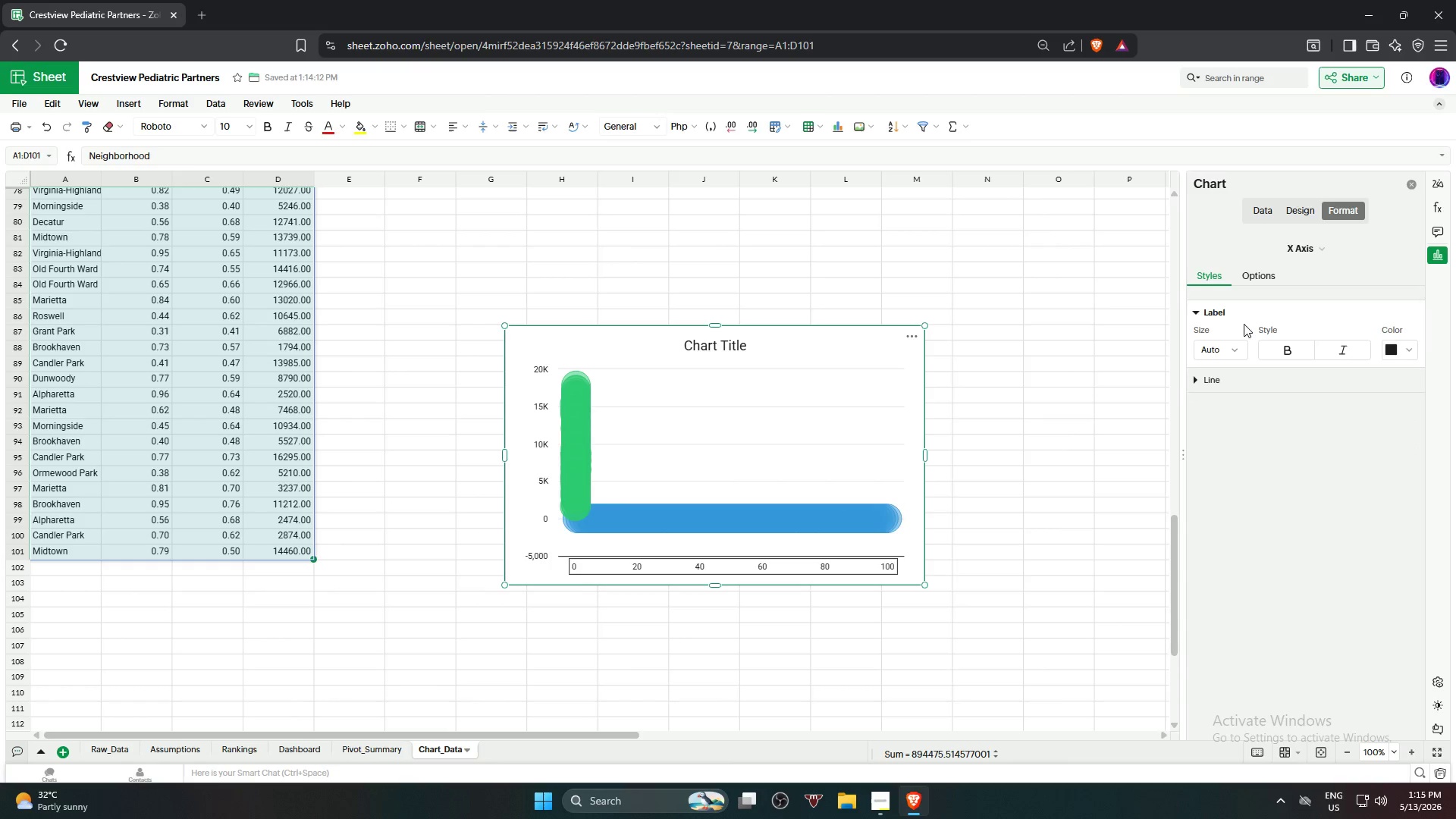 
left_click([1241, 312])
 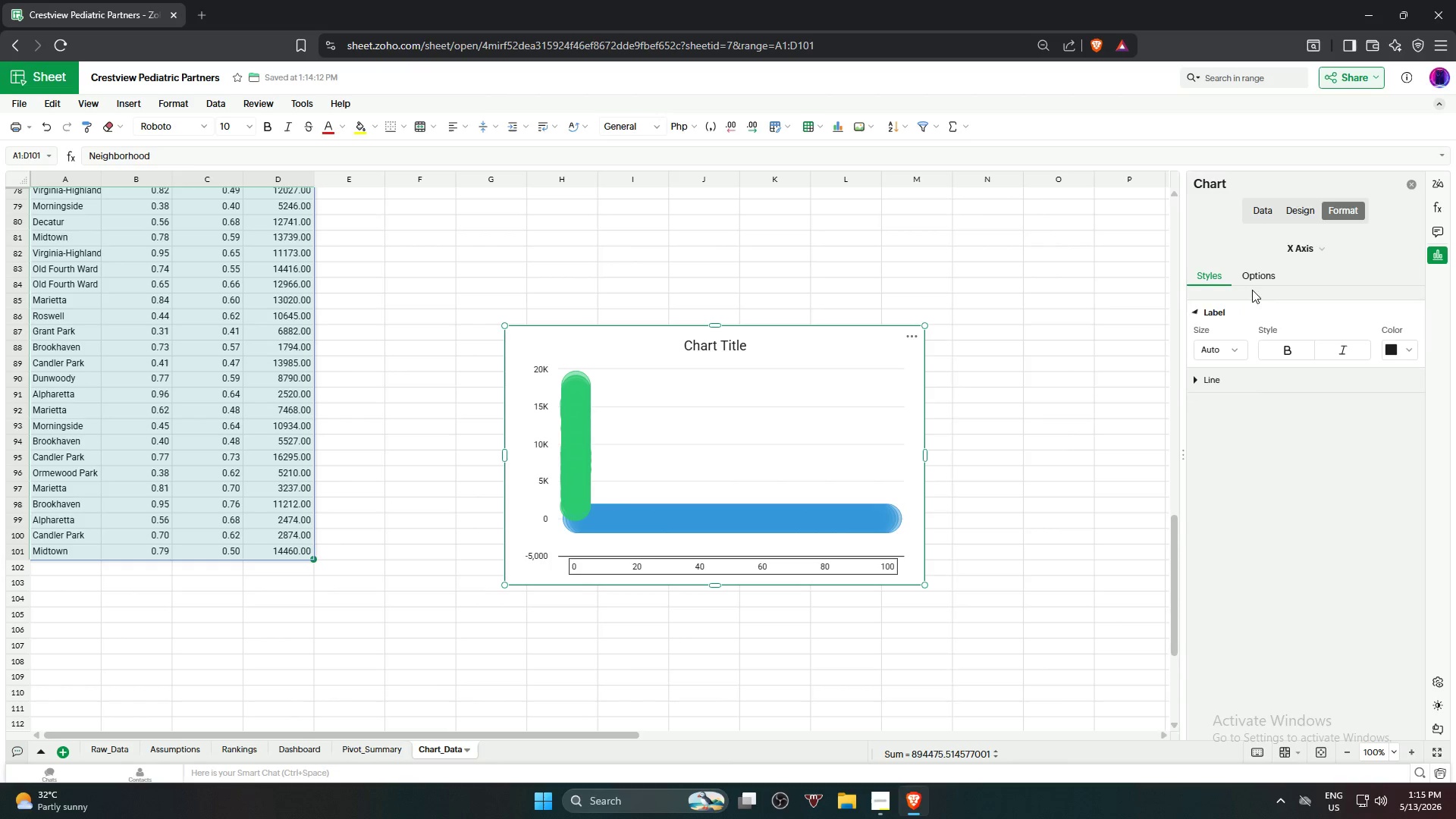 
left_click([1257, 281])
 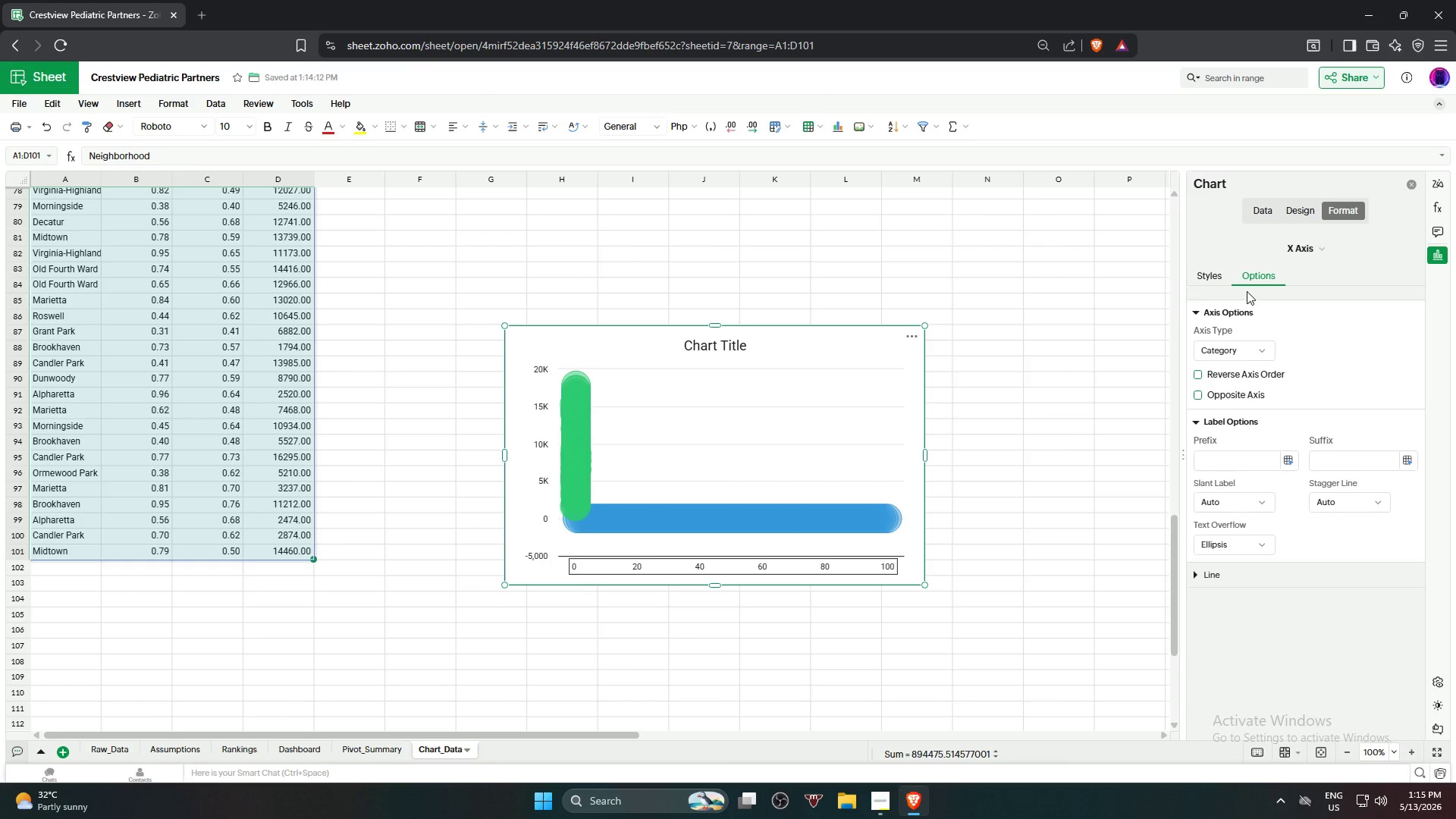 
left_click([1244, 356])
 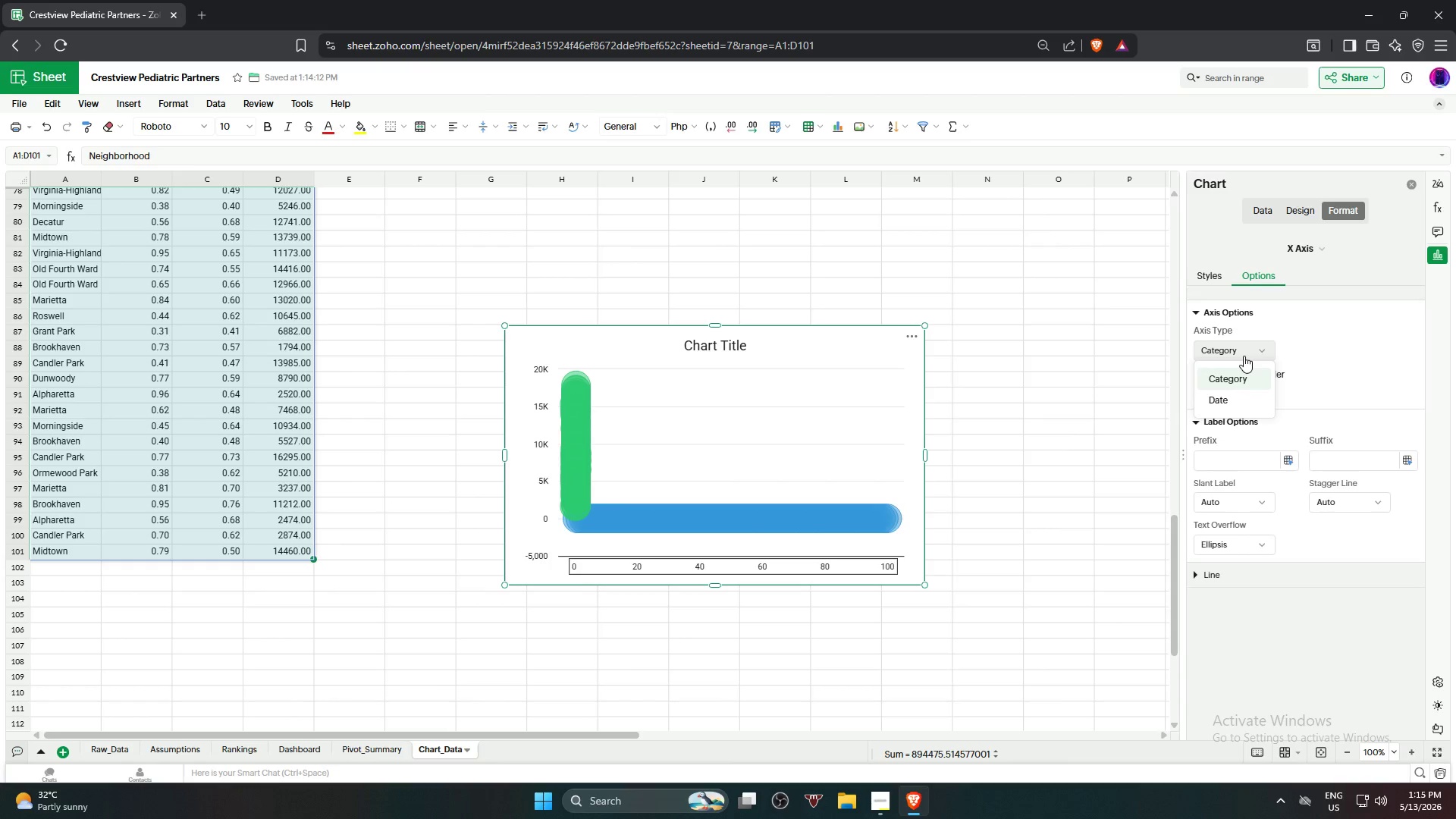 
left_click([1244, 356])
 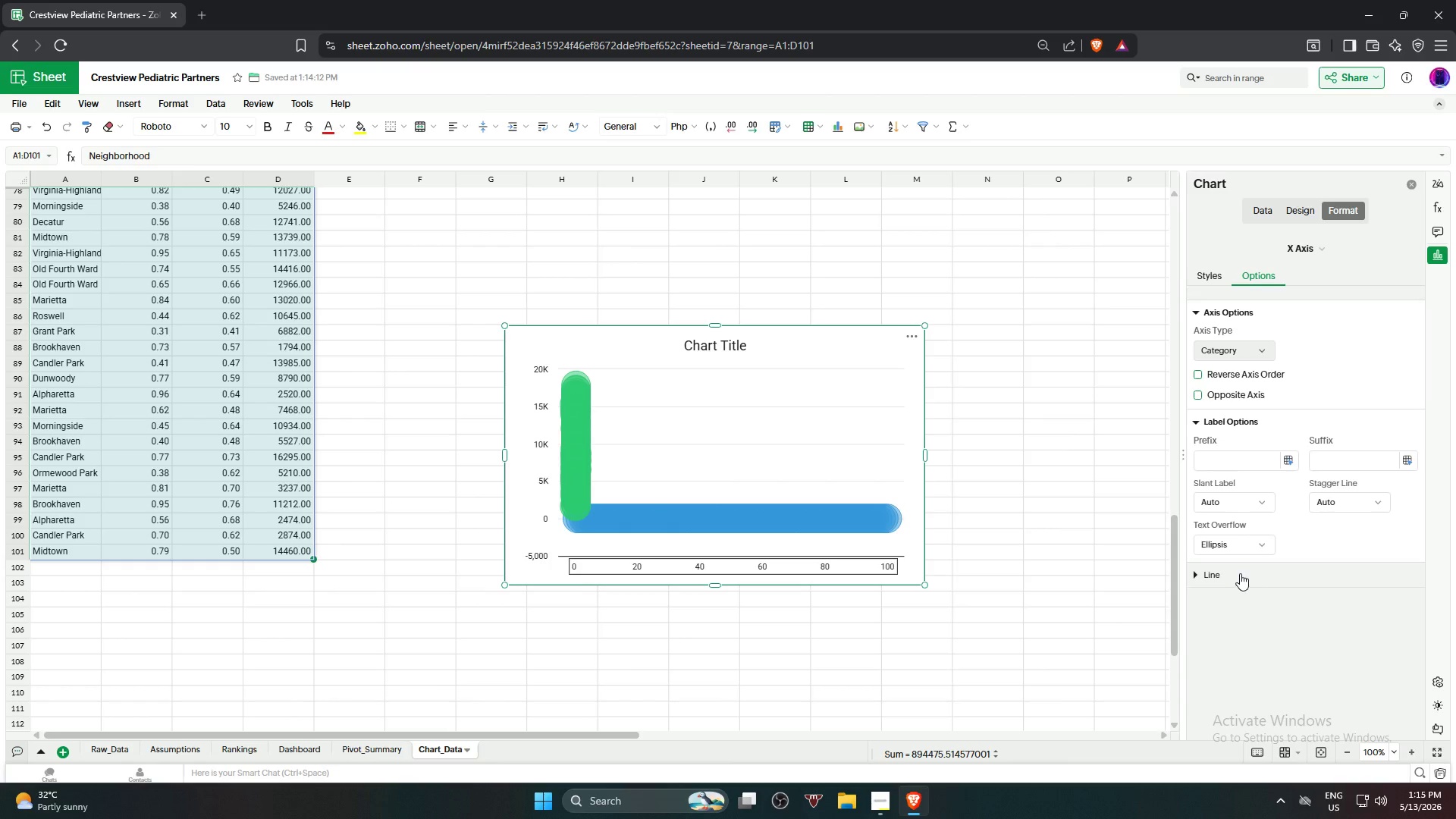 
left_click([1092, 443])
 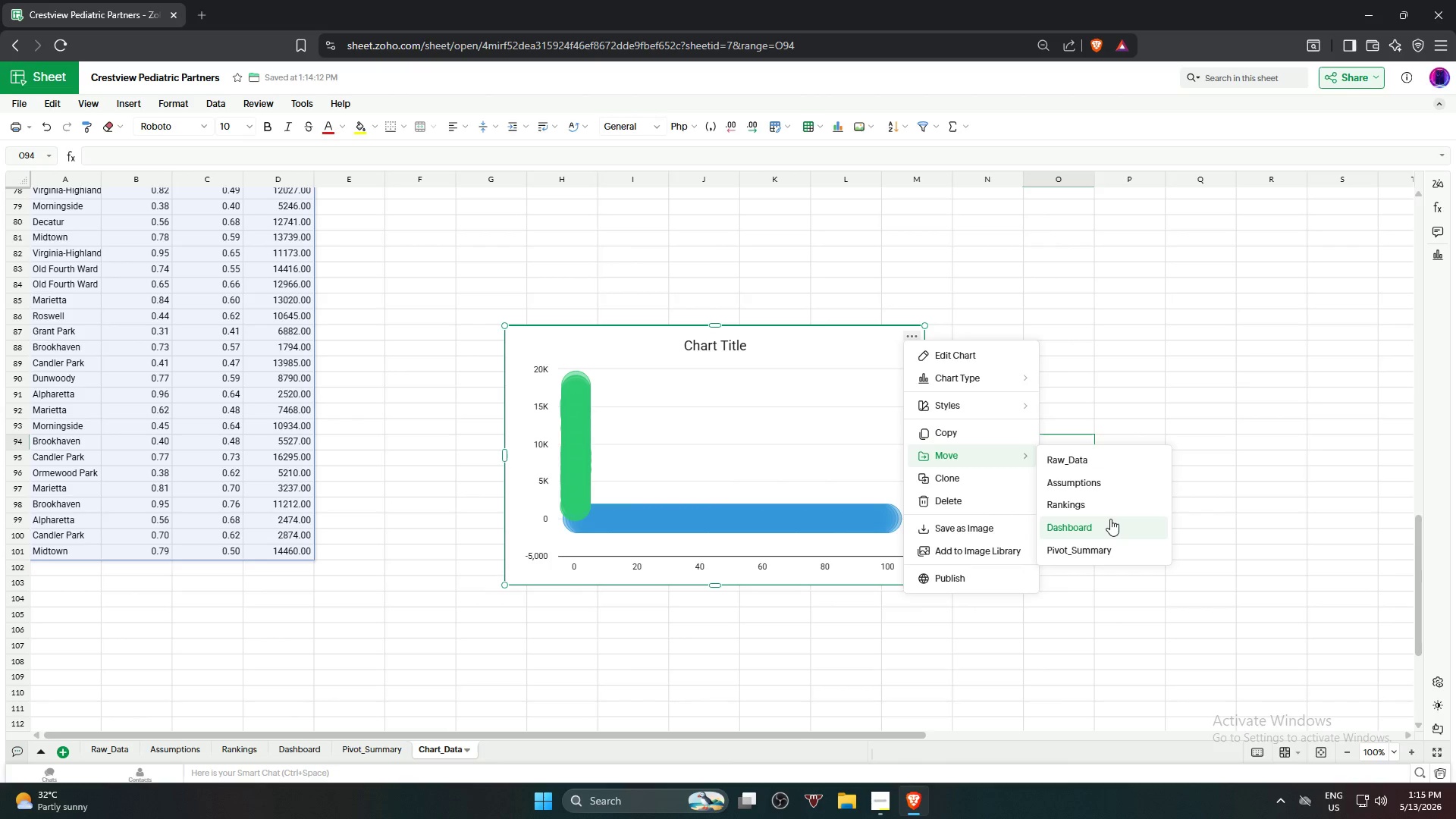 
wait(6.56)
 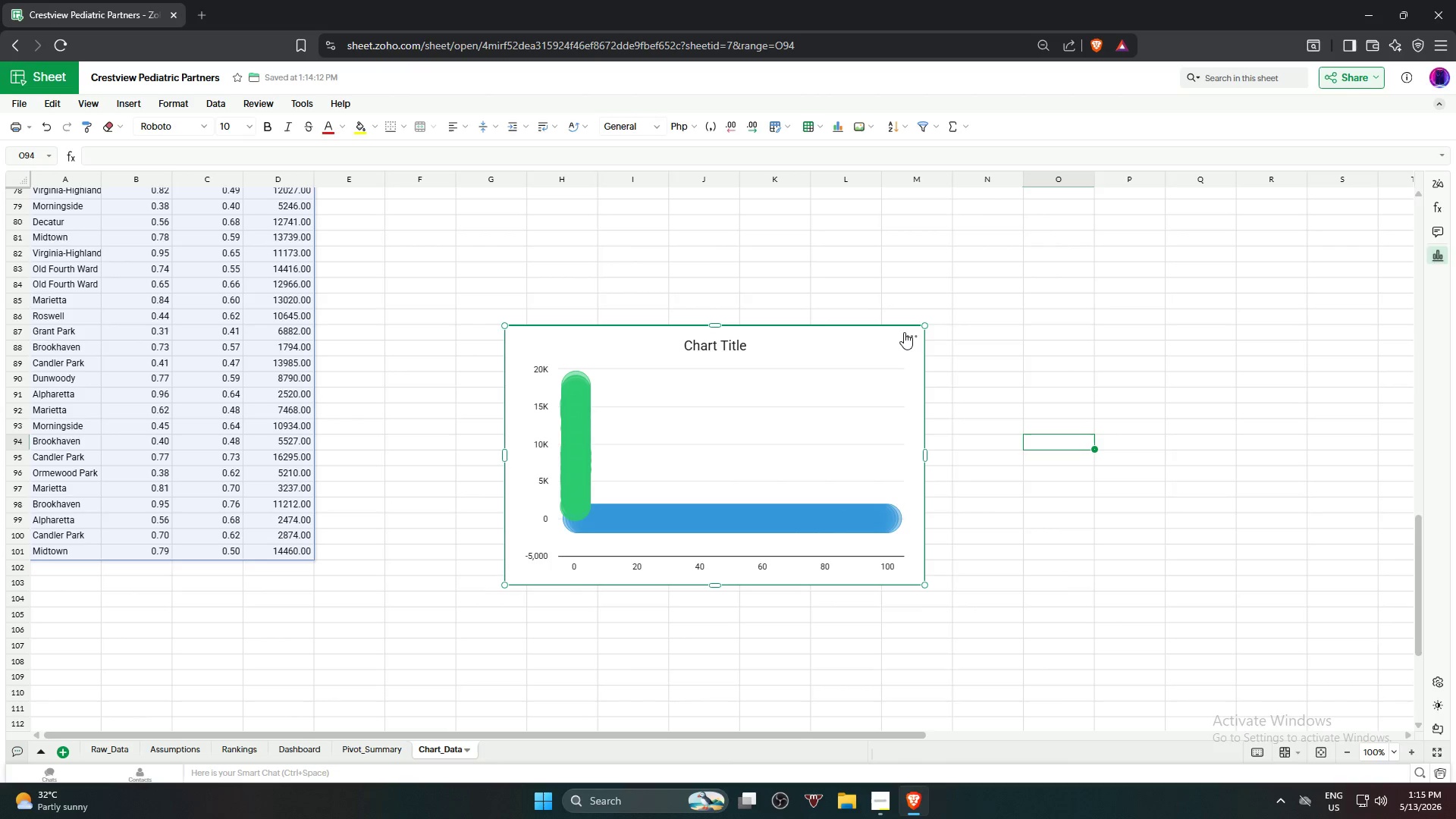 
left_click([1110, 519])
 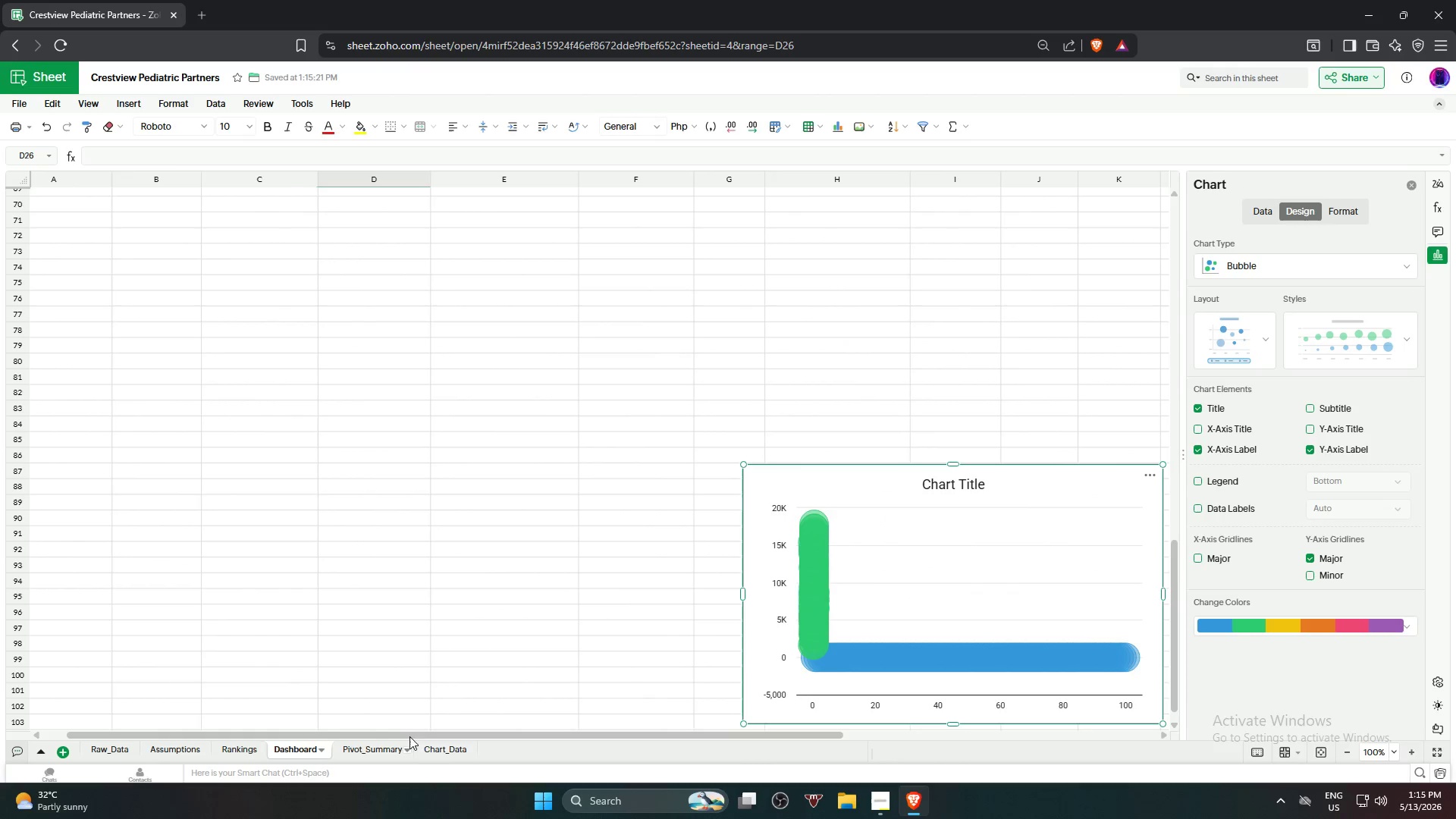 
scroll: coordinate [782, 399], scroll_direction: down, amount: 1.0
 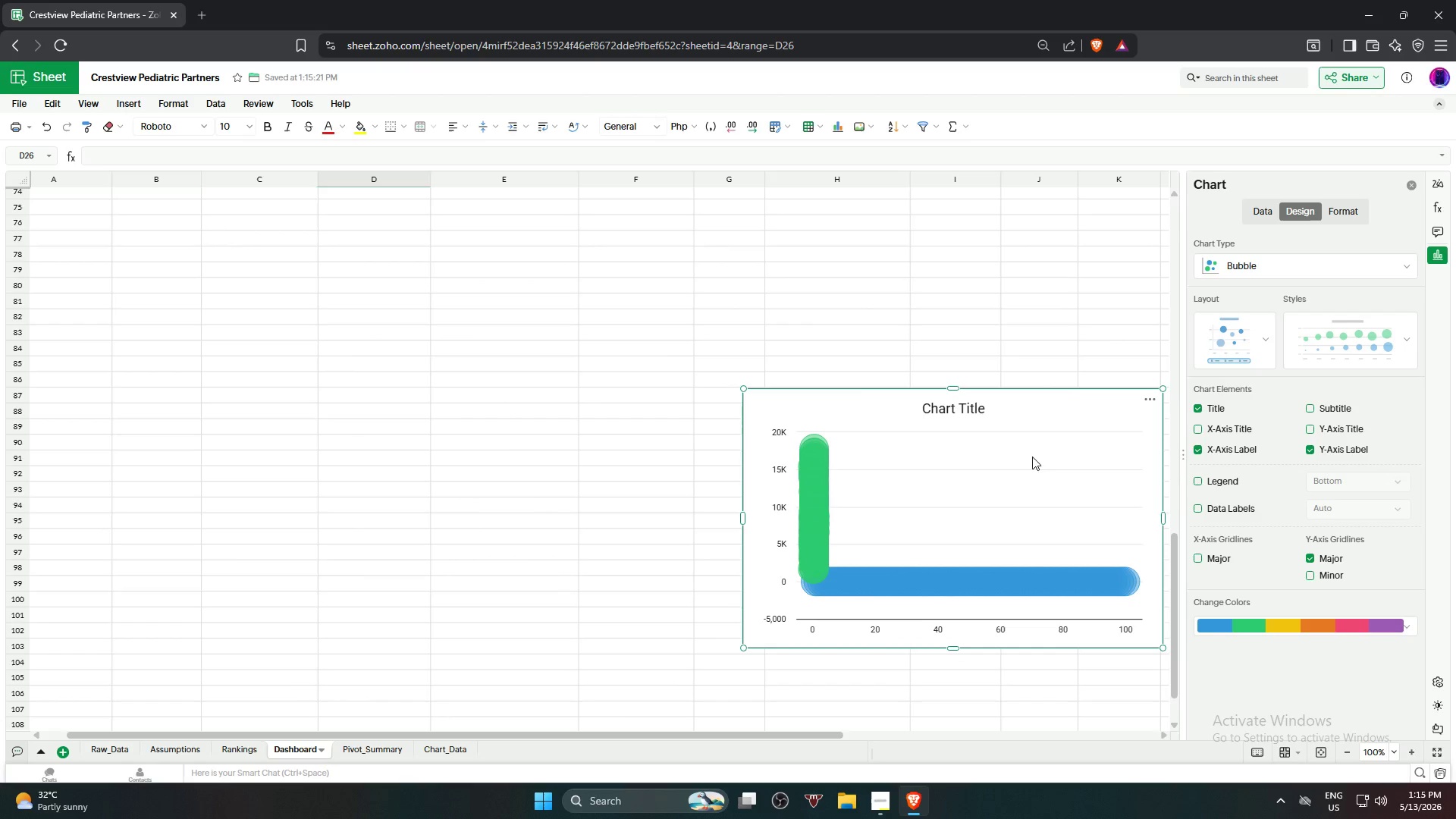 
left_click_drag(start_coordinate=[1046, 452], to_coordinate=[479, 240])
 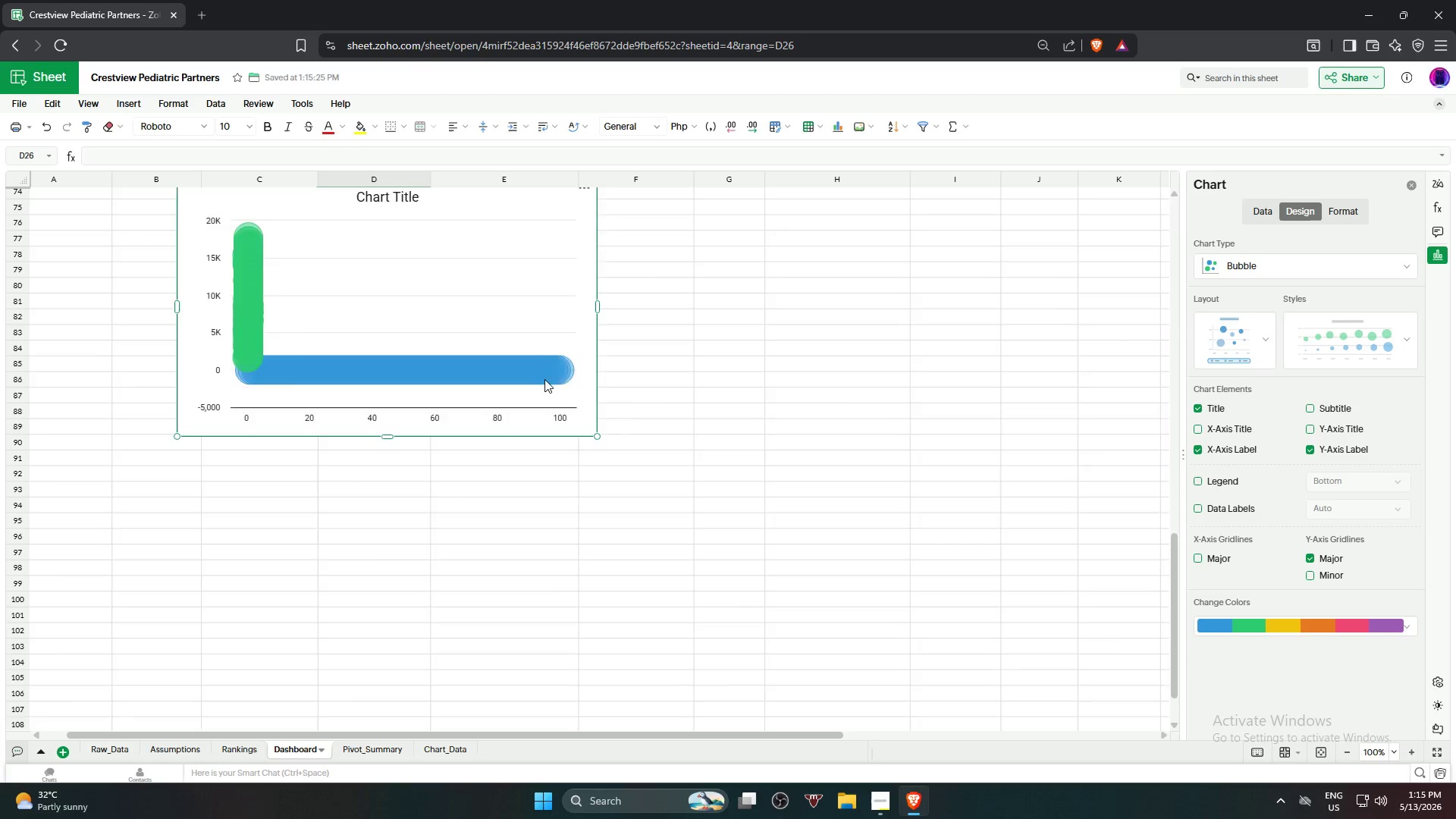 
scroll: coordinate [547, 386], scroll_direction: up, amount: 5.0
 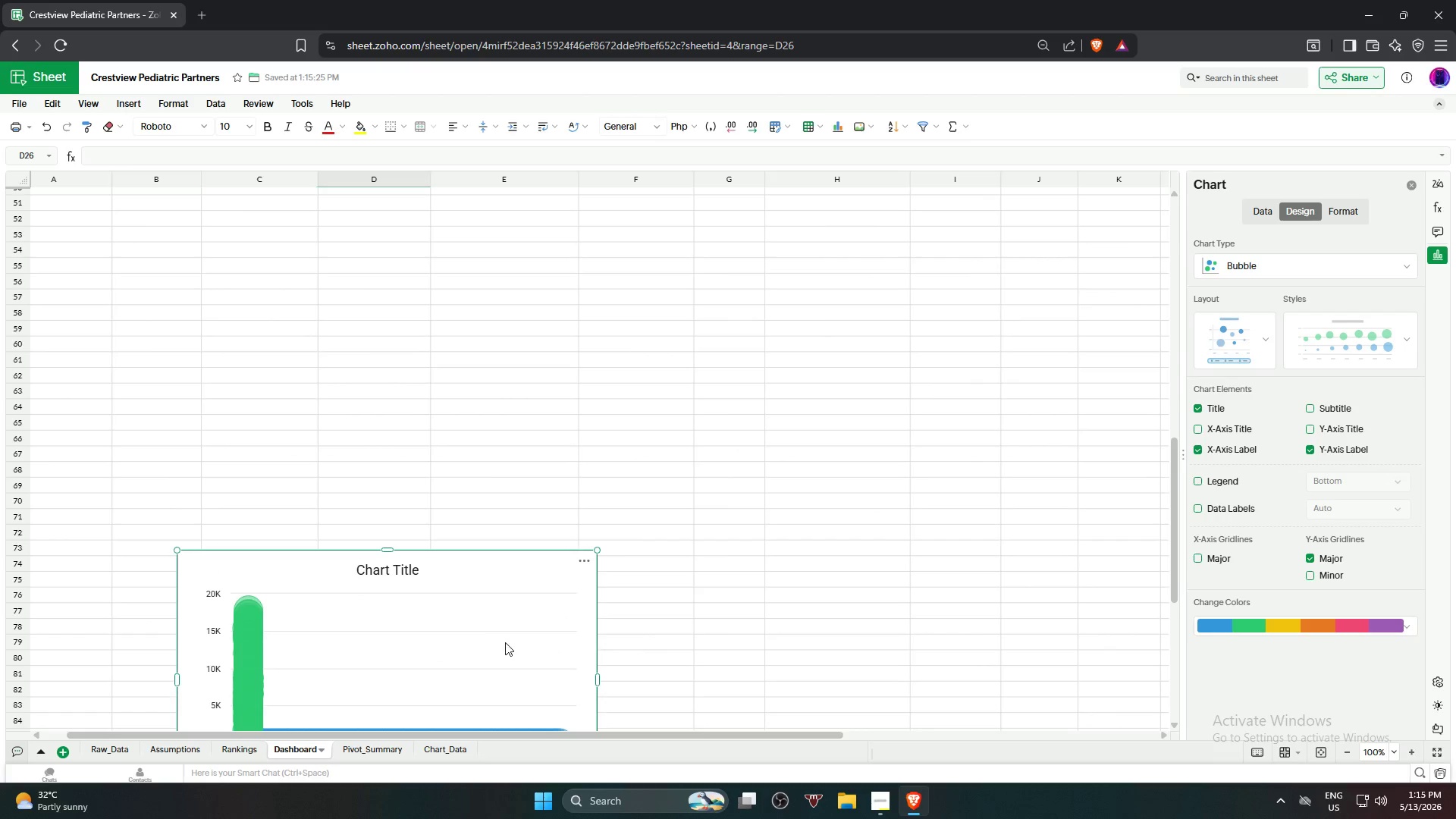 
left_click_drag(start_coordinate=[497, 641], to_coordinate=[468, 241])
 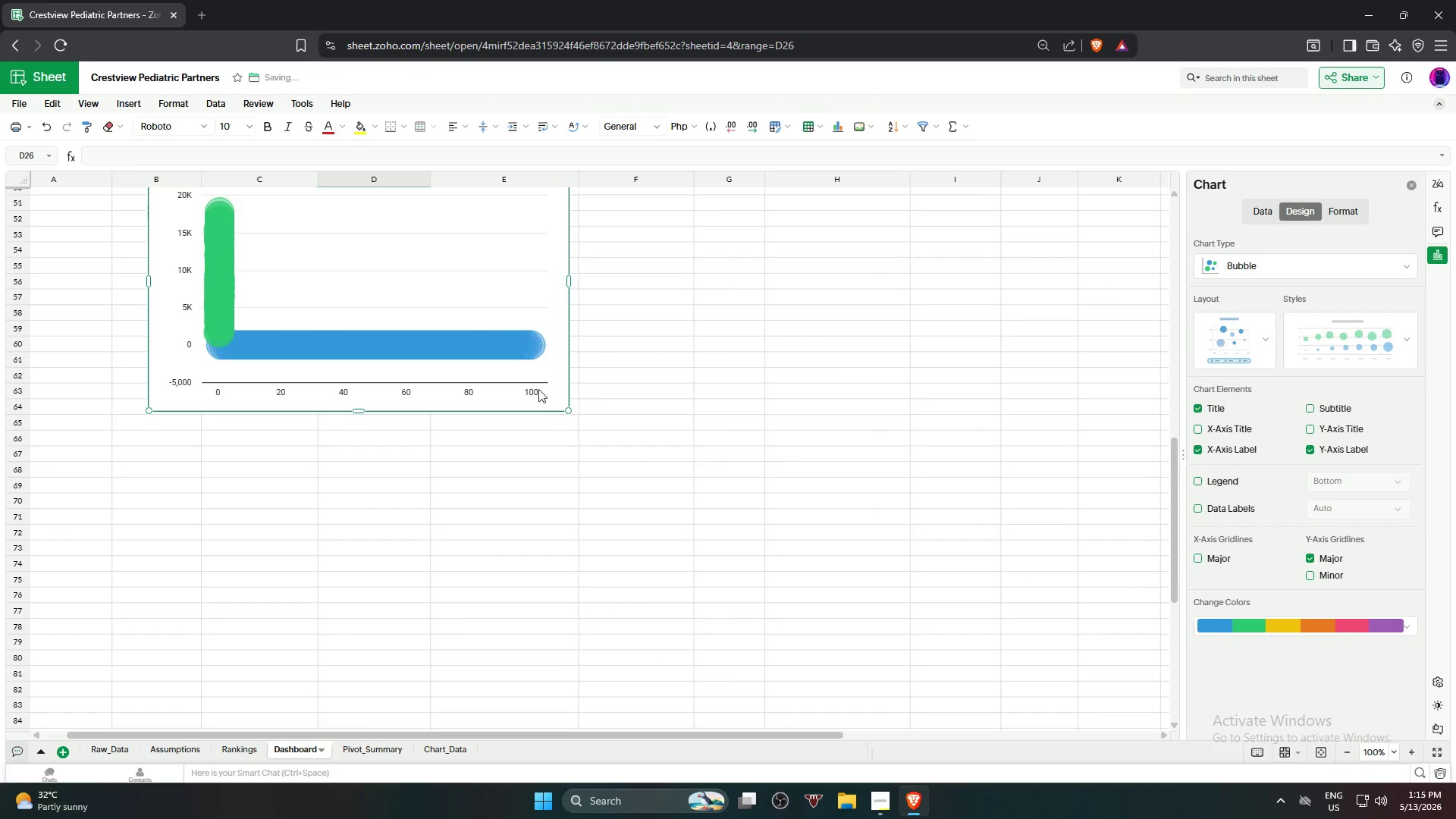 
left_click_drag(start_coordinate=[482, 544], to_coordinate=[460, 344])
 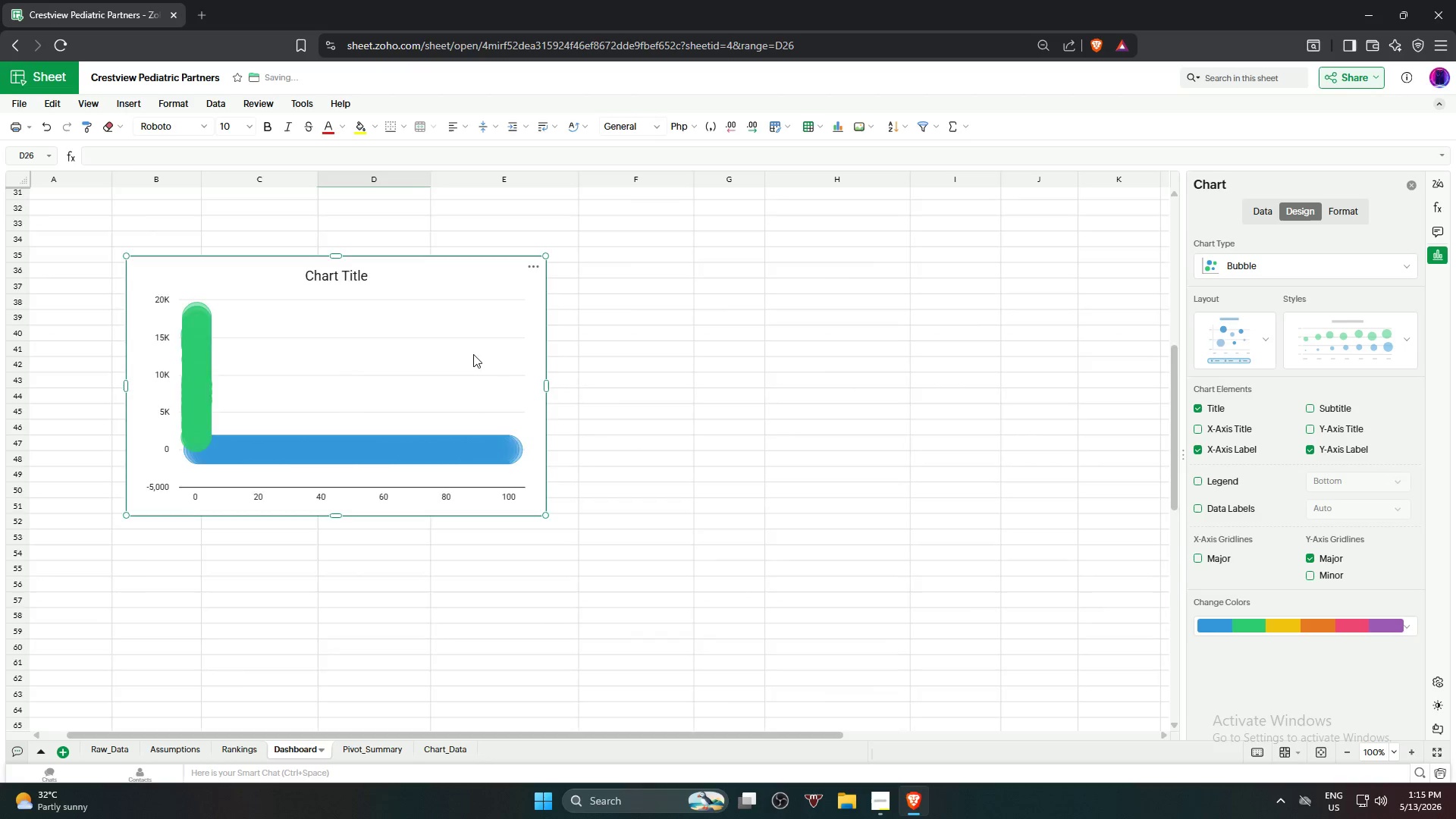 
scroll: coordinate [544, 413], scroll_direction: up, amount: 4.0
 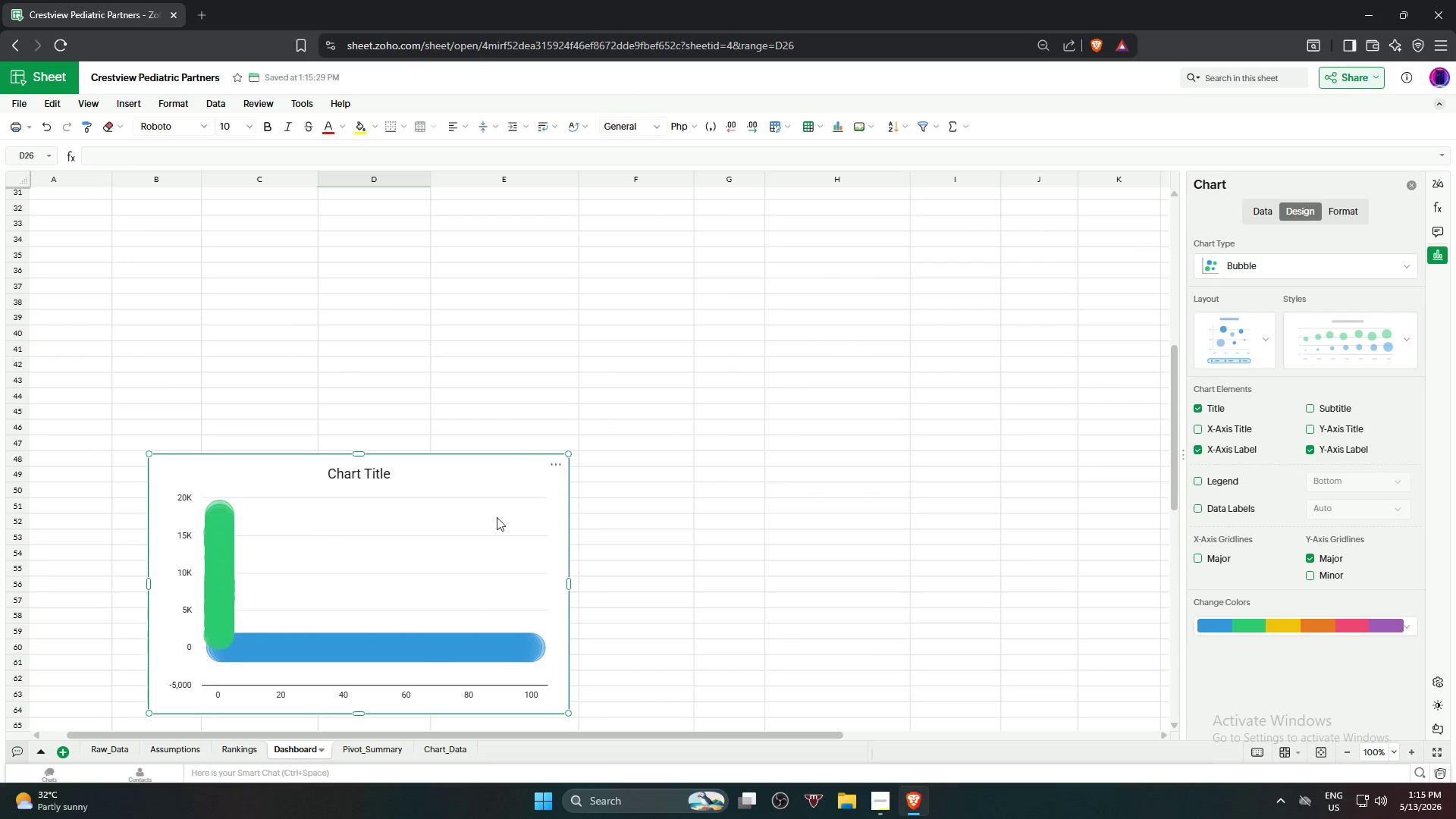 
left_click_drag(start_coordinate=[450, 595], to_coordinate=[358, 292])
 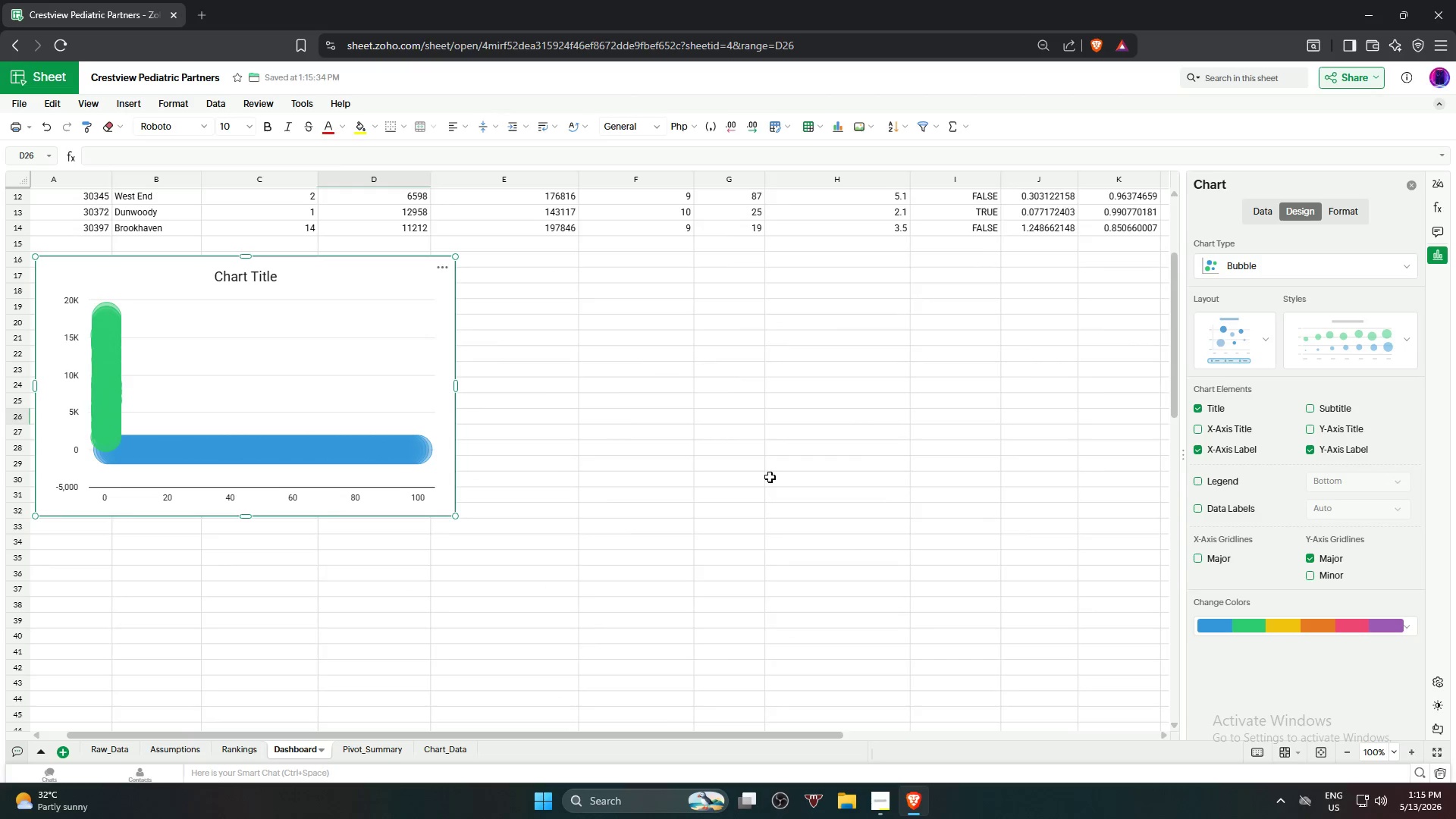 
scroll: coordinate [460, 595], scroll_direction: up, amount: 4.0
 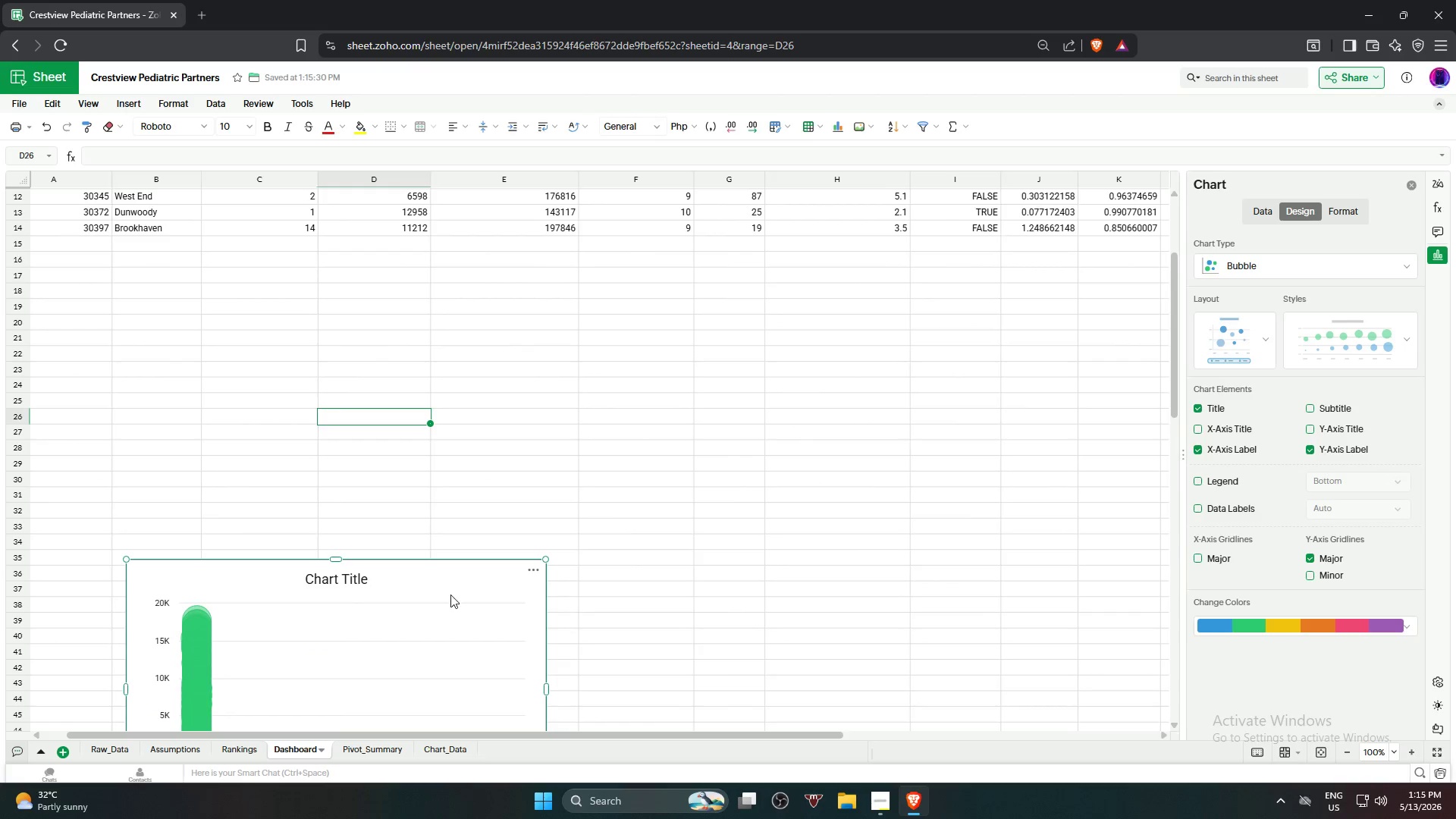 
left_click([770, 477])
 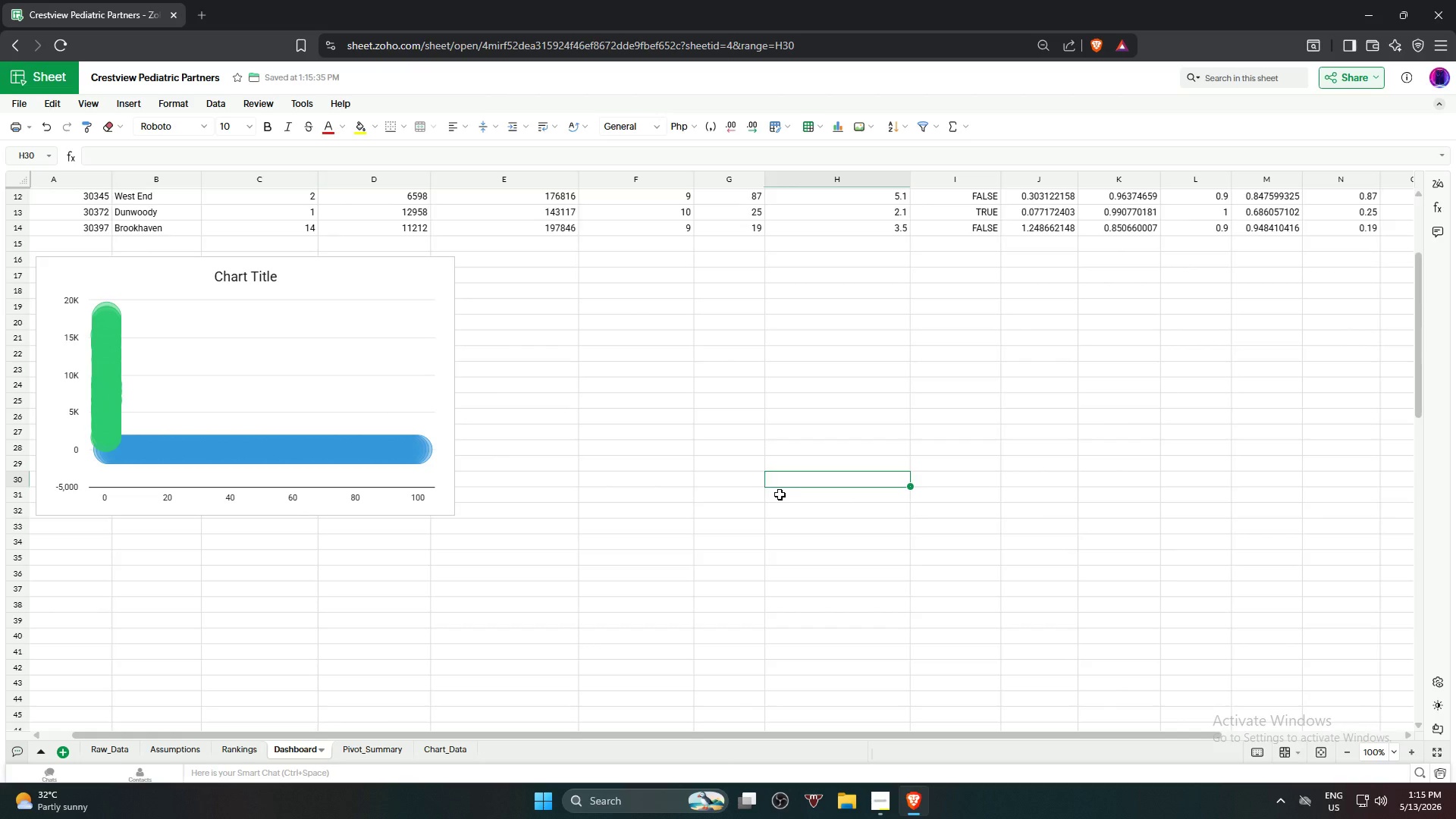 
scroll: coordinate [788, 542], scroll_direction: up, amount: 5.0
 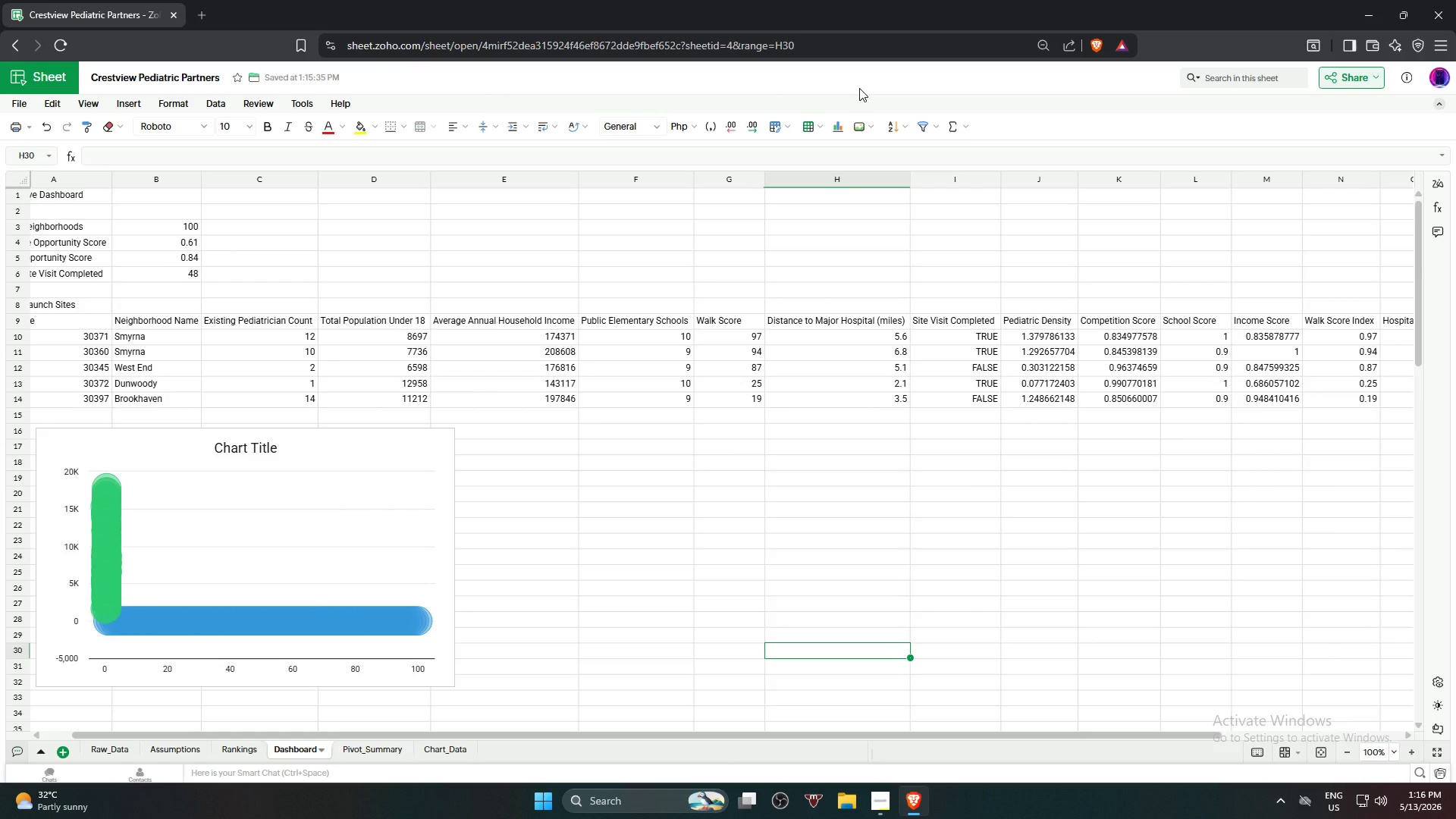 
wait(40.11)
 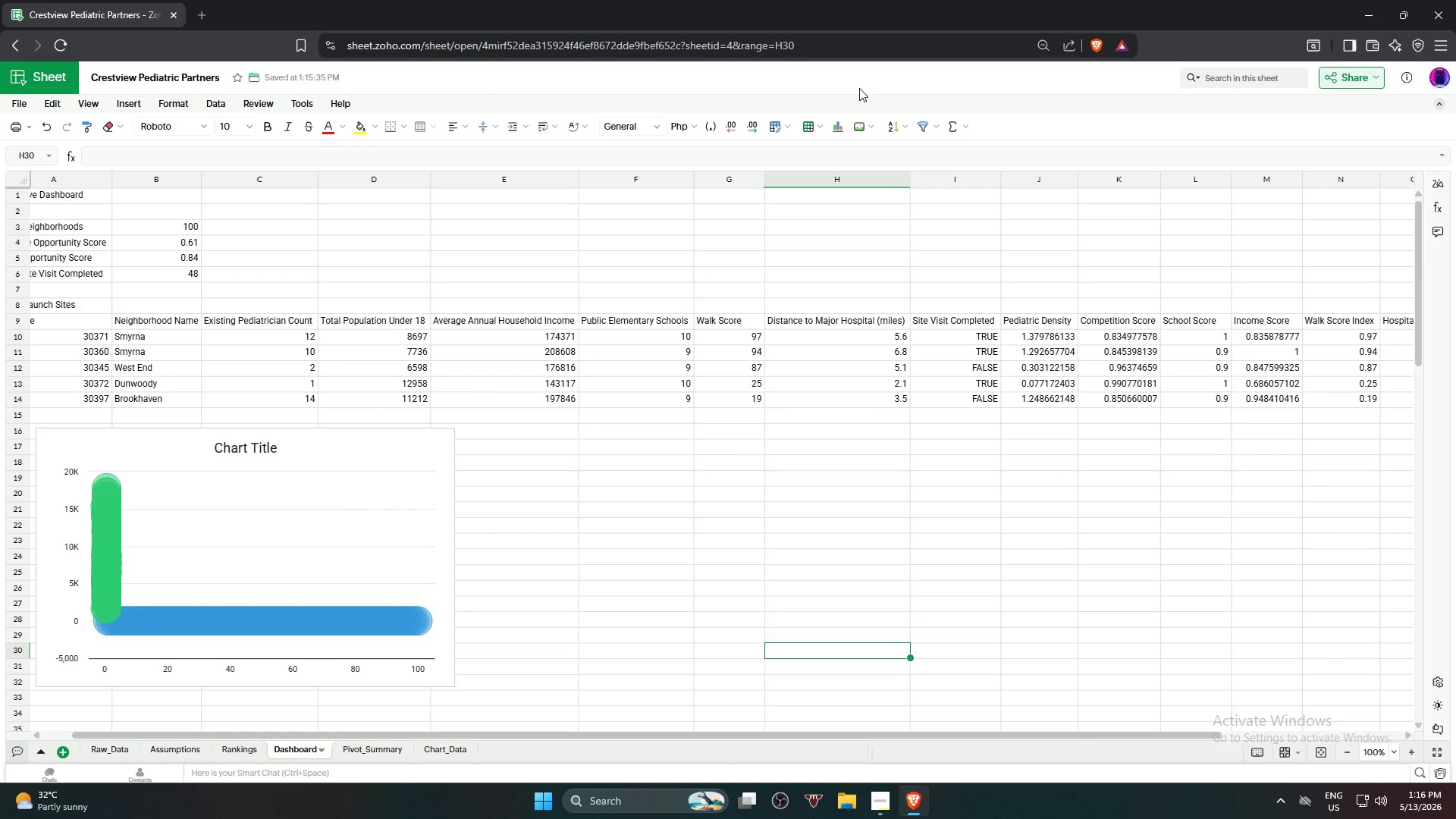 
scroll: coordinate [99, 263], scroll_direction: up, amount: 26.0
 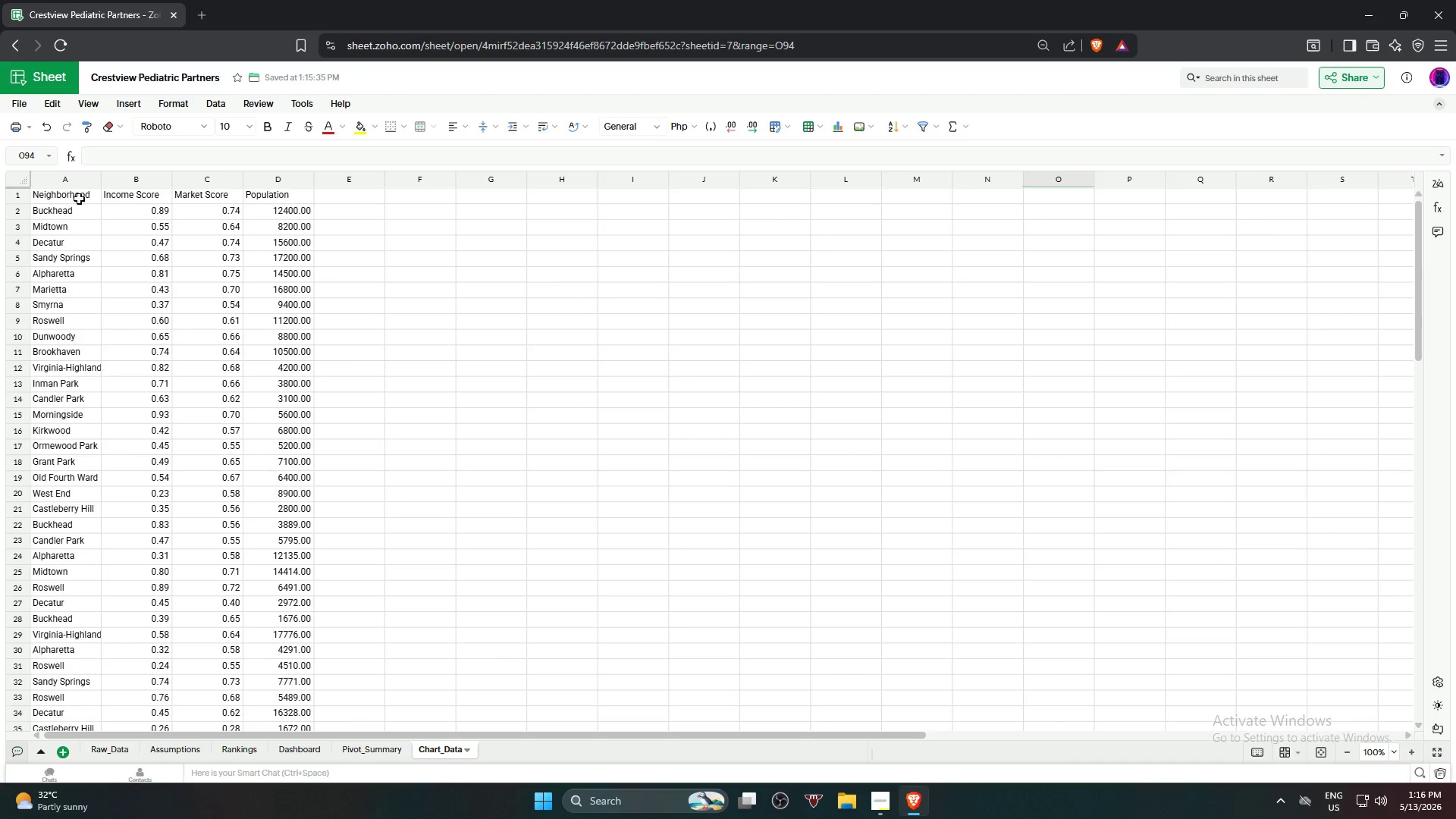 
left_click([74, 194])
 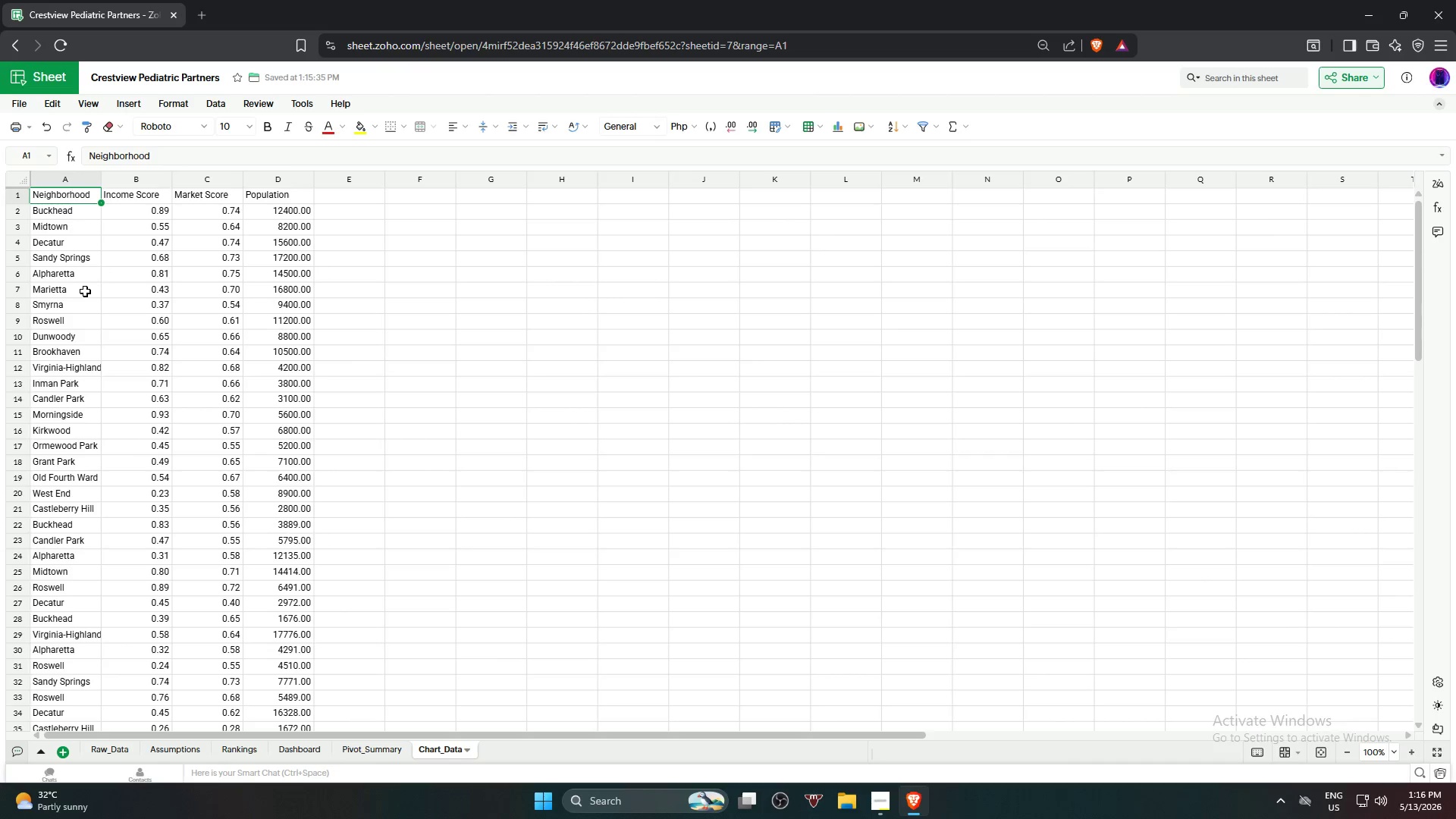 
hold_key(key=ShiftLeft, duration=0.67)
 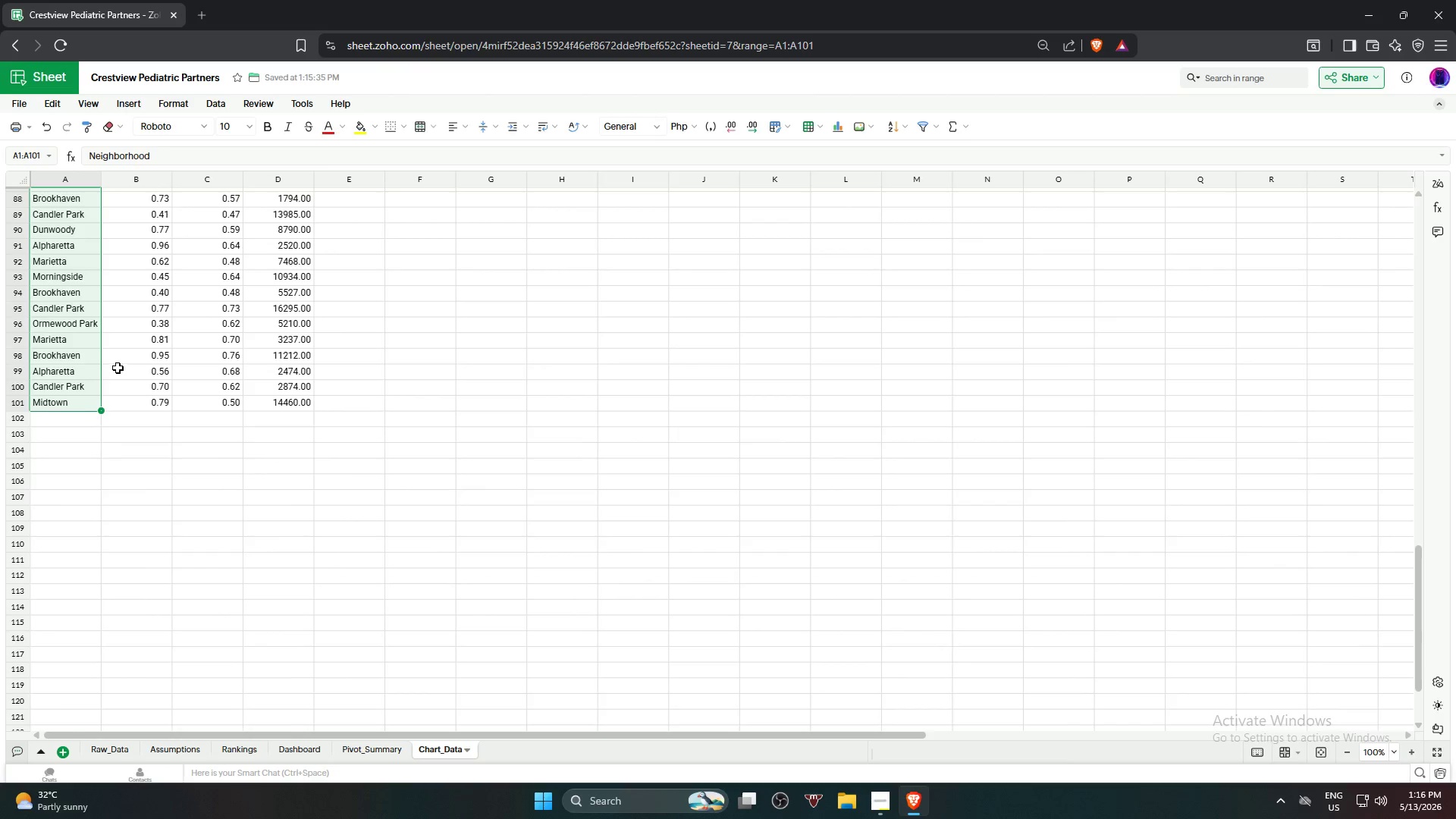 
scroll: coordinate [53, 457], scroll_direction: down, amount: 18.0
 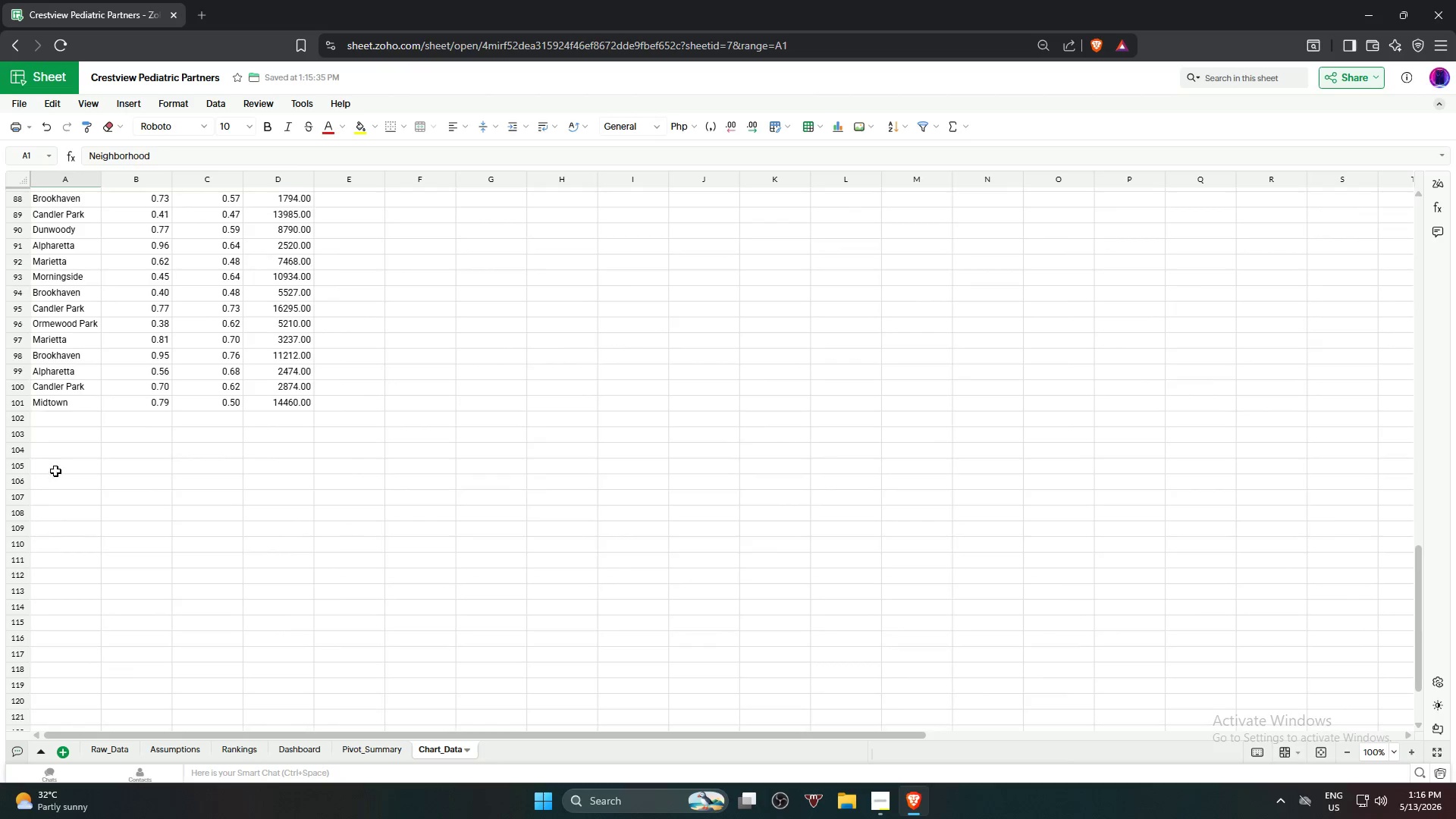 
hold_key(key=ControlLeft, duration=5.47)
 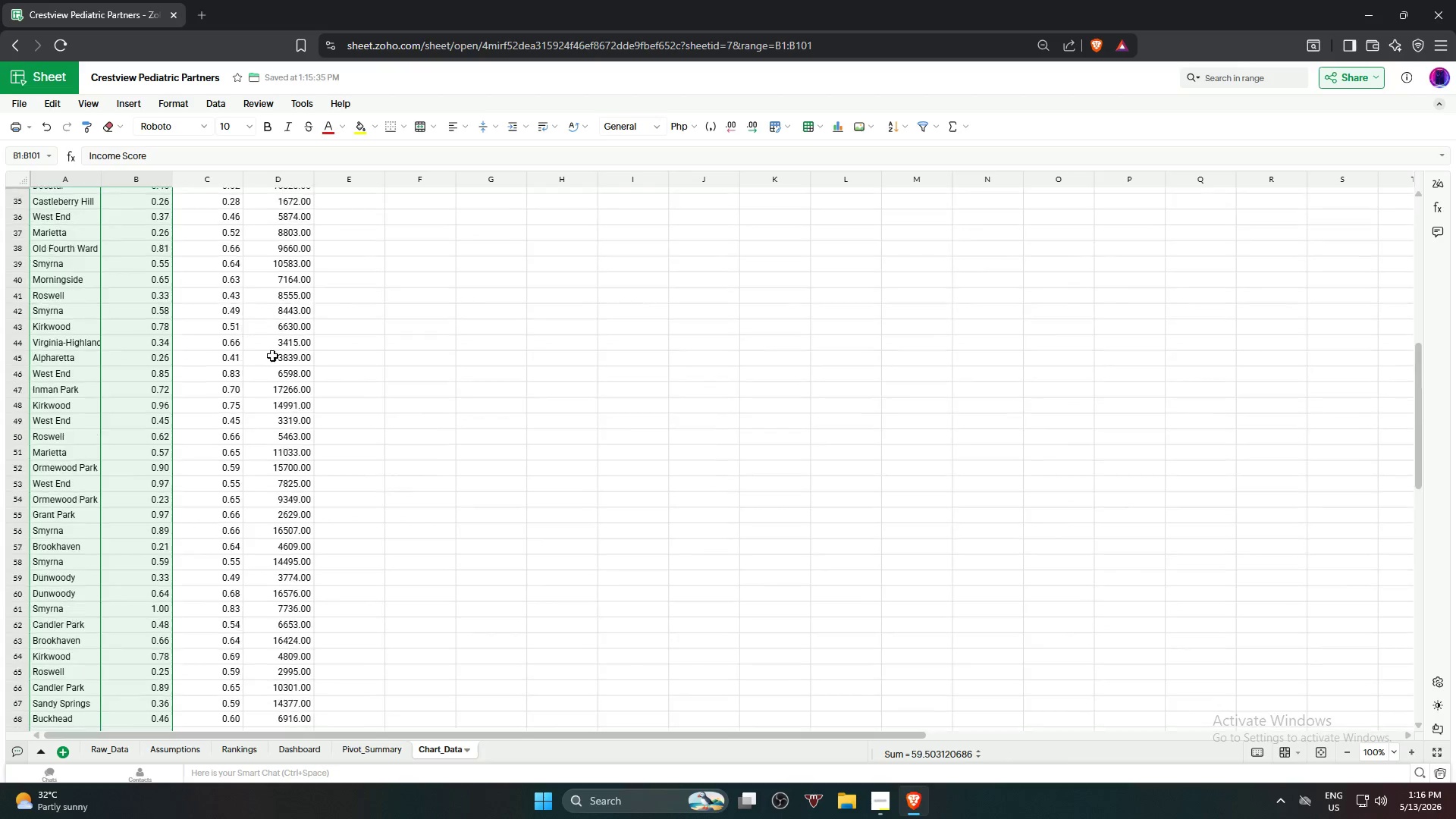 
scroll: coordinate [121, 256], scroll_direction: up, amount: 24.0
 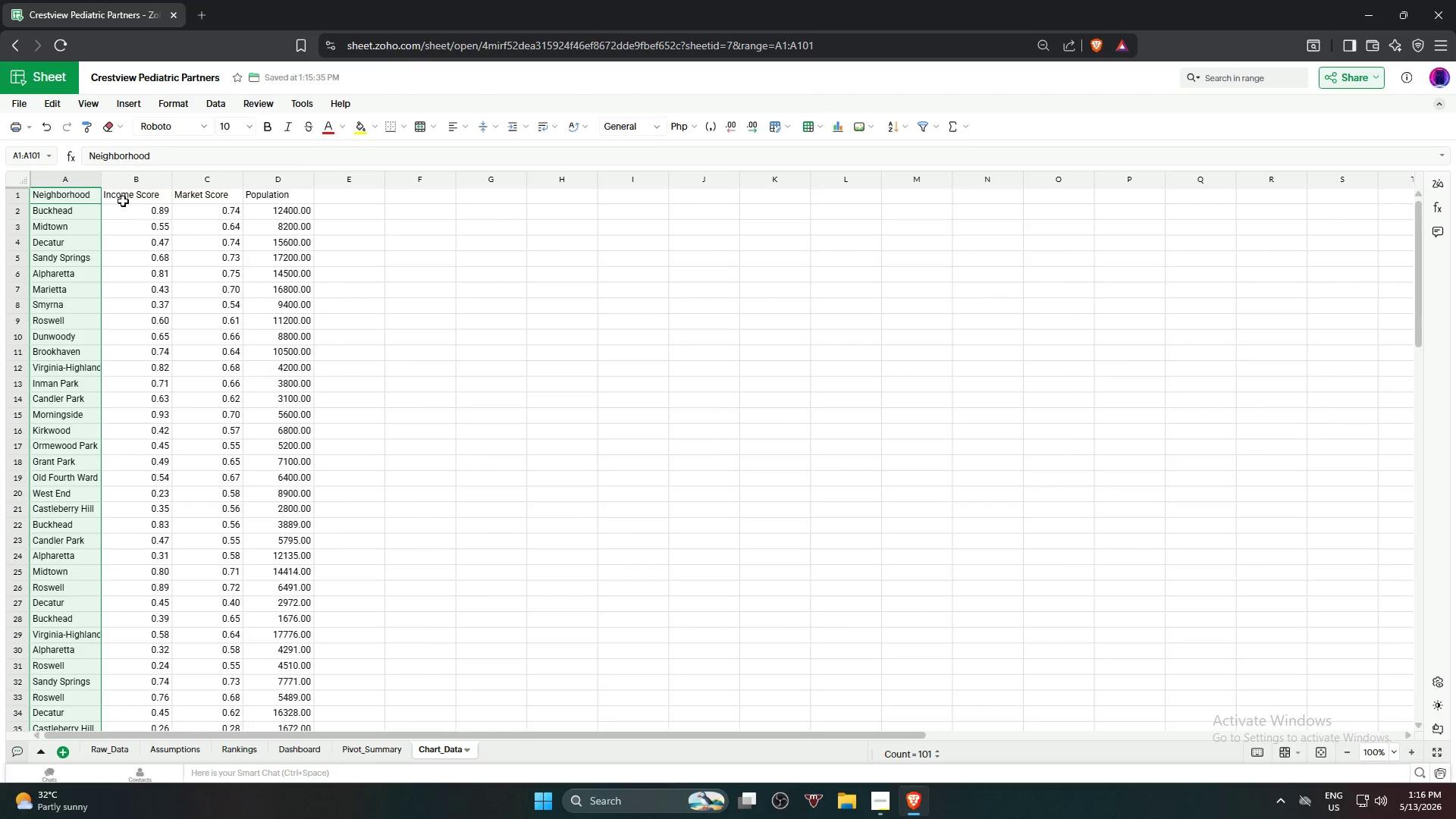 
left_click_drag(start_coordinate=[129, 194], to_coordinate=[142, 711])
 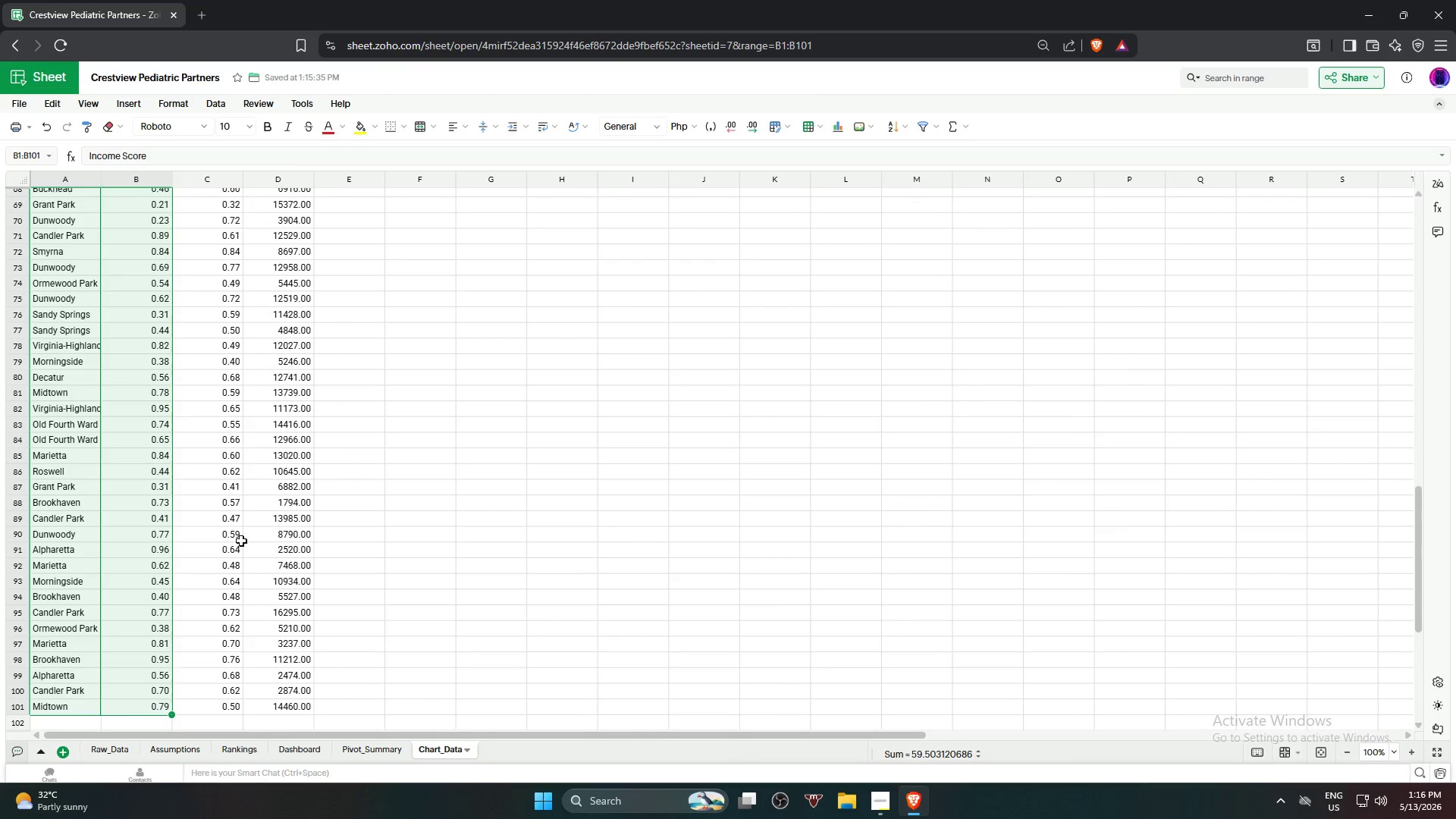 
hold_key(key=ControlLeft, duration=5.62)
 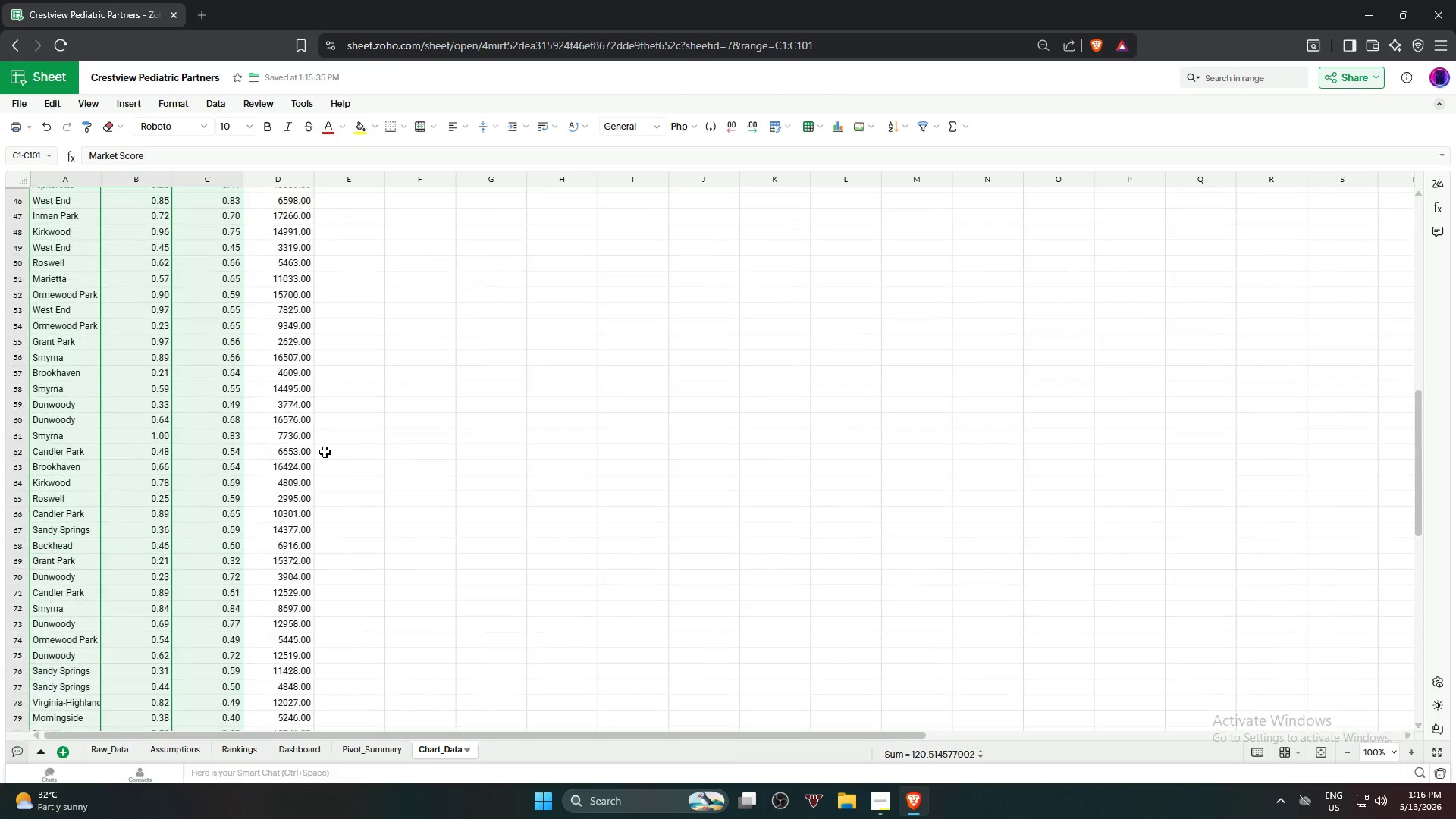 
scroll: coordinate [250, 286], scroll_direction: up, amount: 20.0
 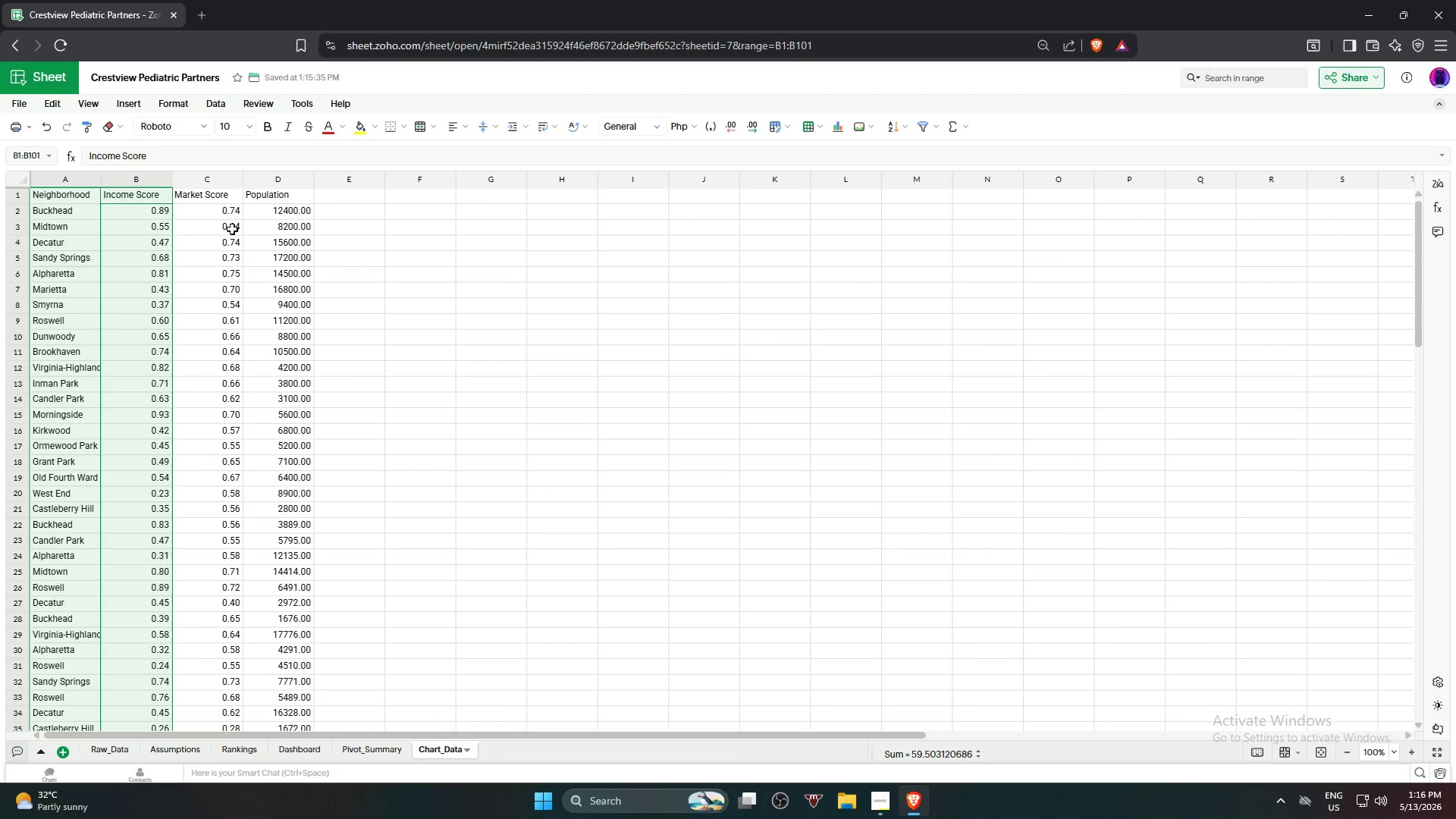 
left_click_drag(start_coordinate=[220, 193], to_coordinate=[228, 536])
 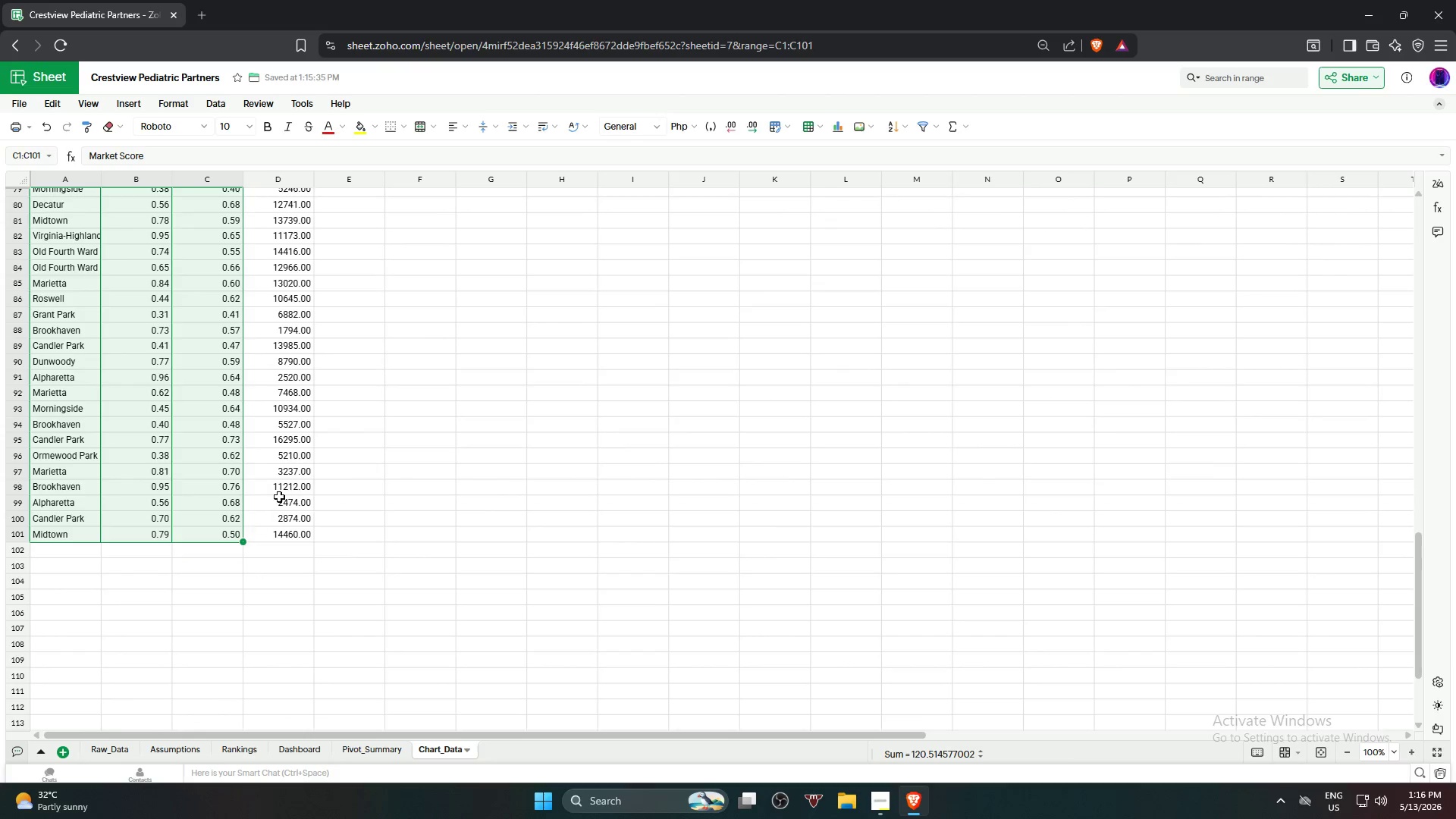 
hold_key(key=ControlLeft, duration=5.41)
 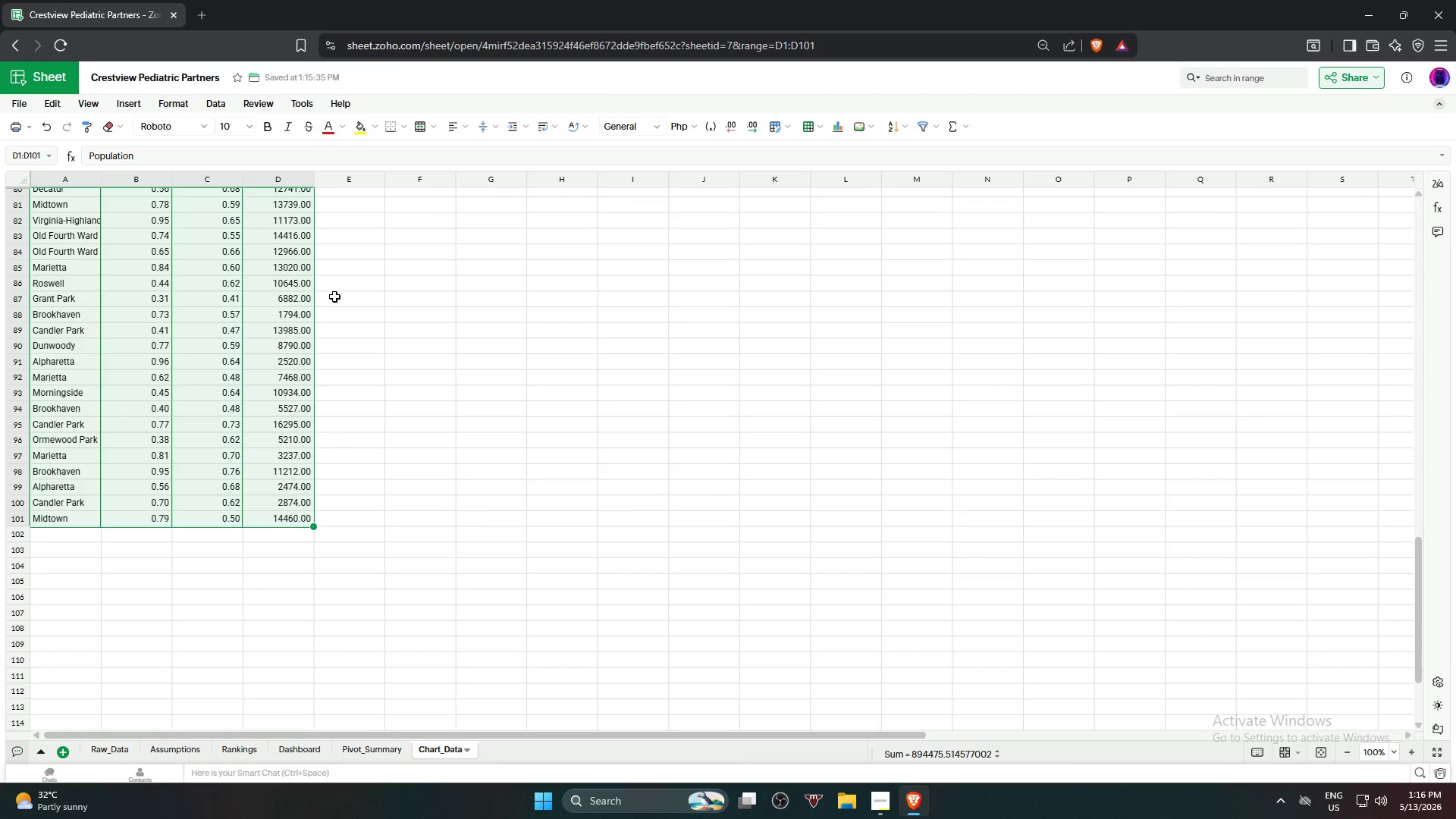 
scroll: coordinate [330, 321], scroll_direction: up, amount: 26.0
 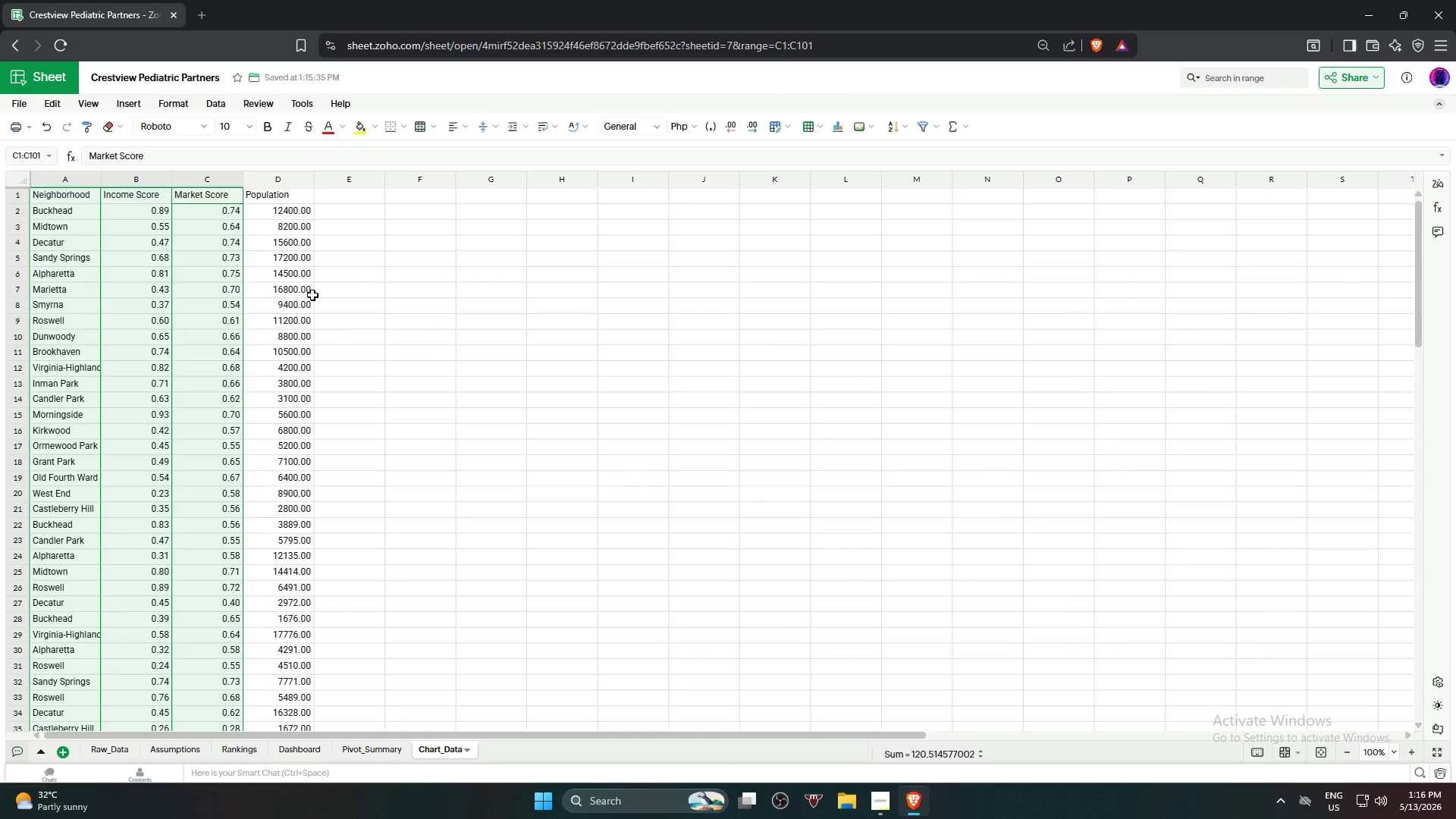 
left_click_drag(start_coordinate=[300, 196], to_coordinate=[301, 520])
 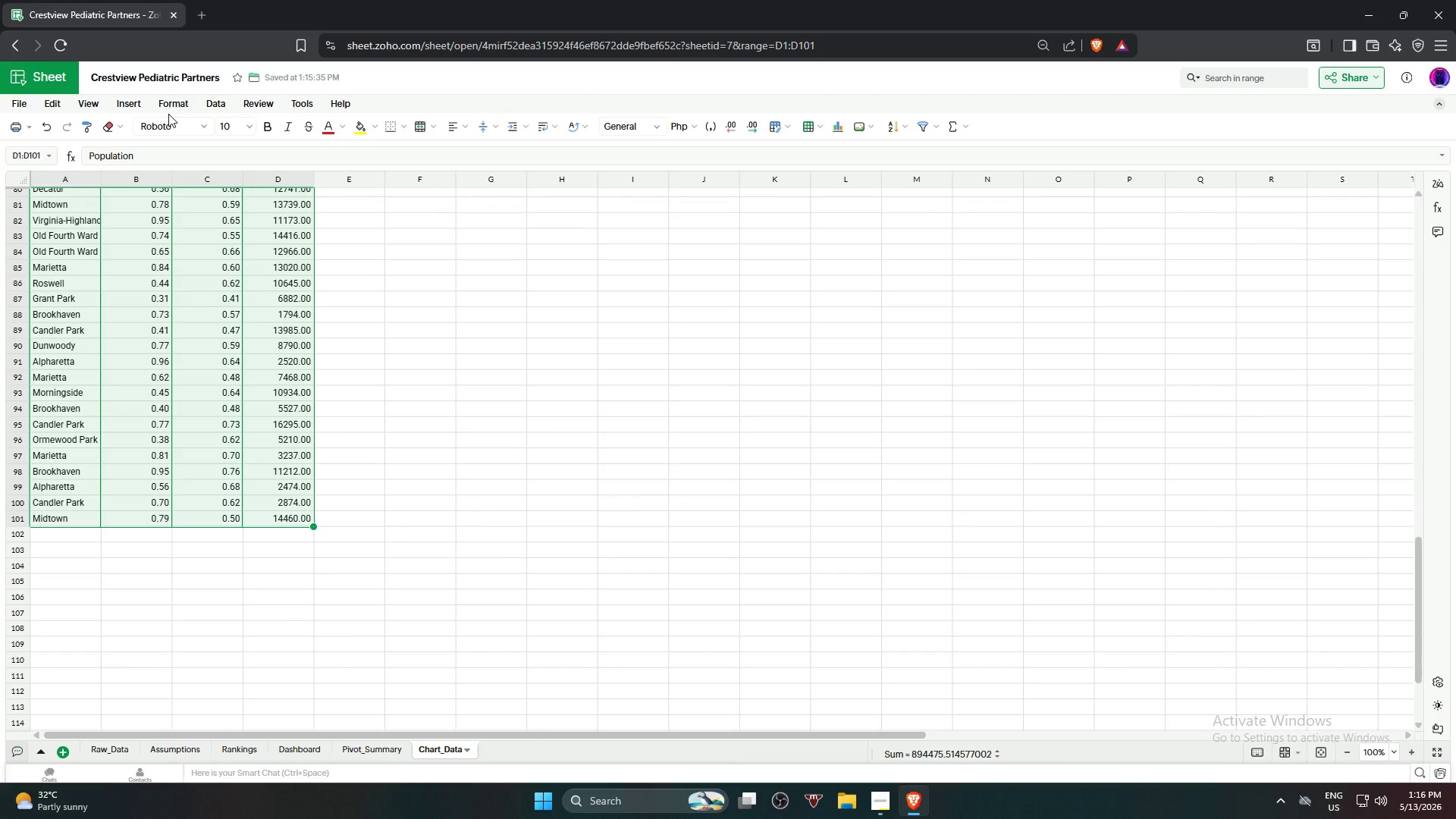 
left_click([213, 106])
 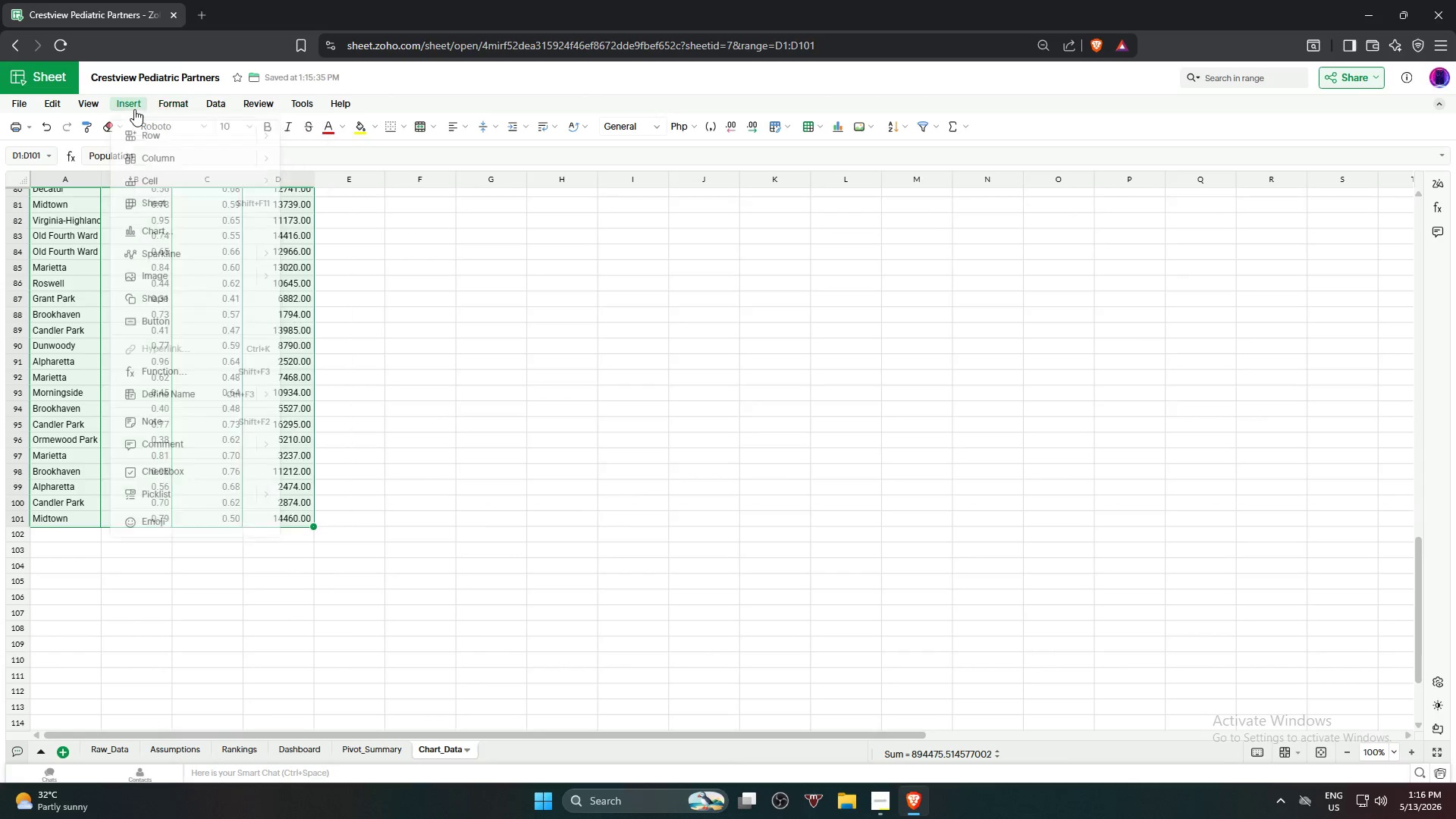 
left_click([159, 232])
 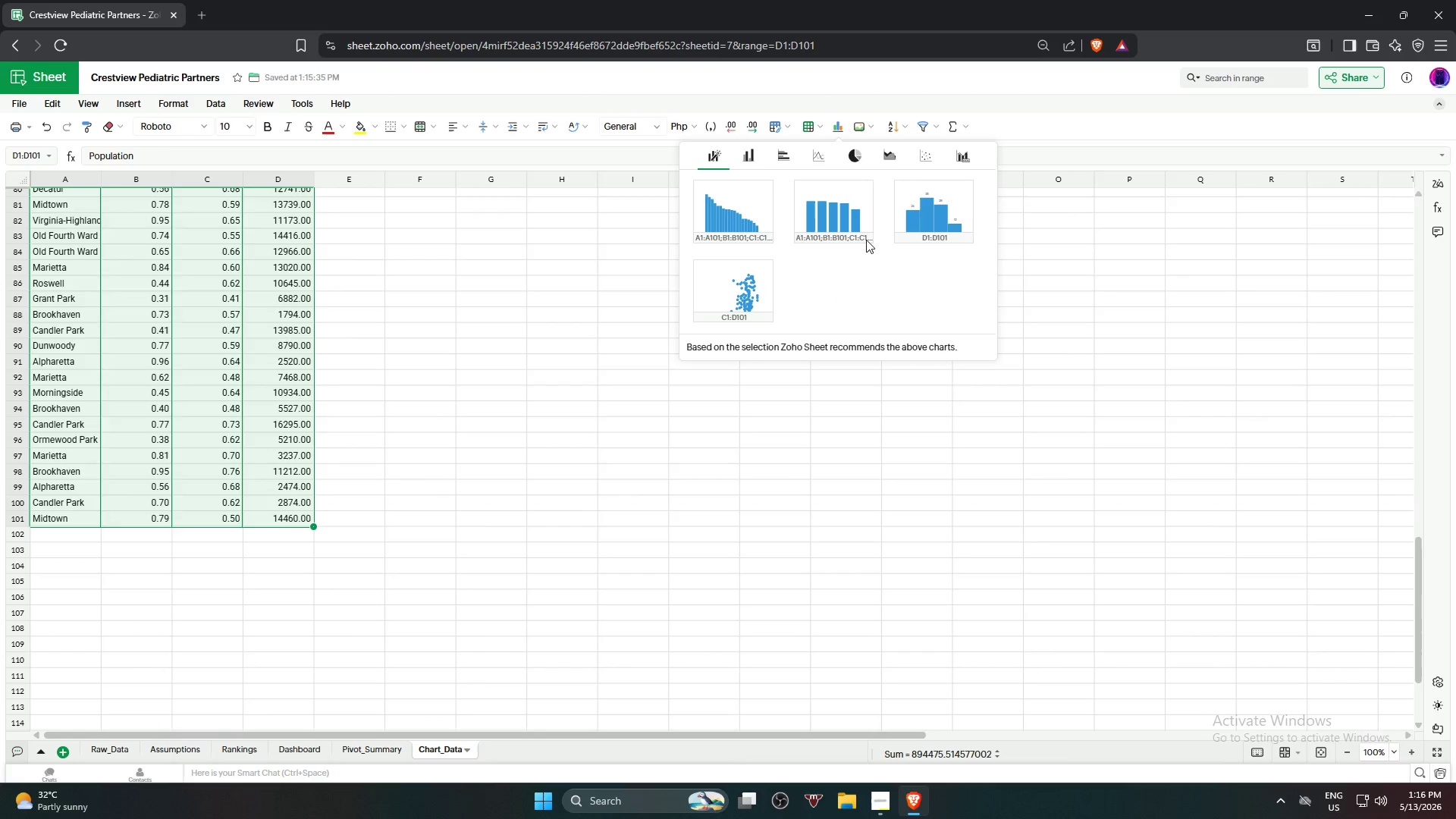 
left_click([928, 155])
 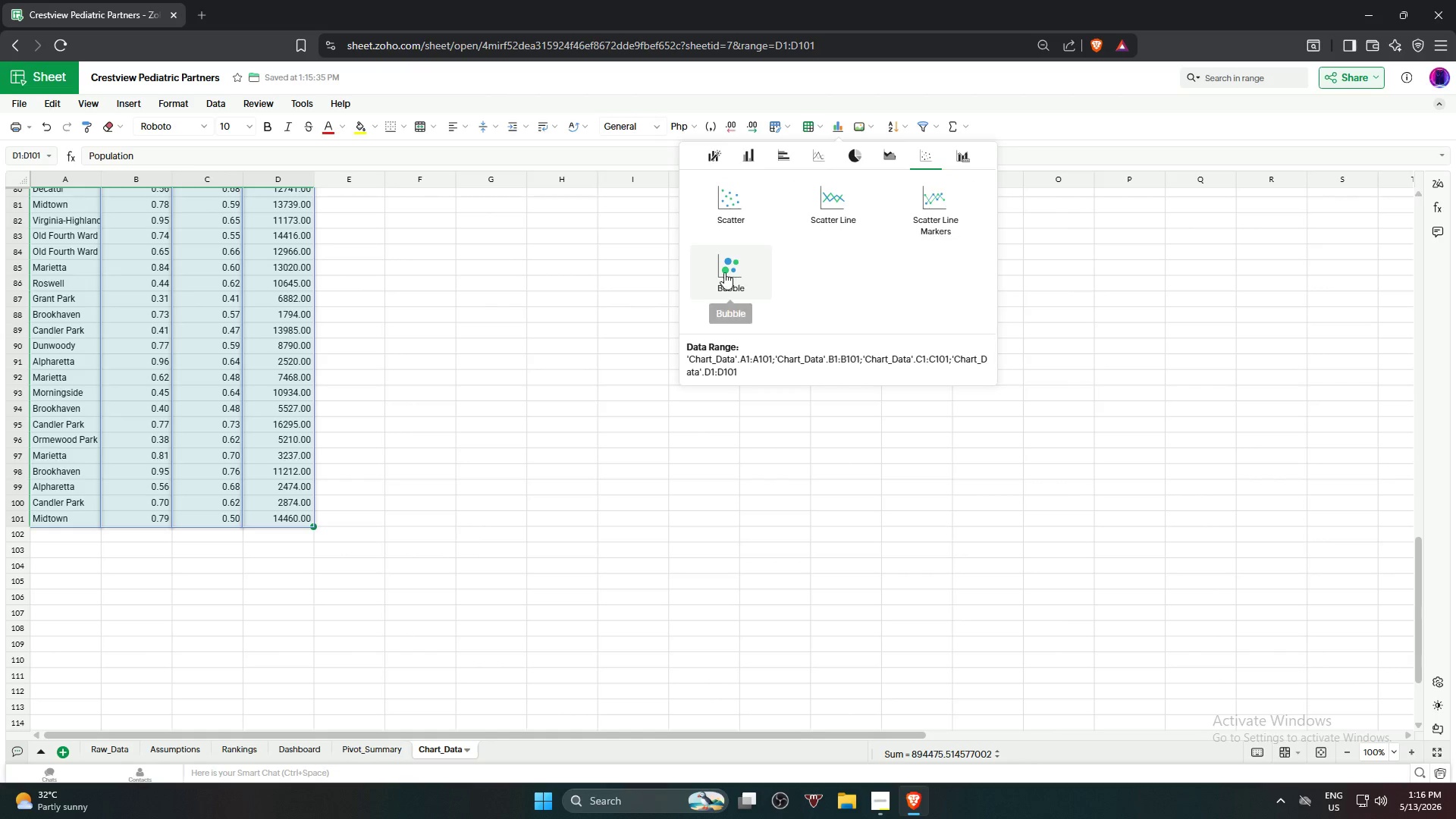 
left_click([724, 271])
 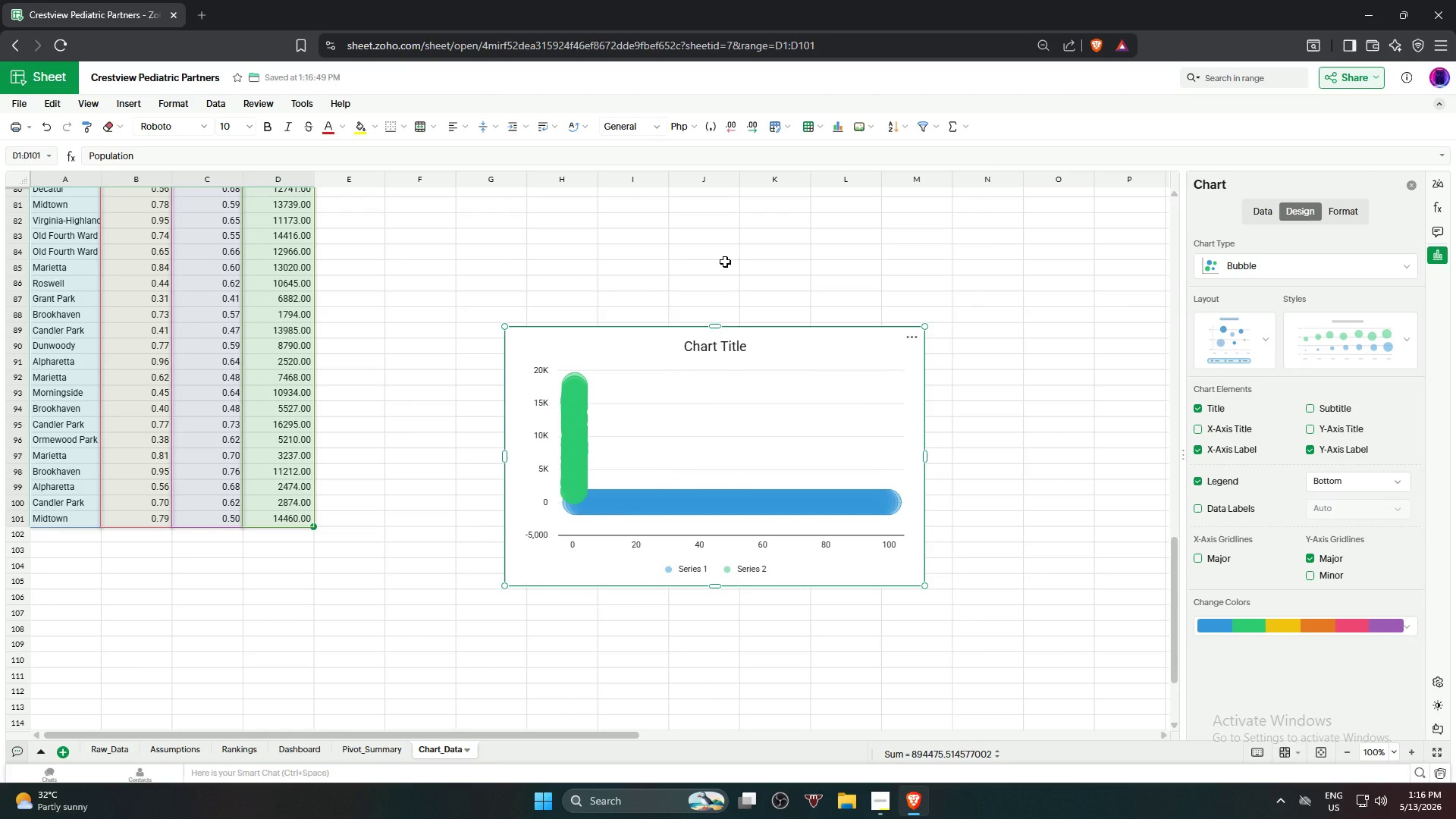 
wait(5.73)
 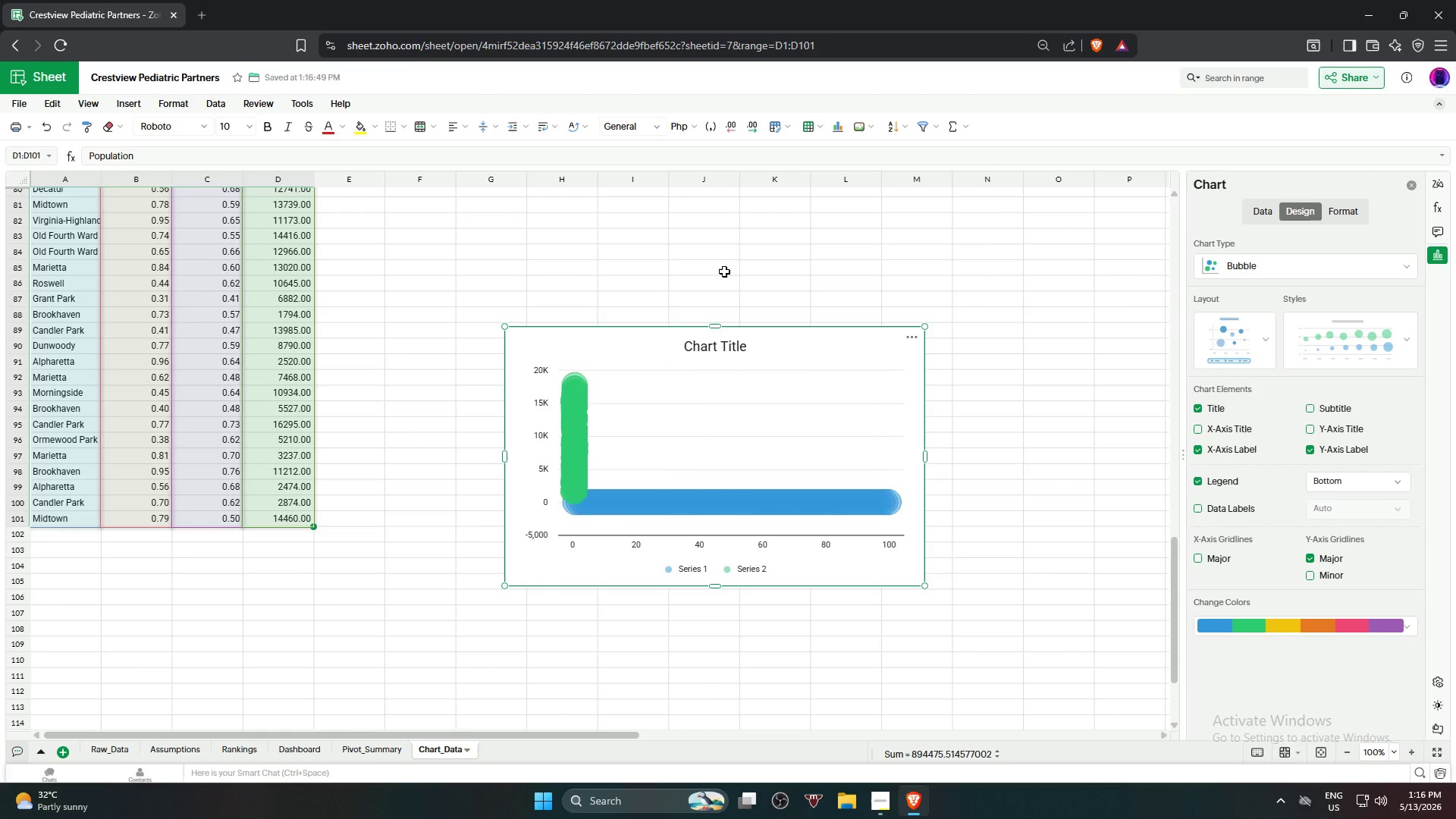 
left_click([1223, 510])
 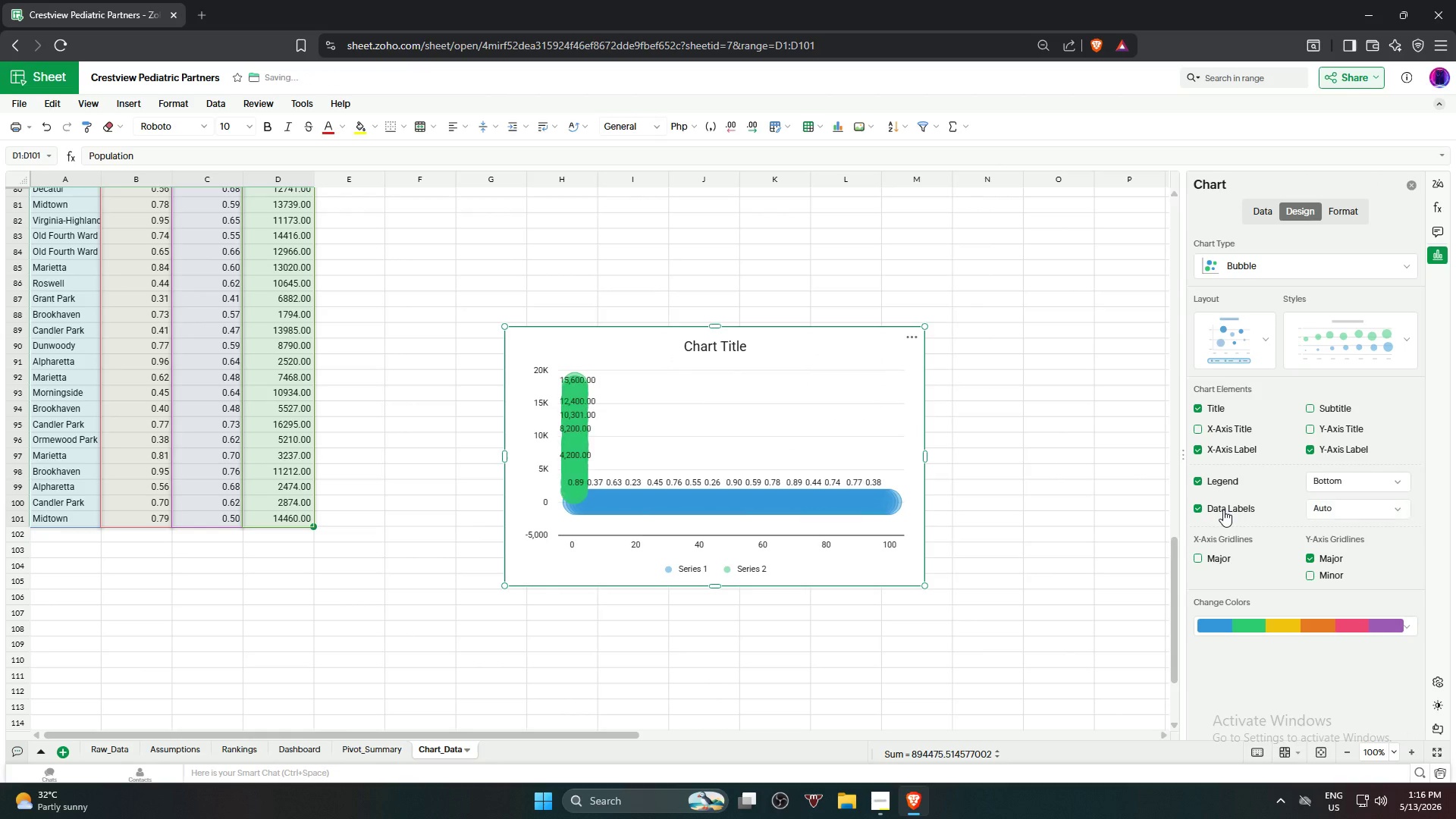 
left_click([1223, 510])
 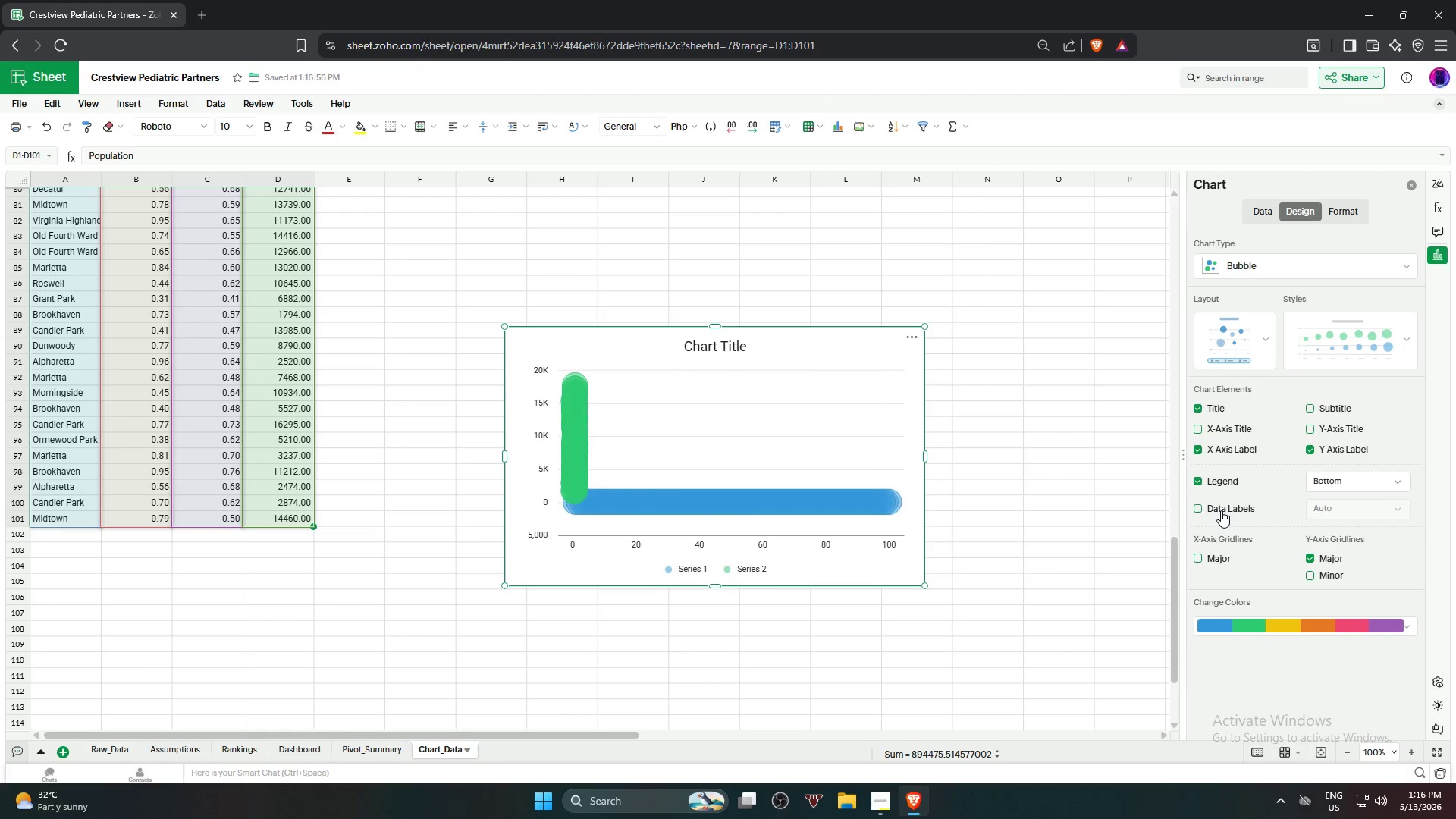 
left_click([1220, 488])
 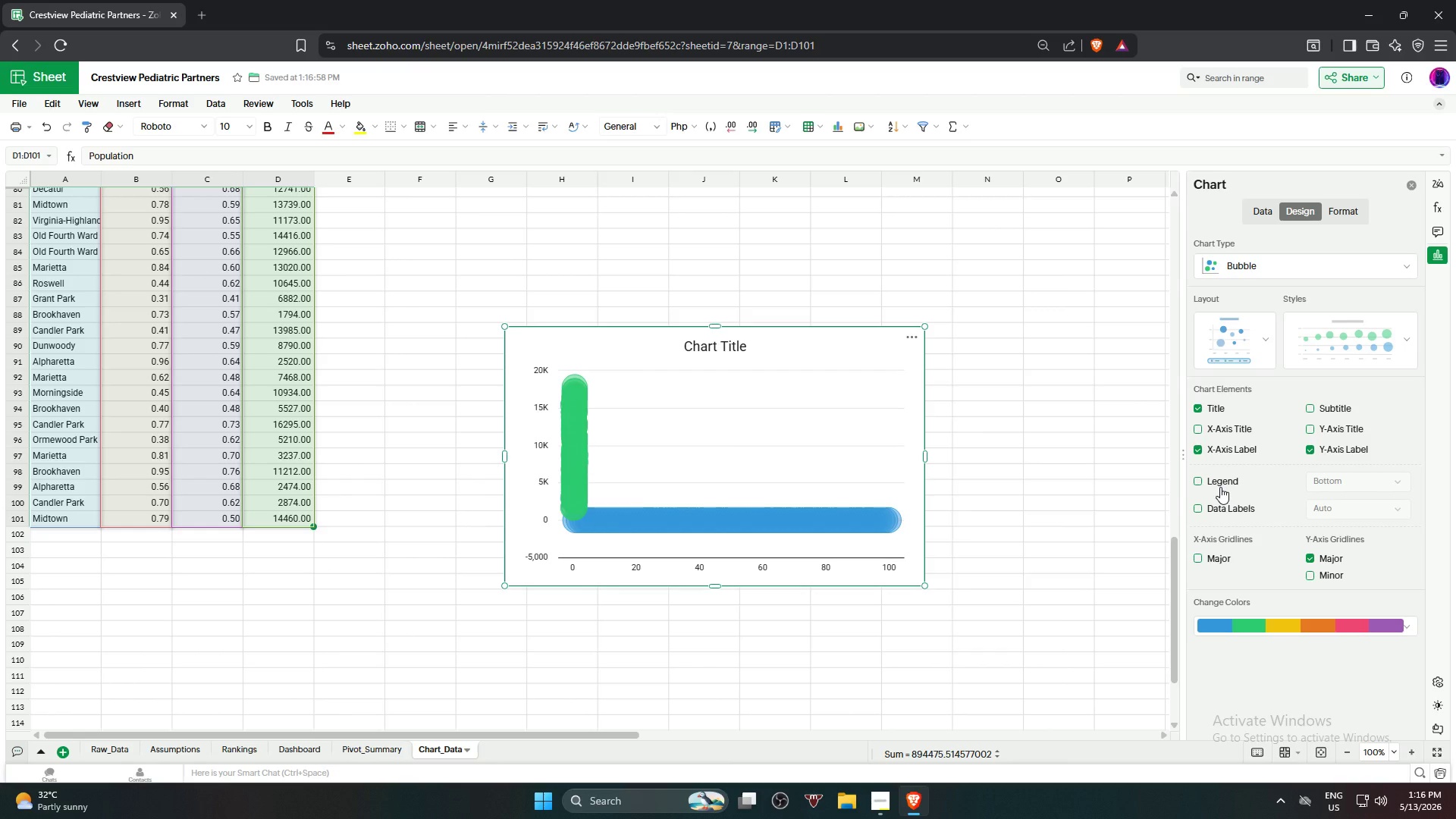 
mouse_move([1357, 356])
 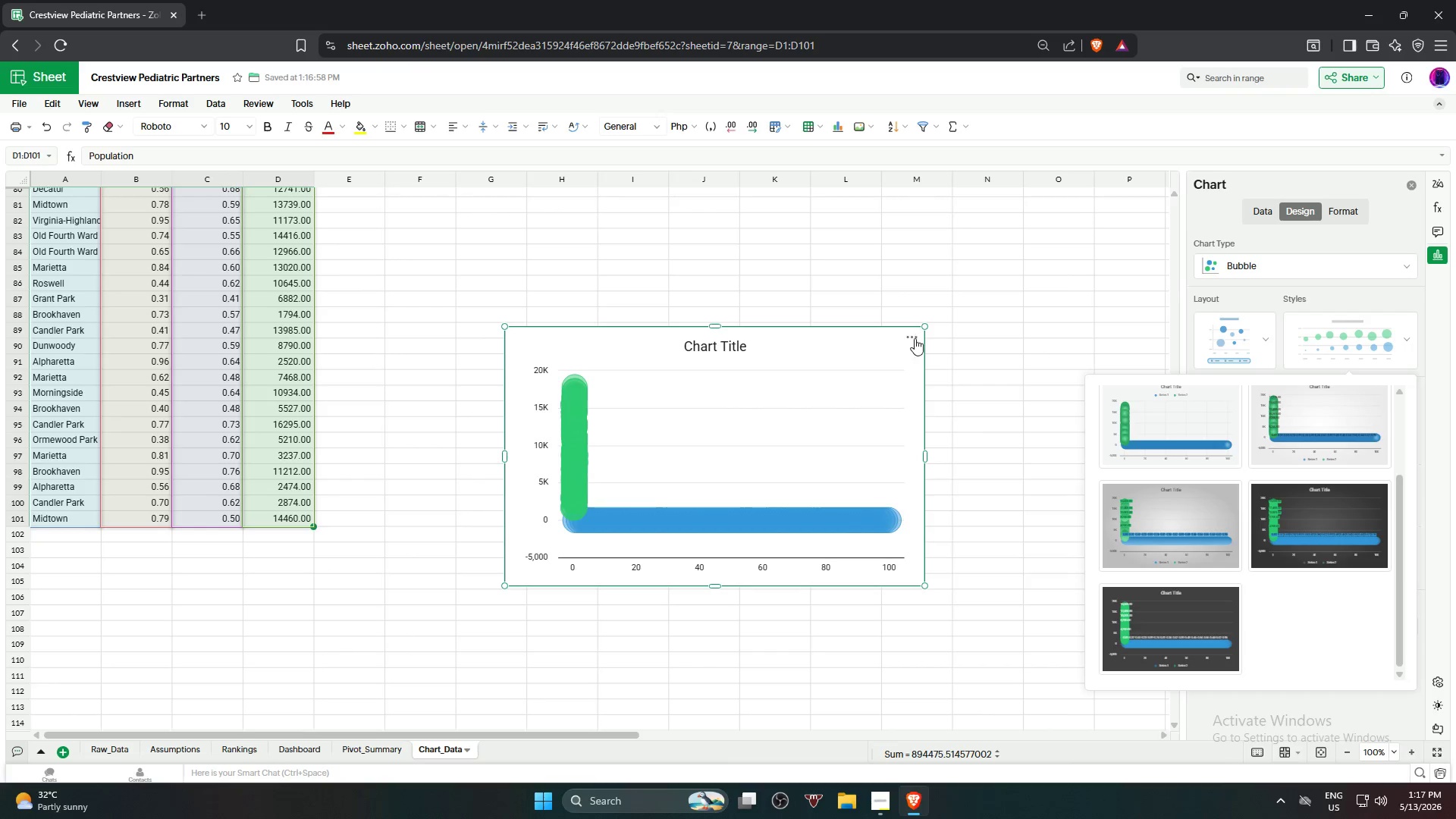 
wait(10.63)
 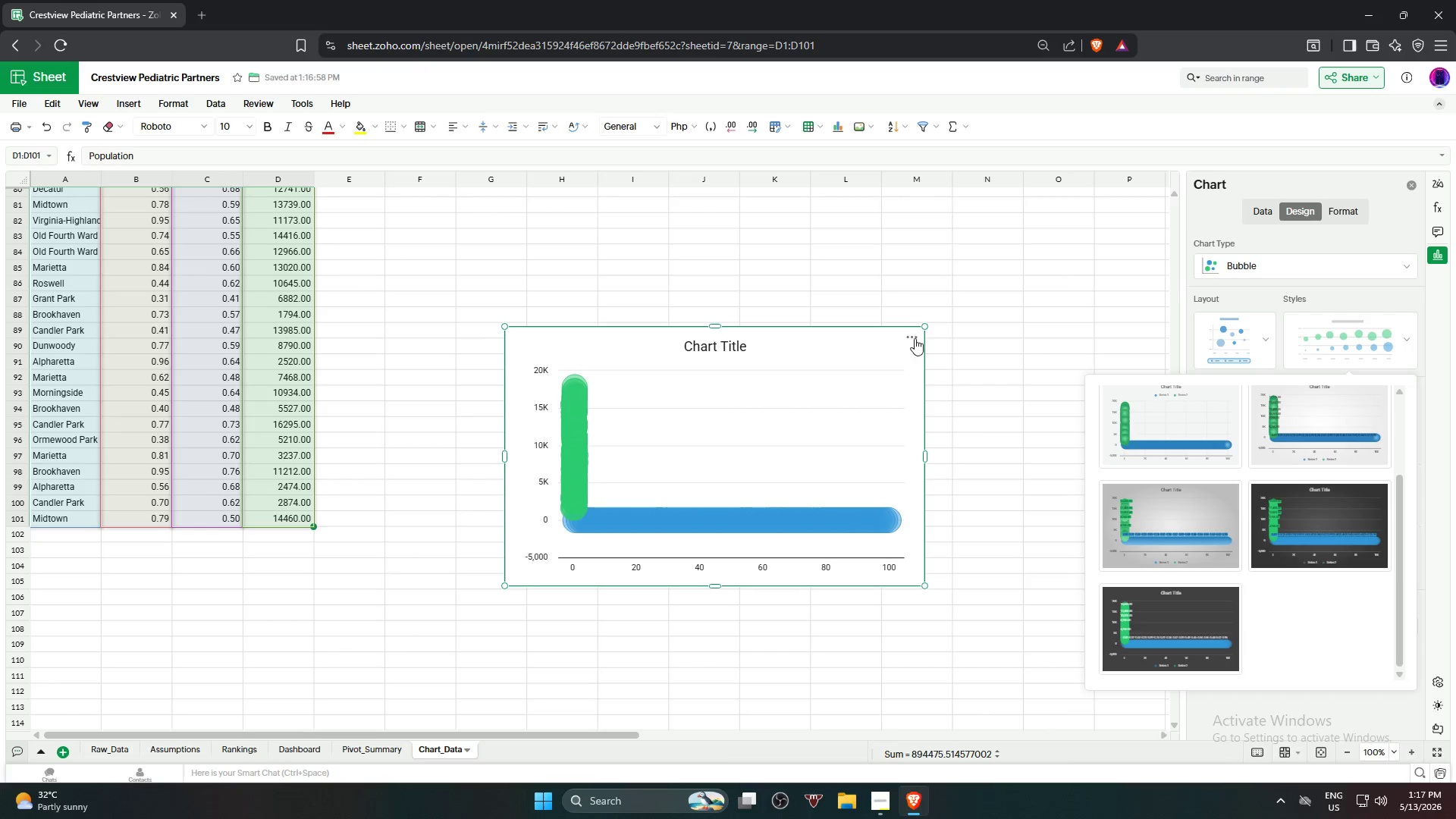 
left_click([913, 336])
 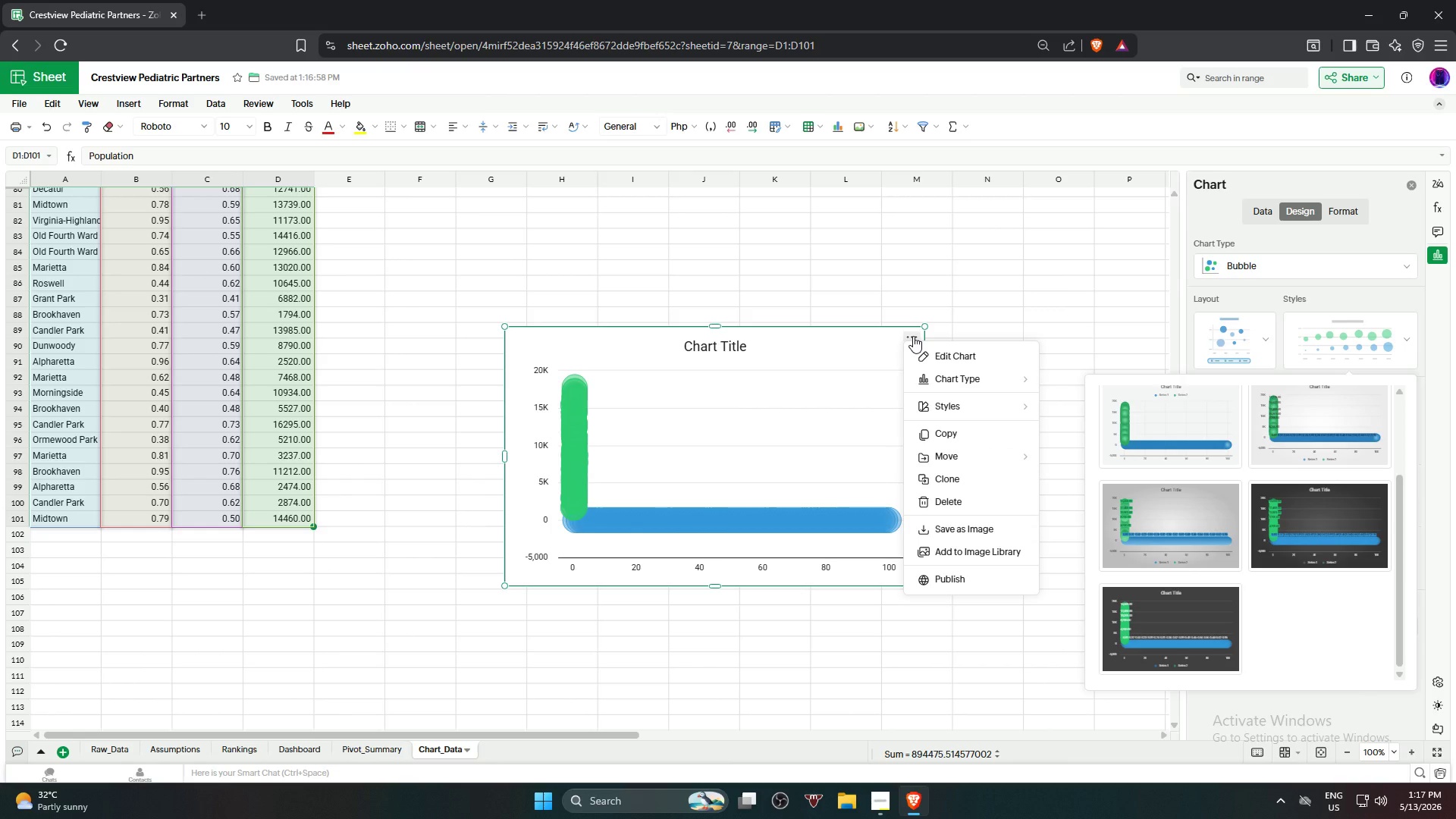 
wait(10.89)
 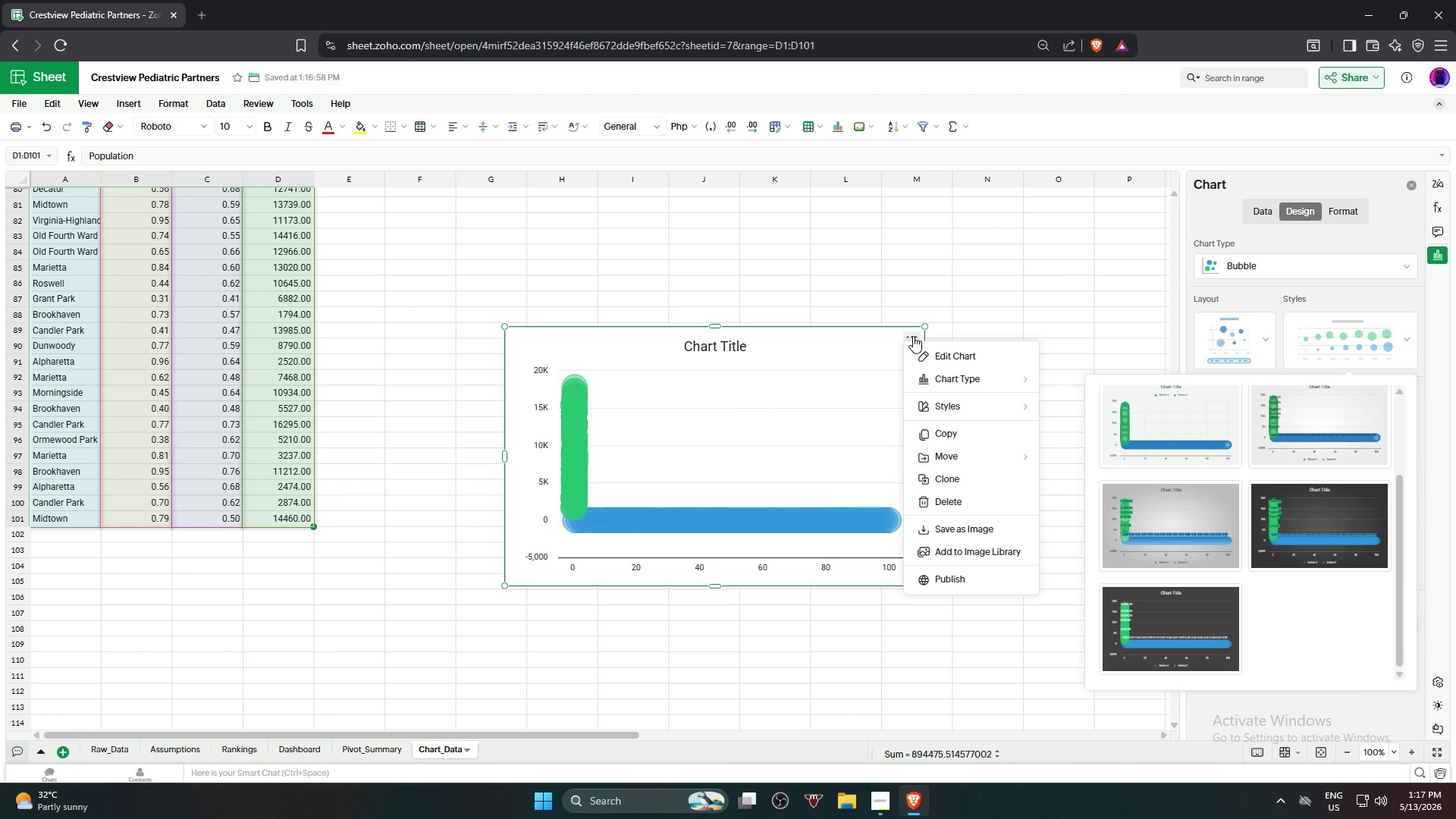 
scroll: coordinate [494, 463], scroll_direction: up, amount: 25.0
 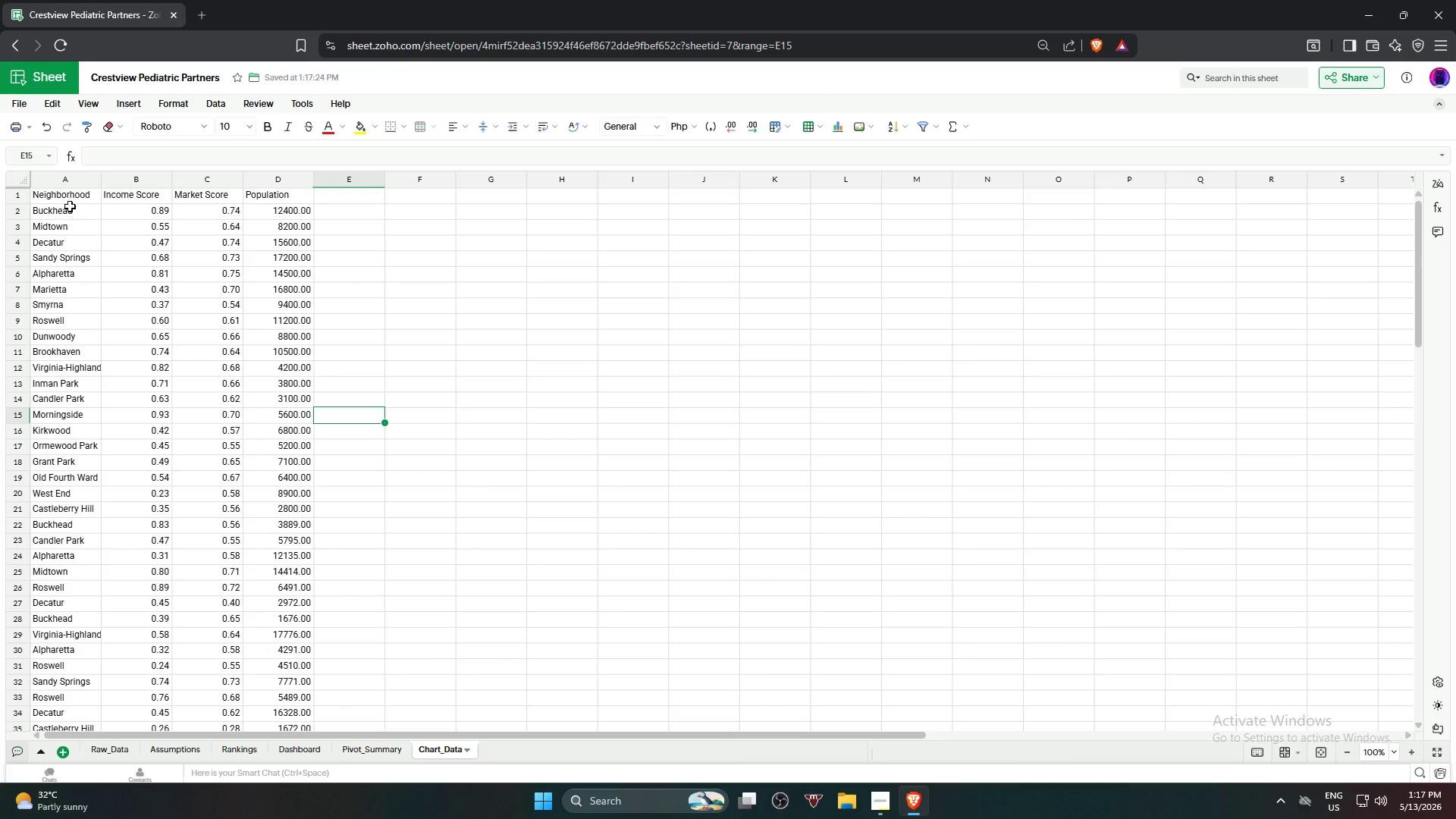 
left_click([75, 194])
 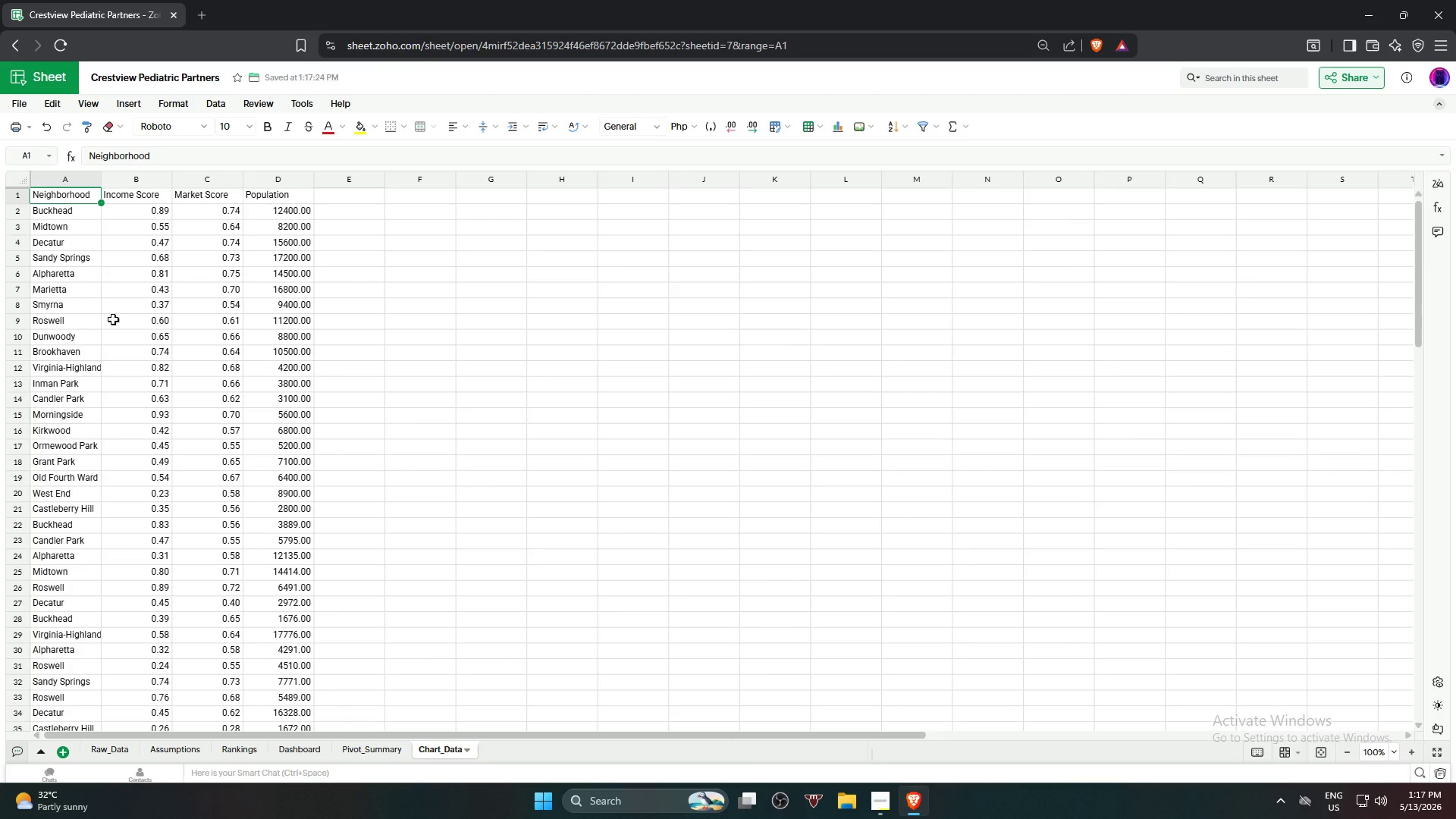 
scroll: coordinate [78, 541], scroll_direction: down, amount: 15.0
 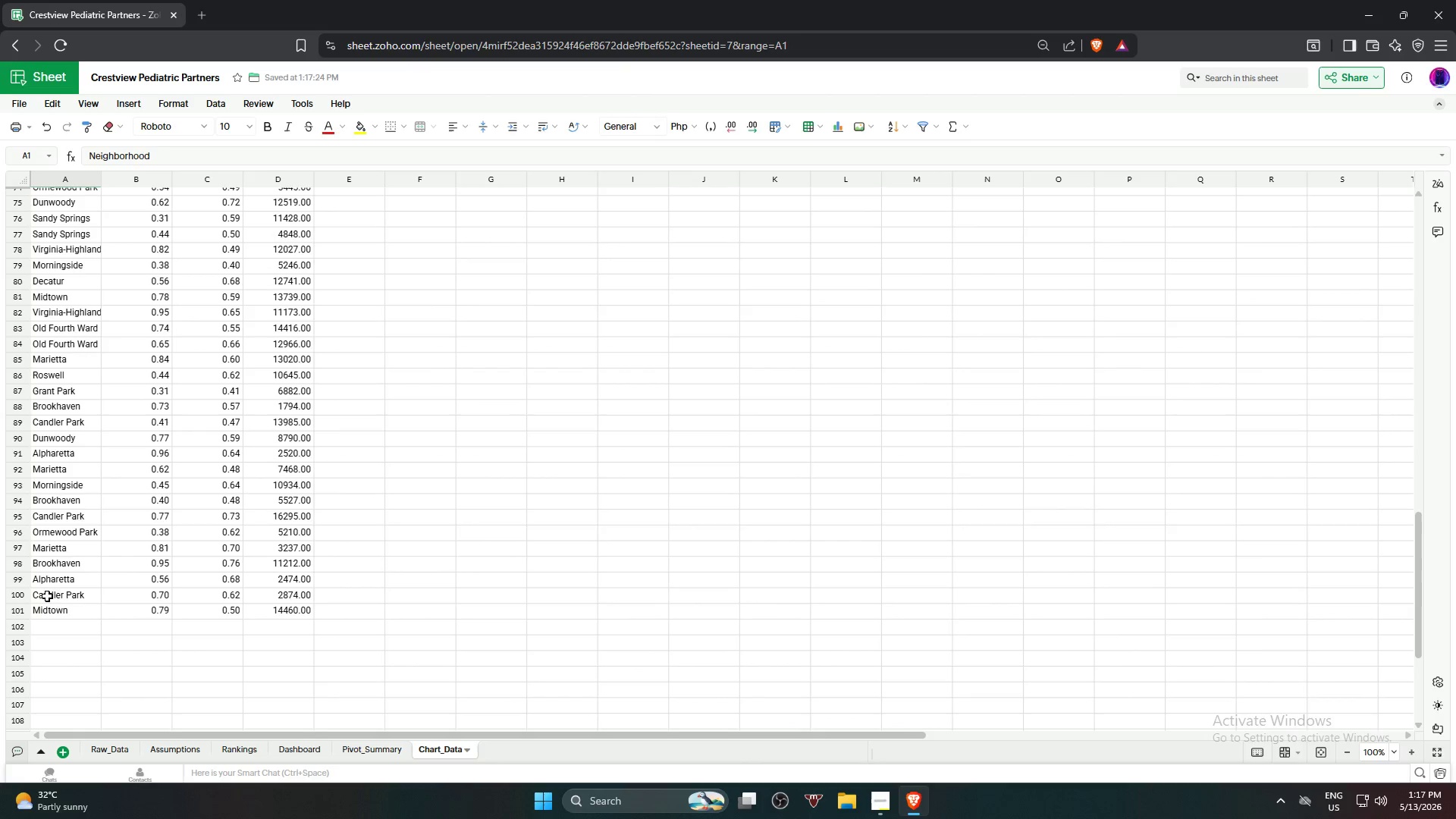 
hold_key(key=ShiftLeft, duration=0.72)
left_click([57, 614])
 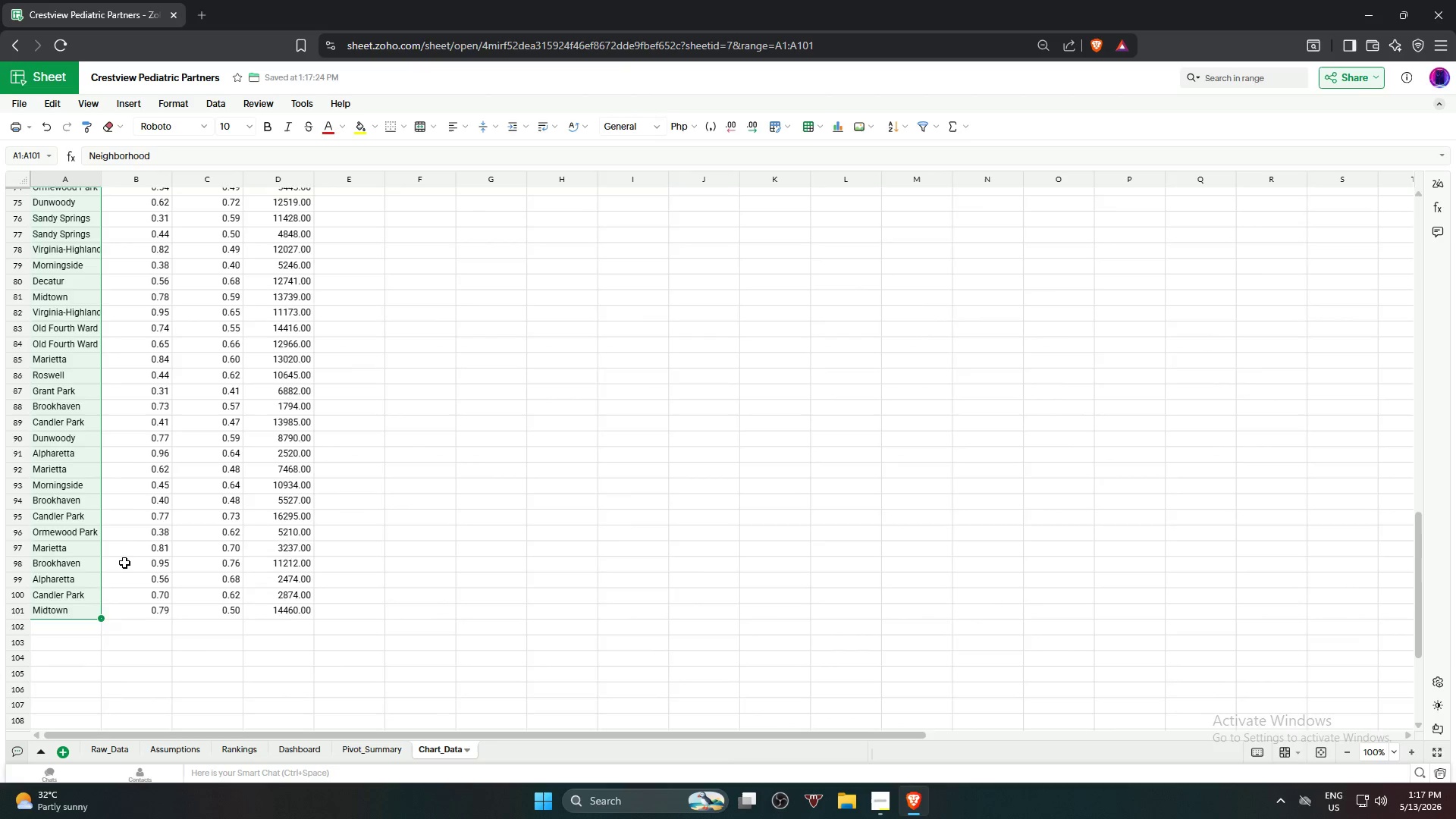 
scroll: coordinate [174, 308], scroll_direction: up, amount: 18.0
 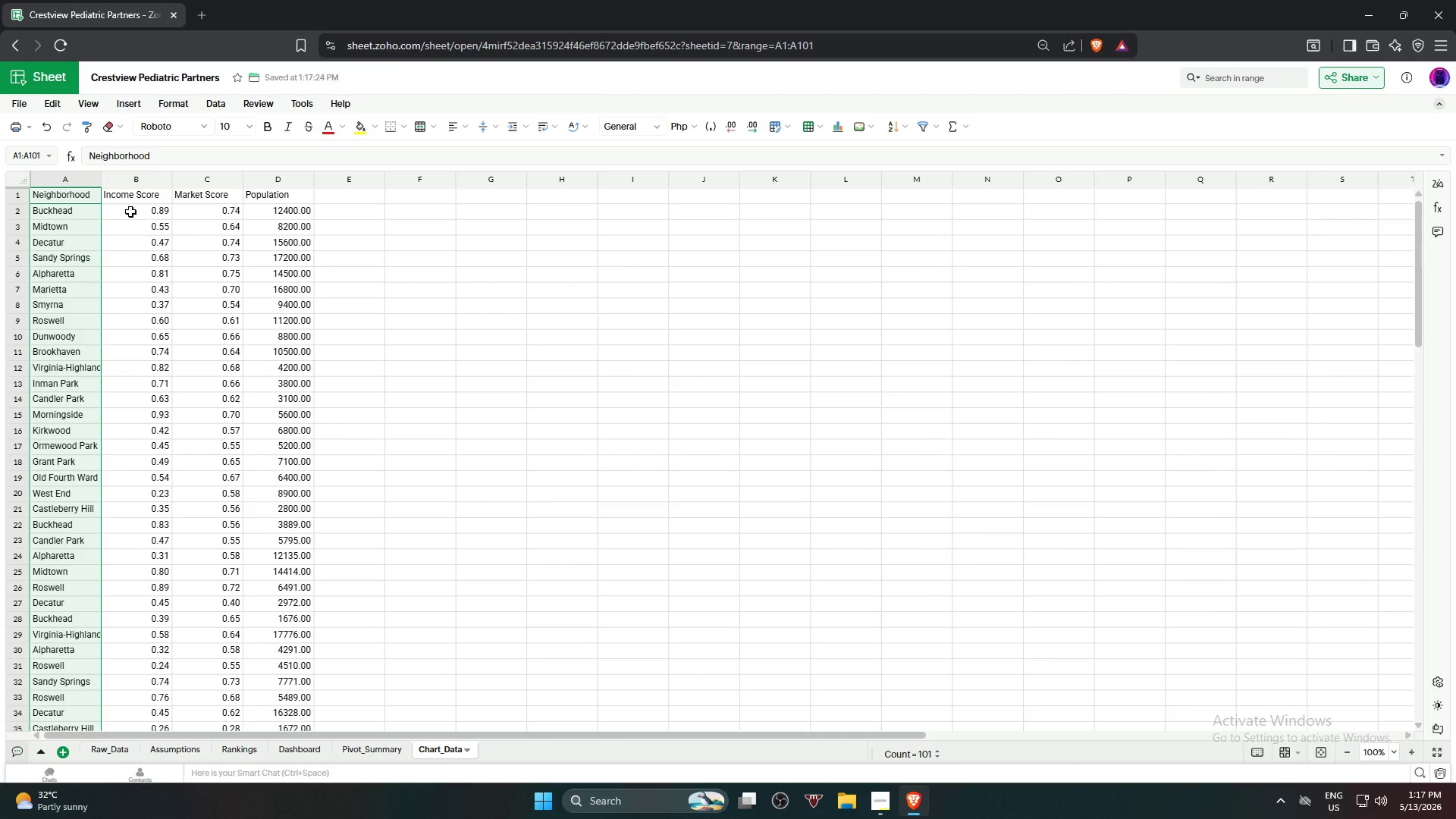 
hold_key(key=ShiftLeft, duration=0.8)
 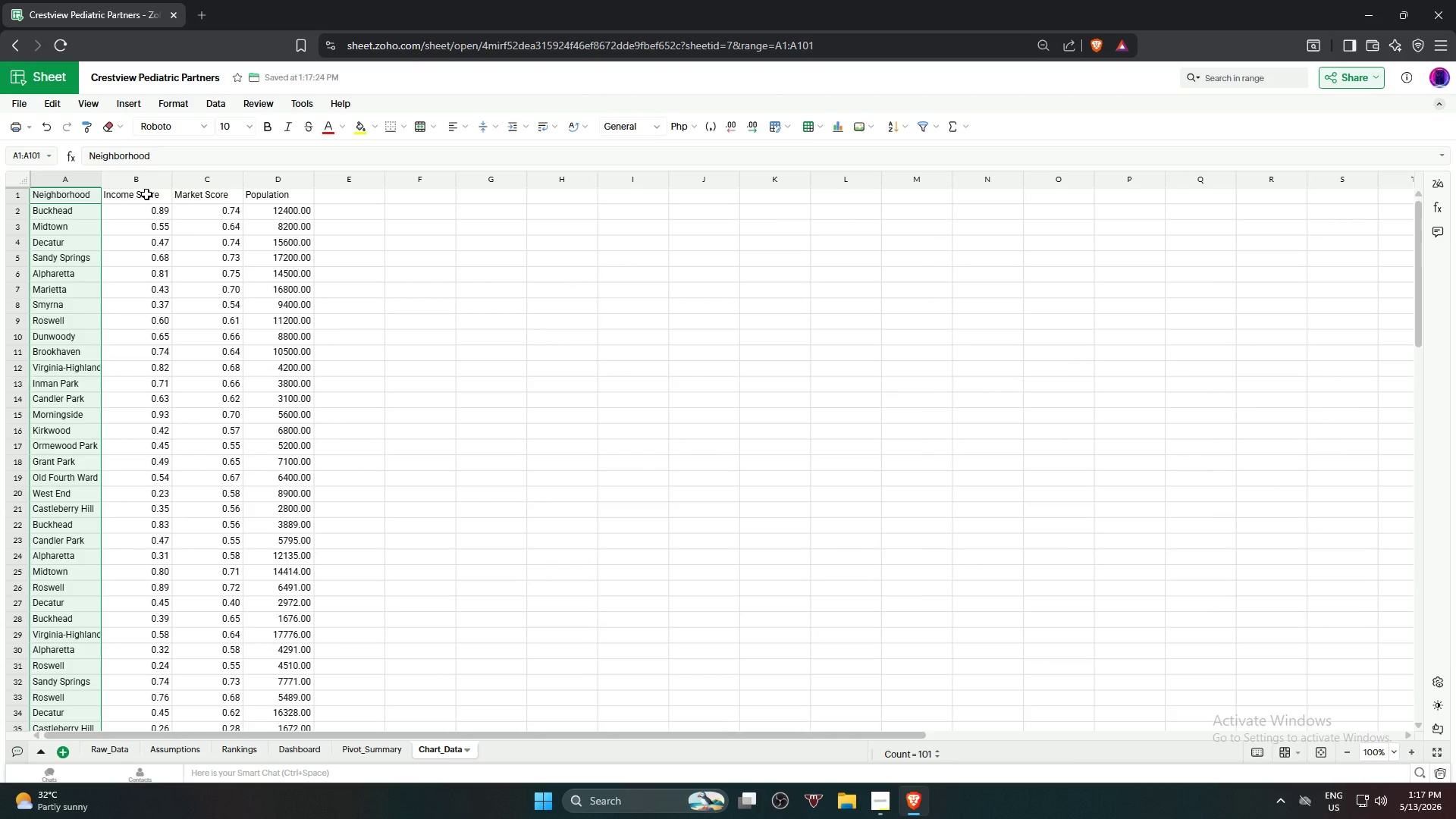 
hold_key(key=ControlLeft, duration=4.77)
left_click_drag(start_coordinate=[146, 194], to_coordinate=[154, 491])
 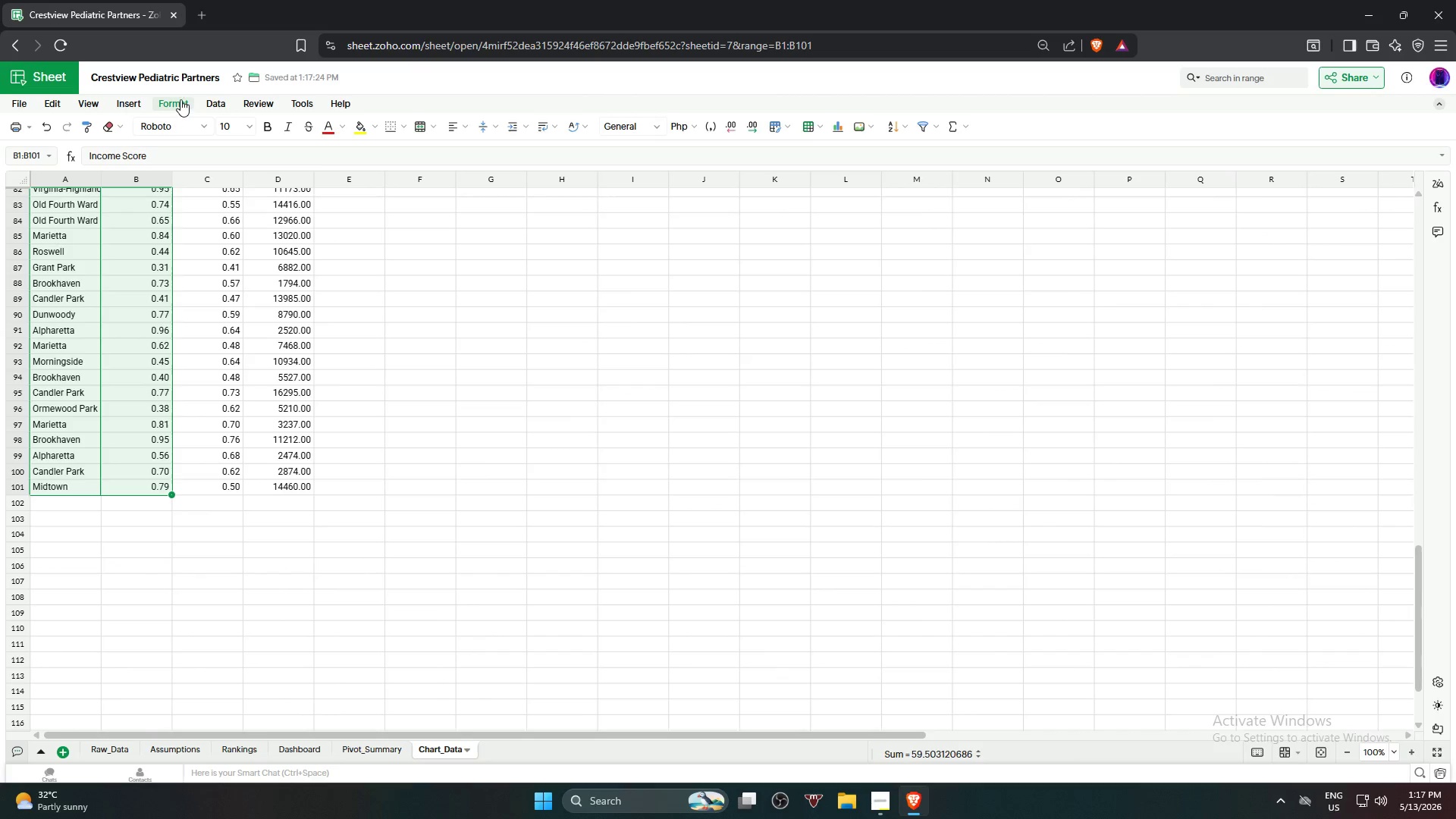 
left_click([126, 101])
 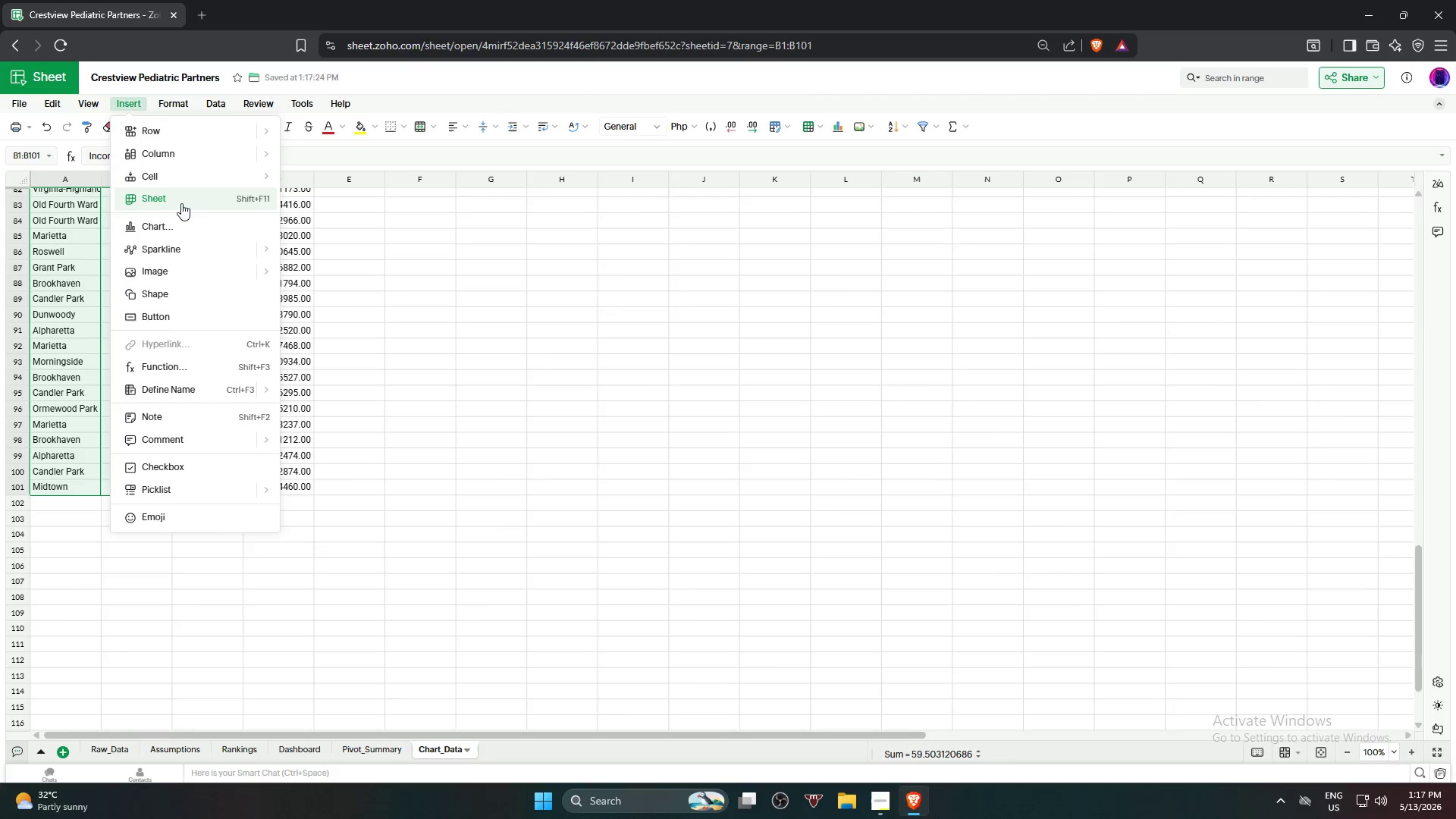 
left_click([178, 228])
 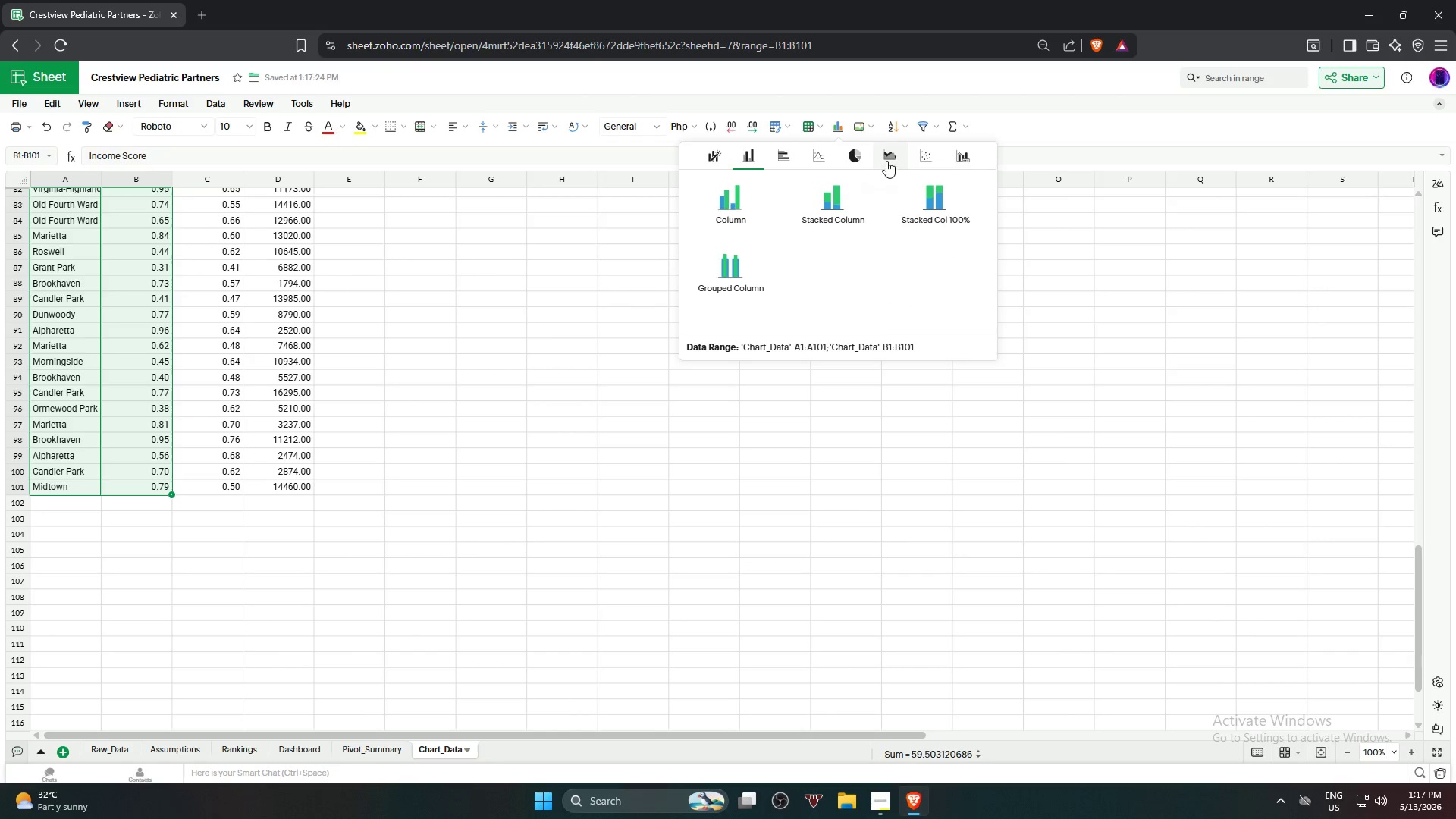 
left_click([927, 155])
 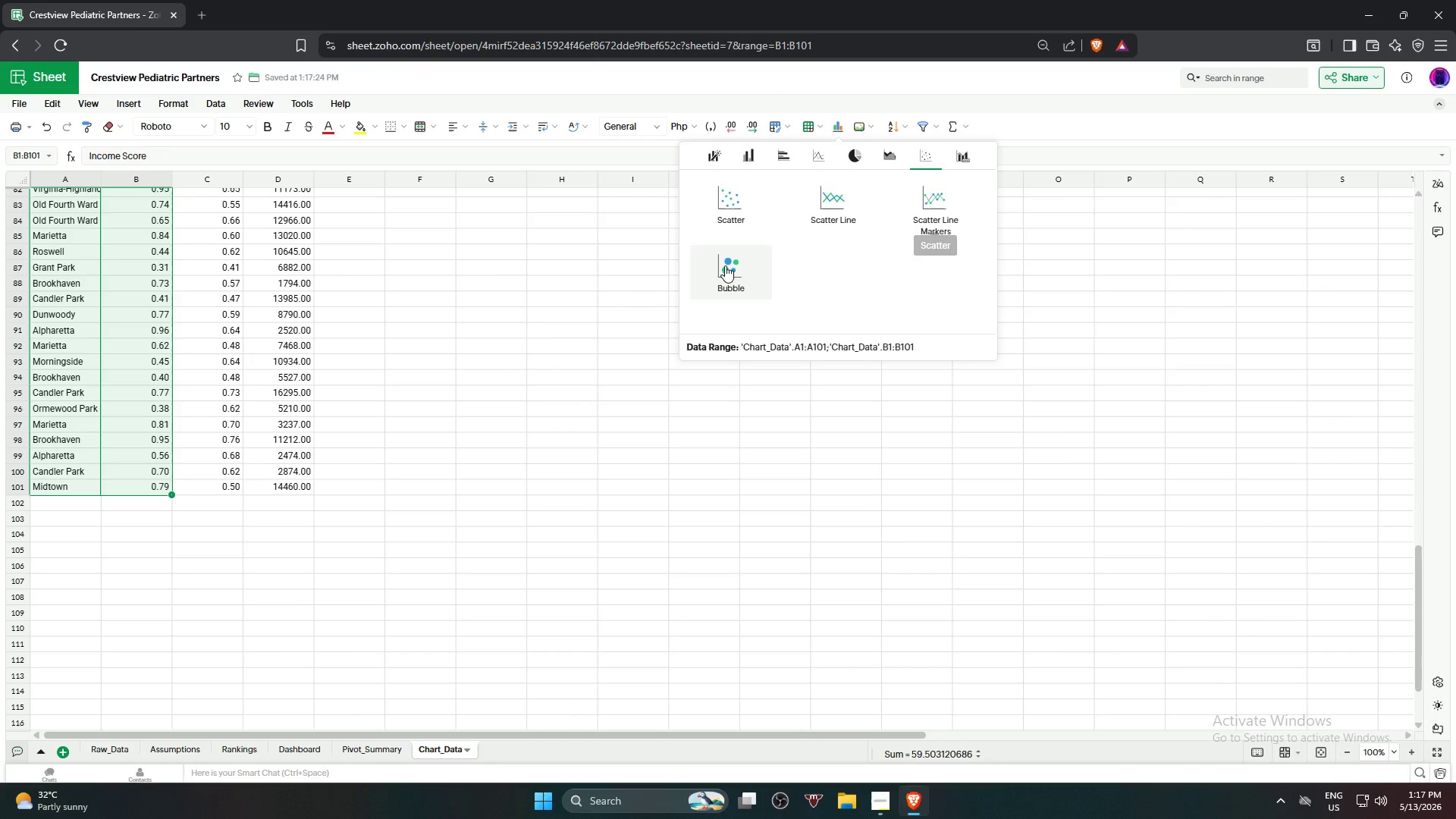 
left_click([720, 264])
 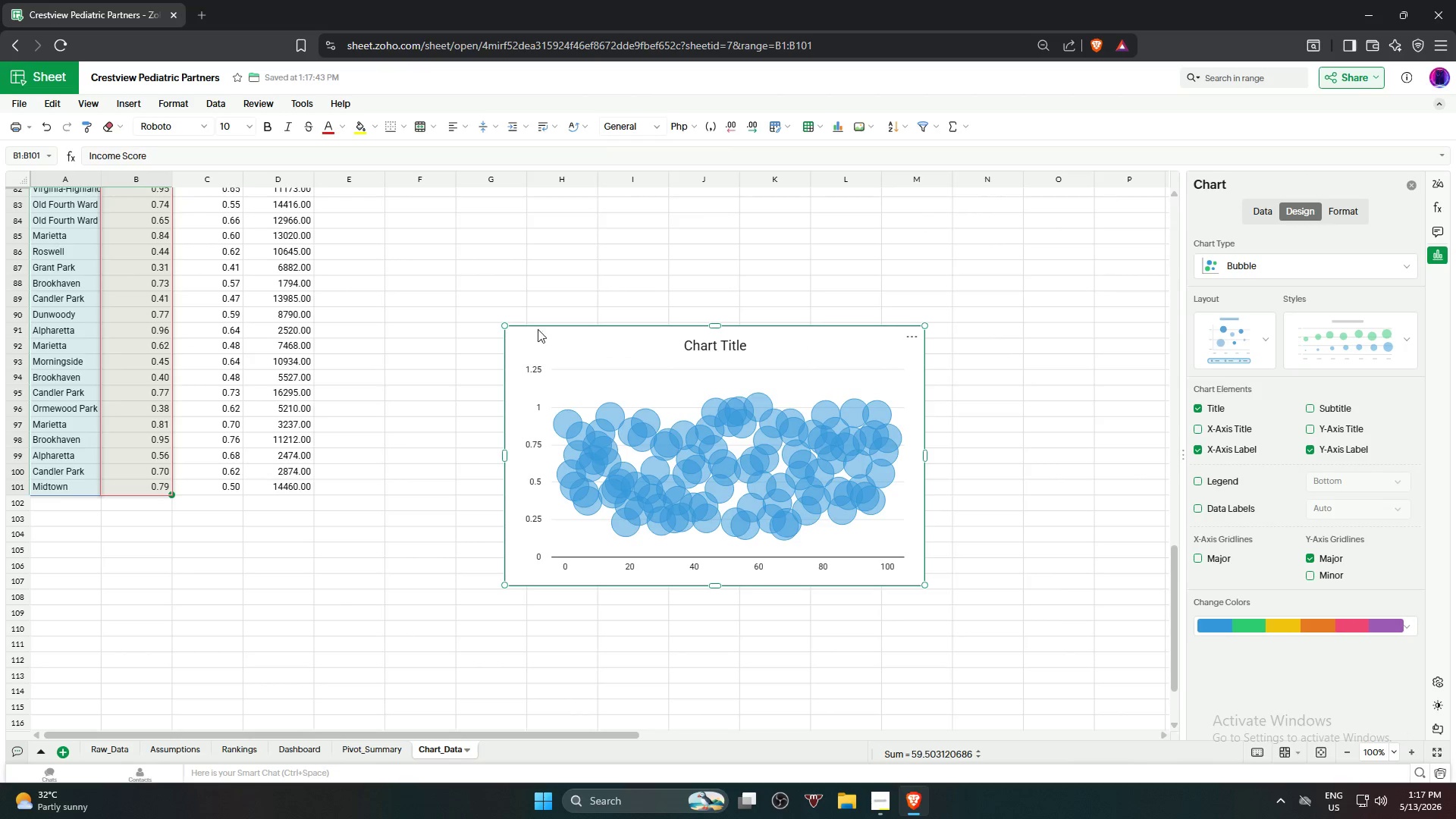 
scroll: coordinate [588, 344], scroll_direction: up, amount: 25.0
 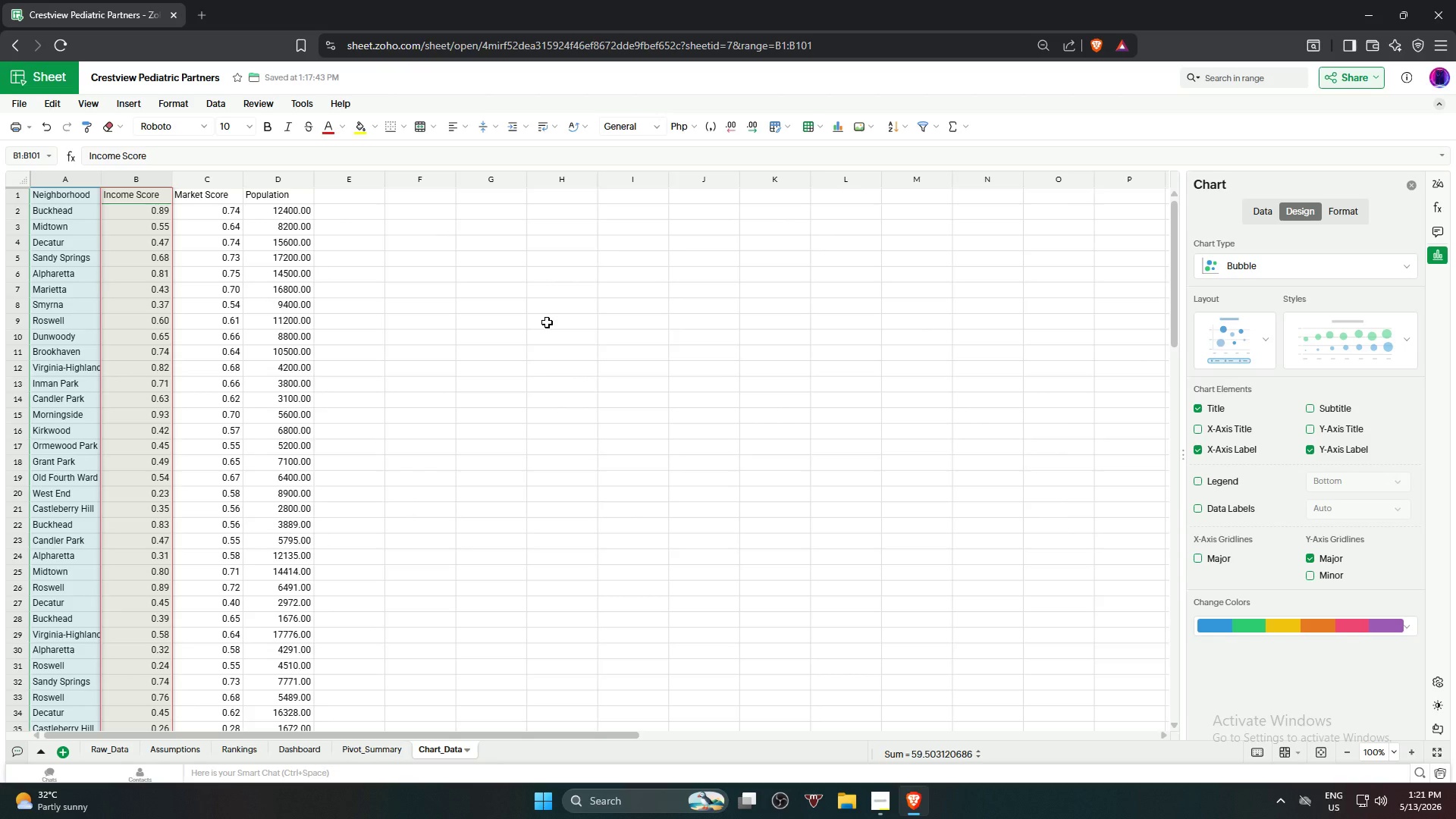 
wait(223.28)
 